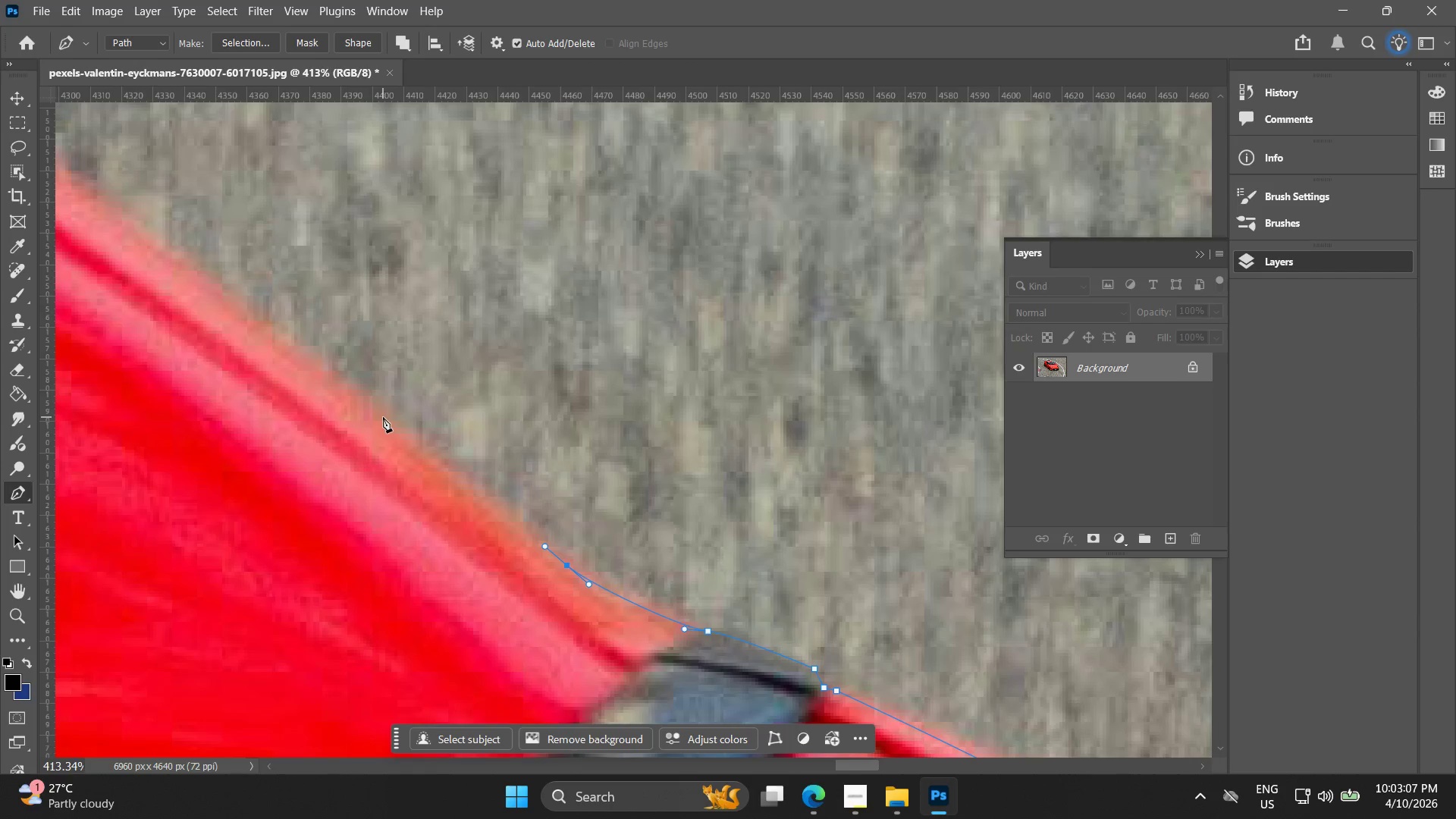 
left_click_drag(start_coordinate=[306, 348], to_coordinate=[566, 563])
 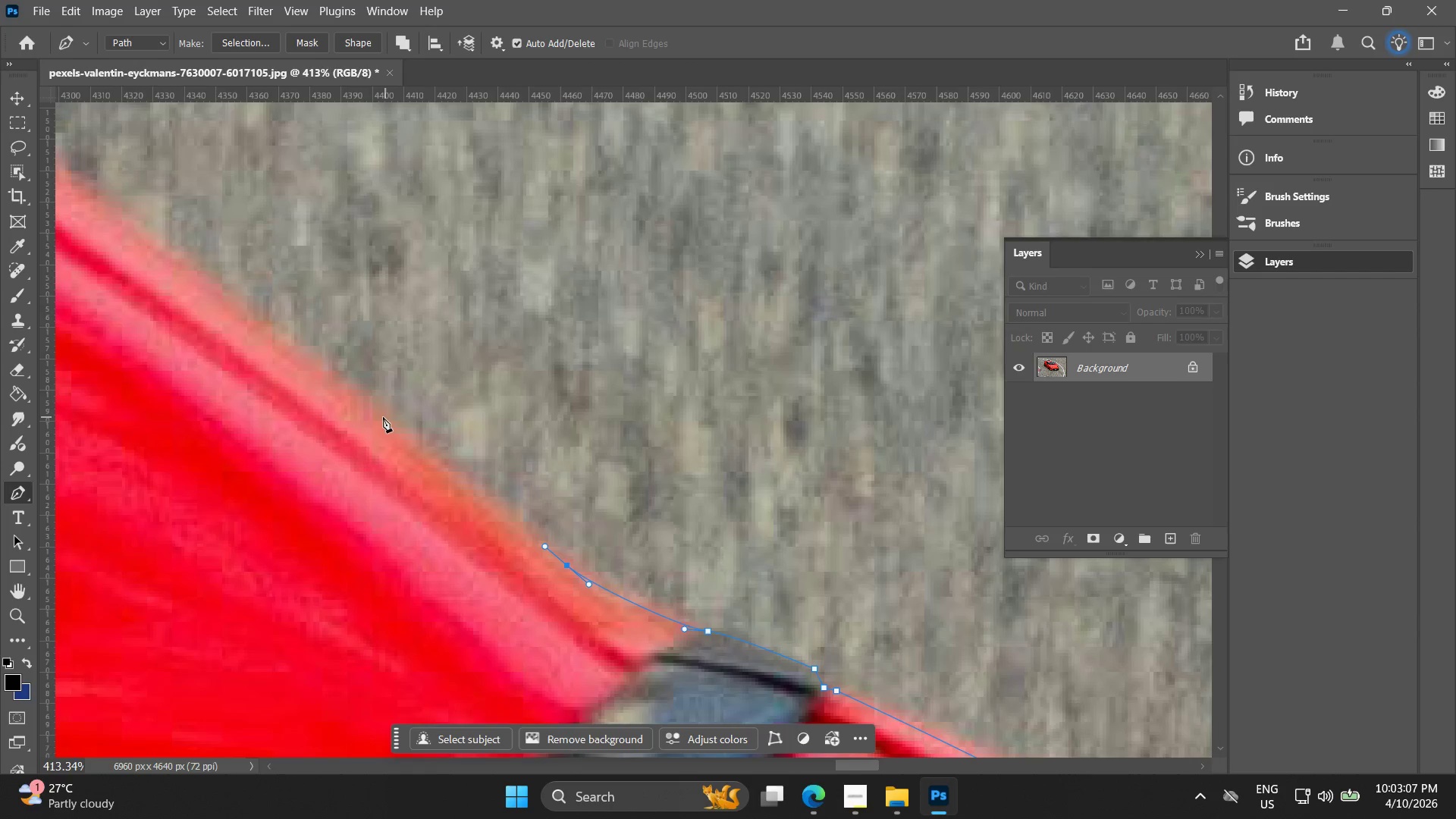 
left_click_drag(start_coordinate=[383, 416], to_coordinate=[309, 362])
 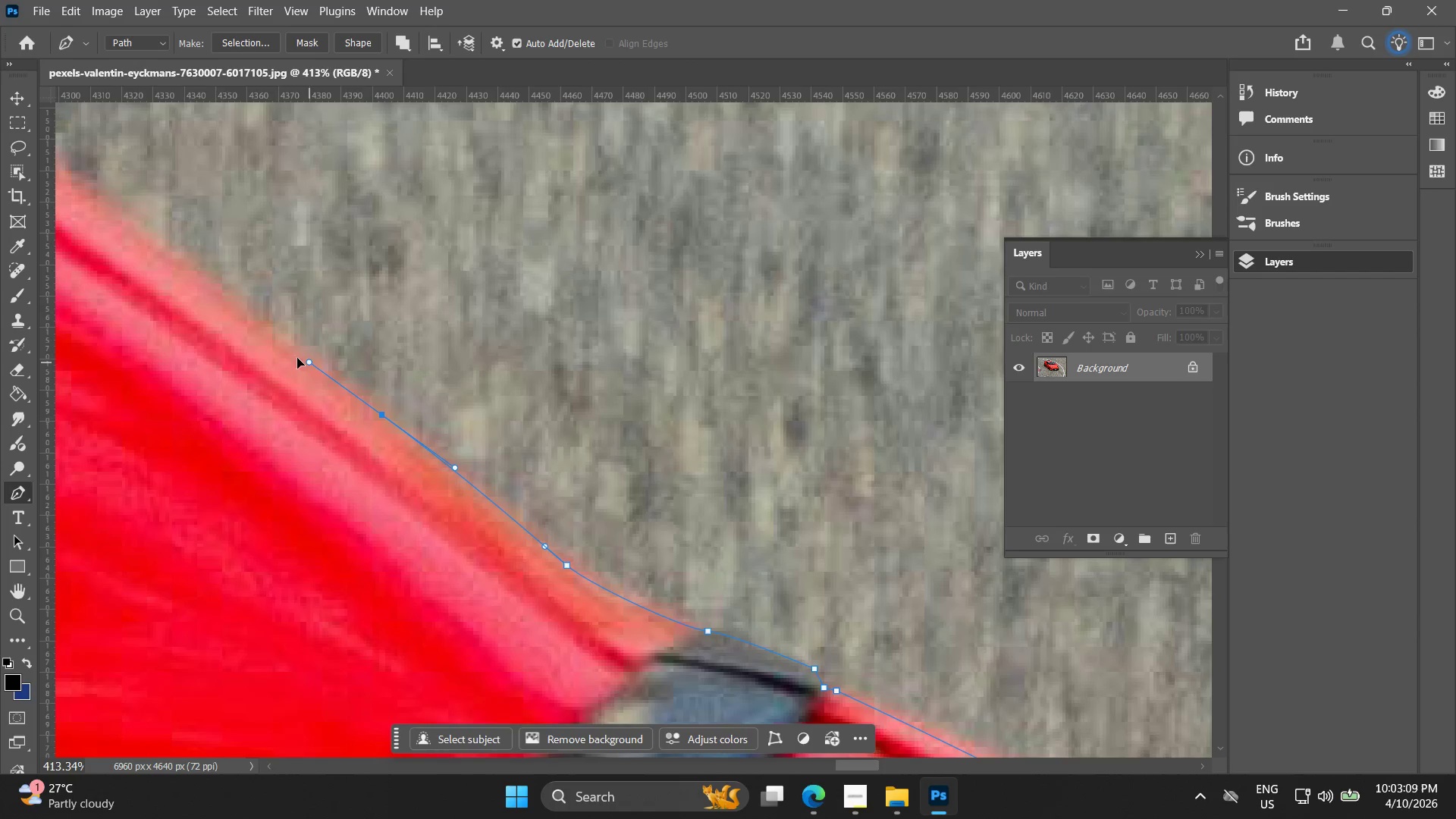 
hold_key(key=Space, duration=0.61)
 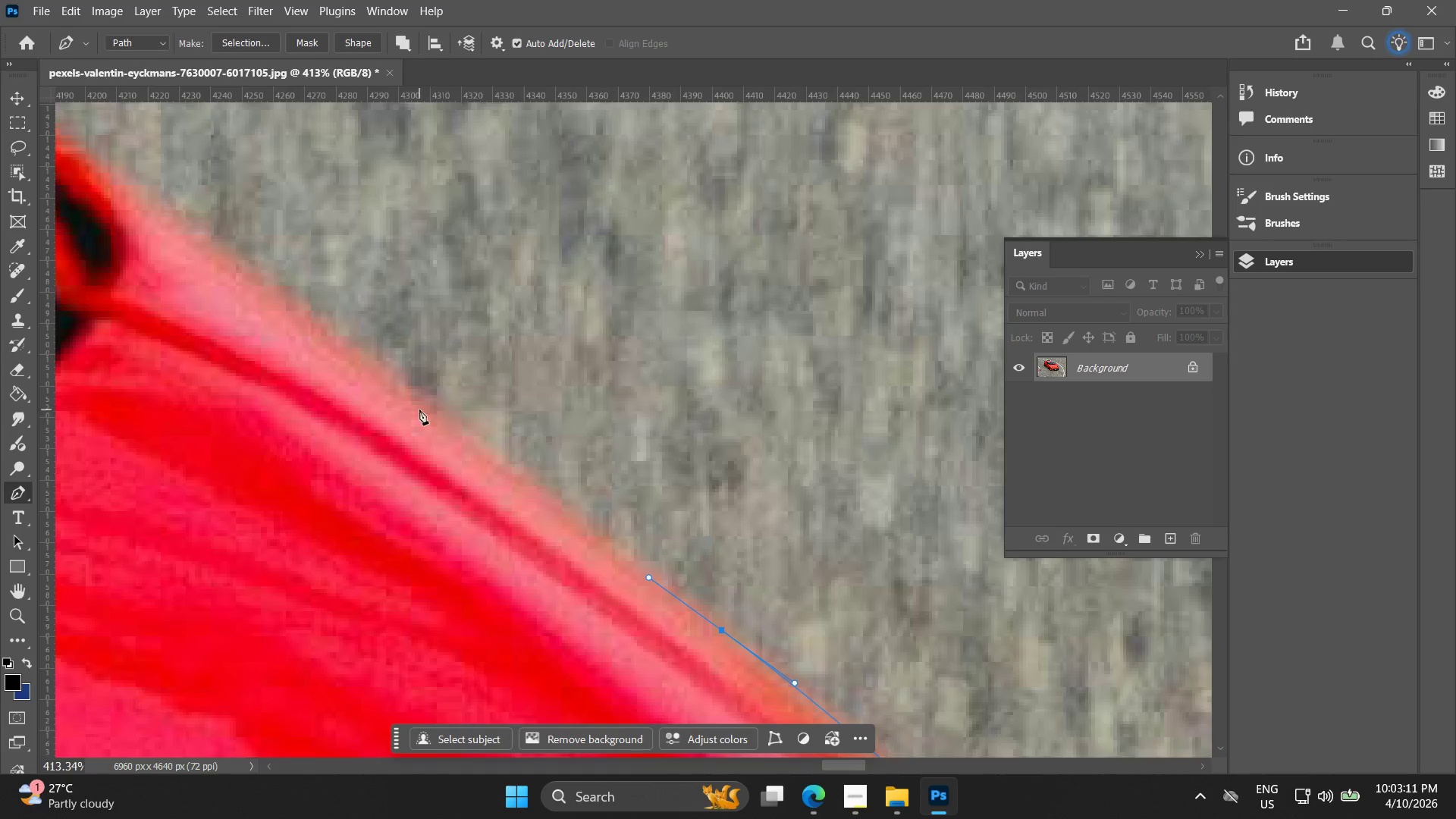 
left_click_drag(start_coordinate=[331, 376], to_coordinate=[671, 592])
 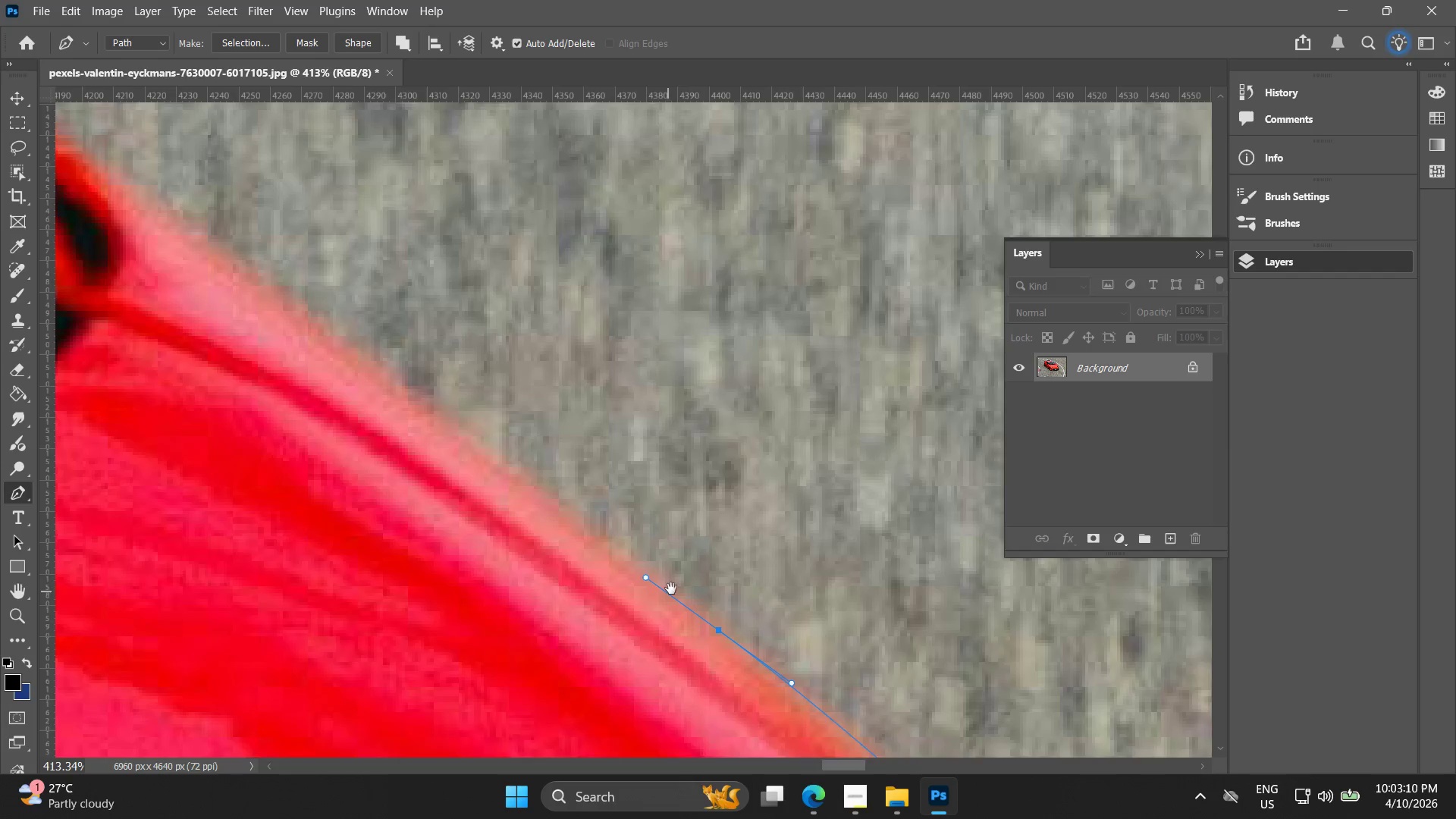 
hold_key(key=Space, duration=3.84)
 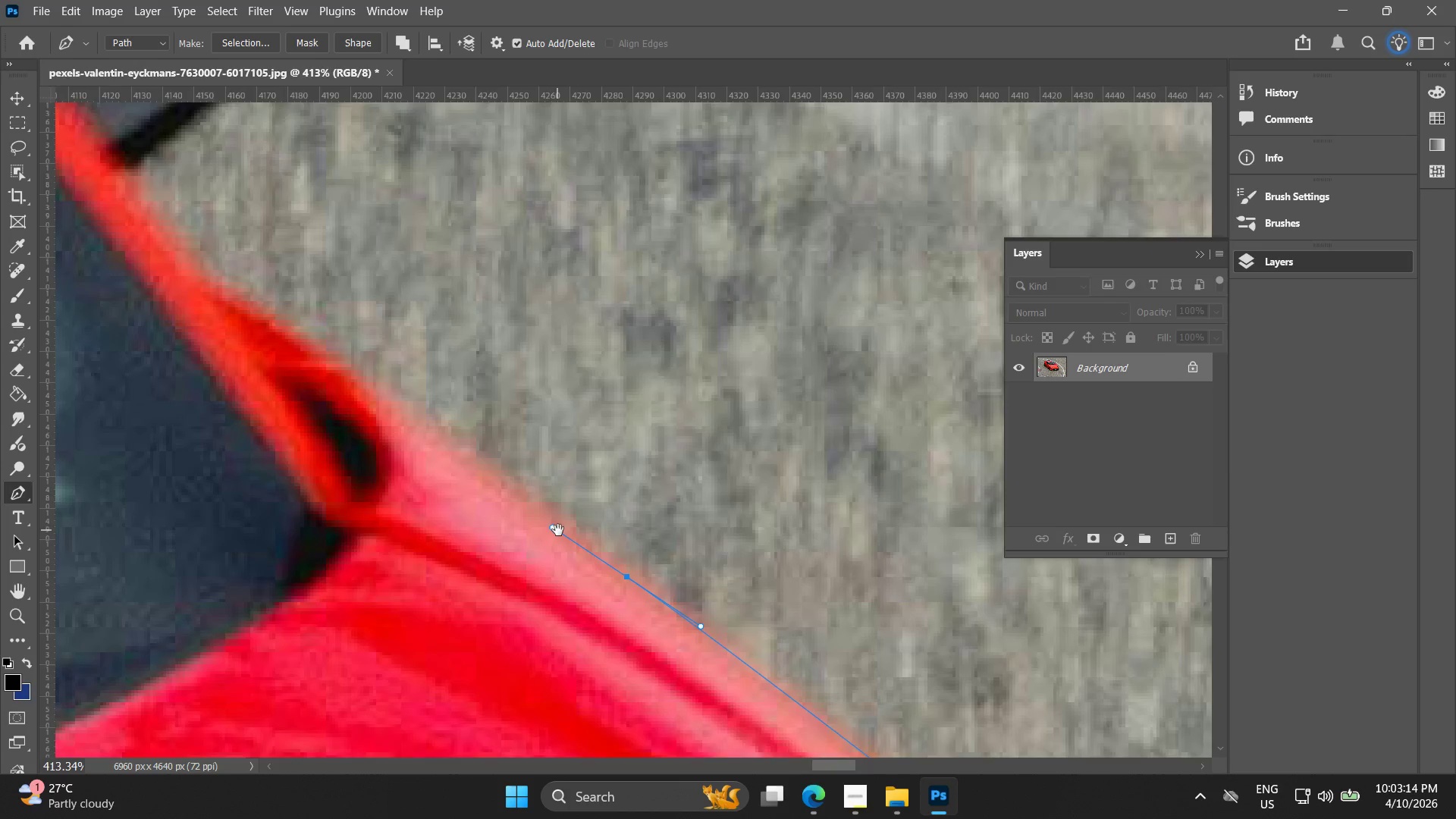 
left_click_drag(start_coordinate=[419, 410], to_coordinate=[358, 369])
 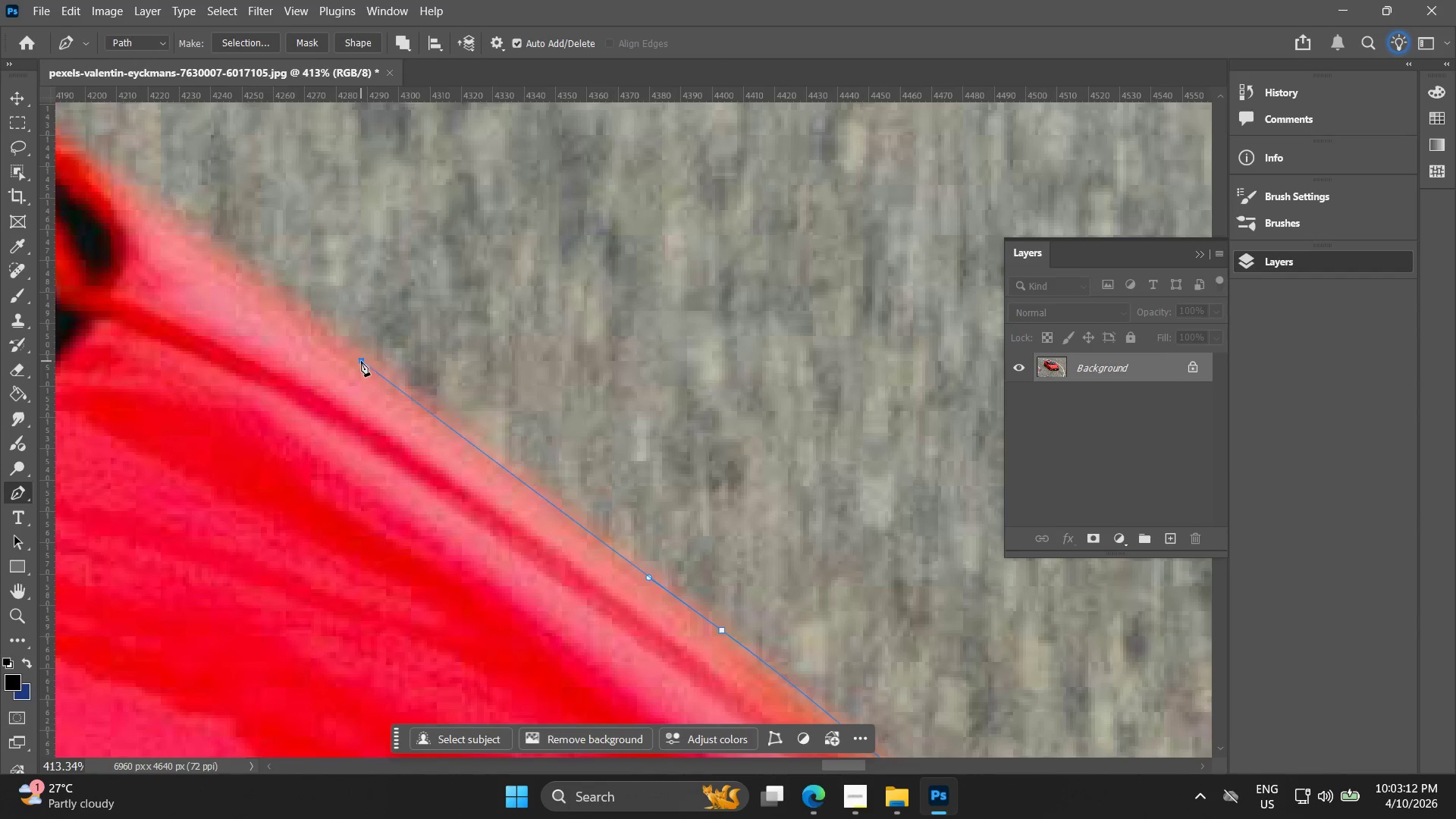 
key(Control+ControlLeft)
 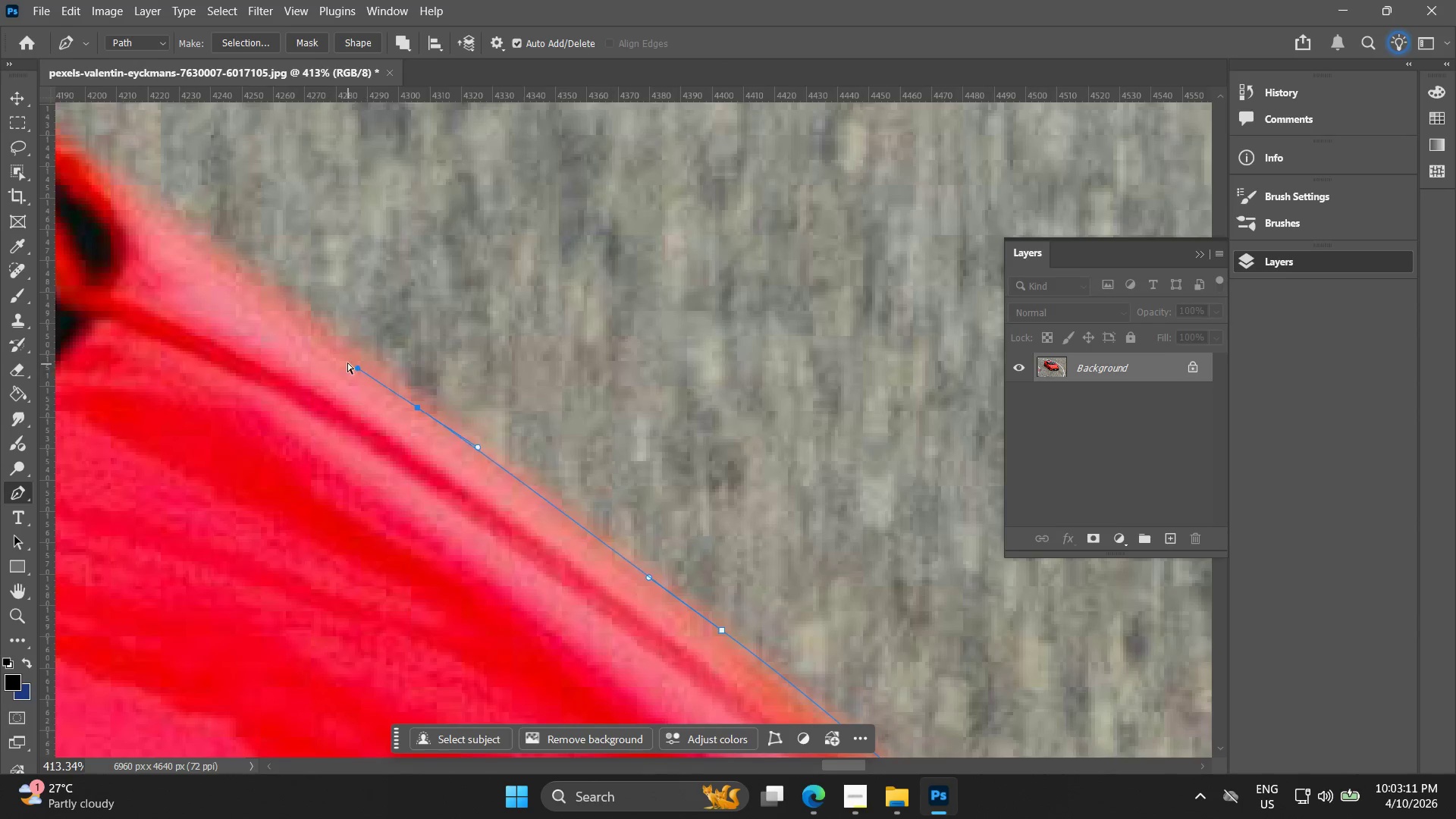 
key(Control+Z)
 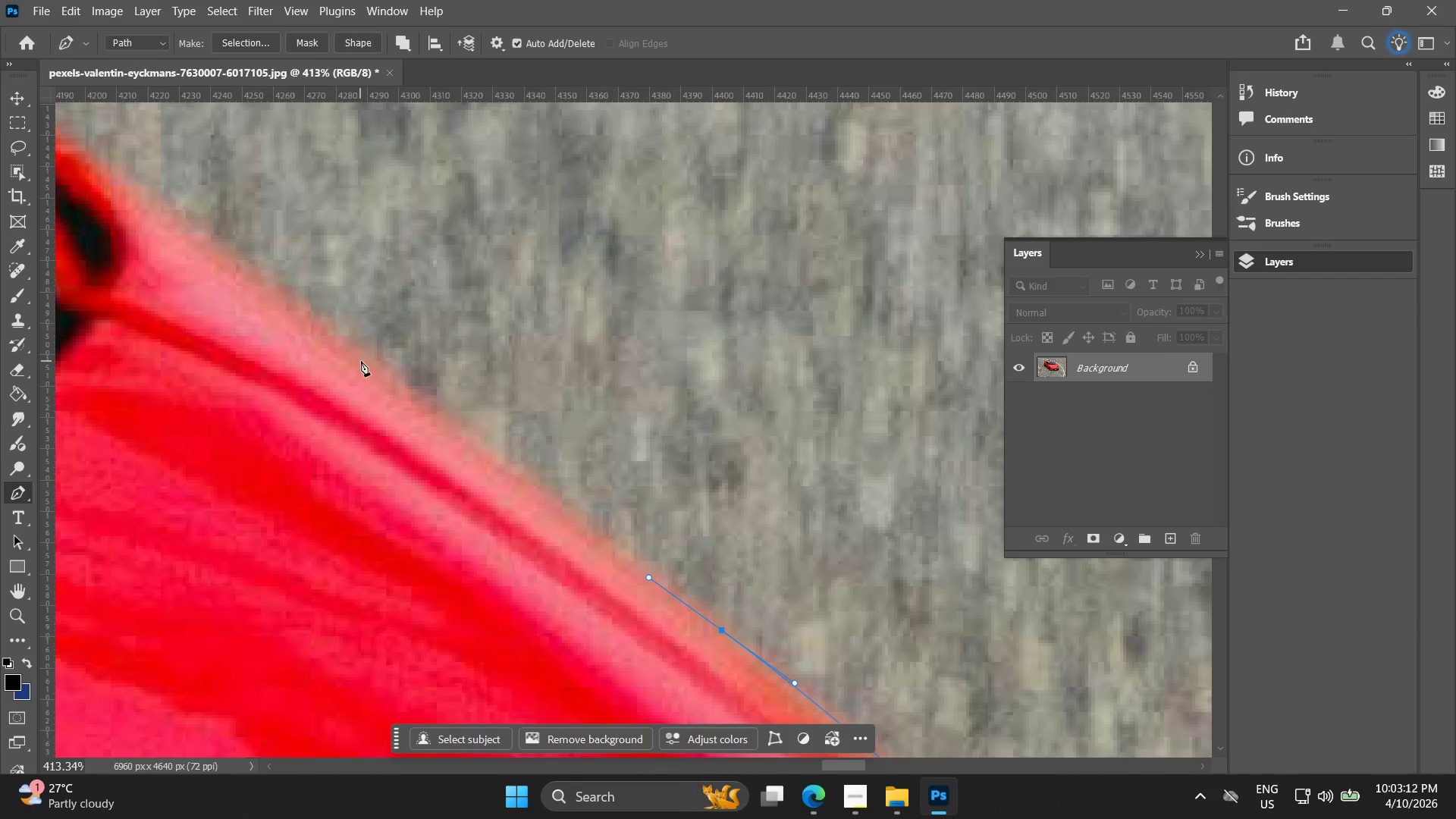 
left_click_drag(start_coordinate=[361, 361], to_coordinate=[287, 312])
 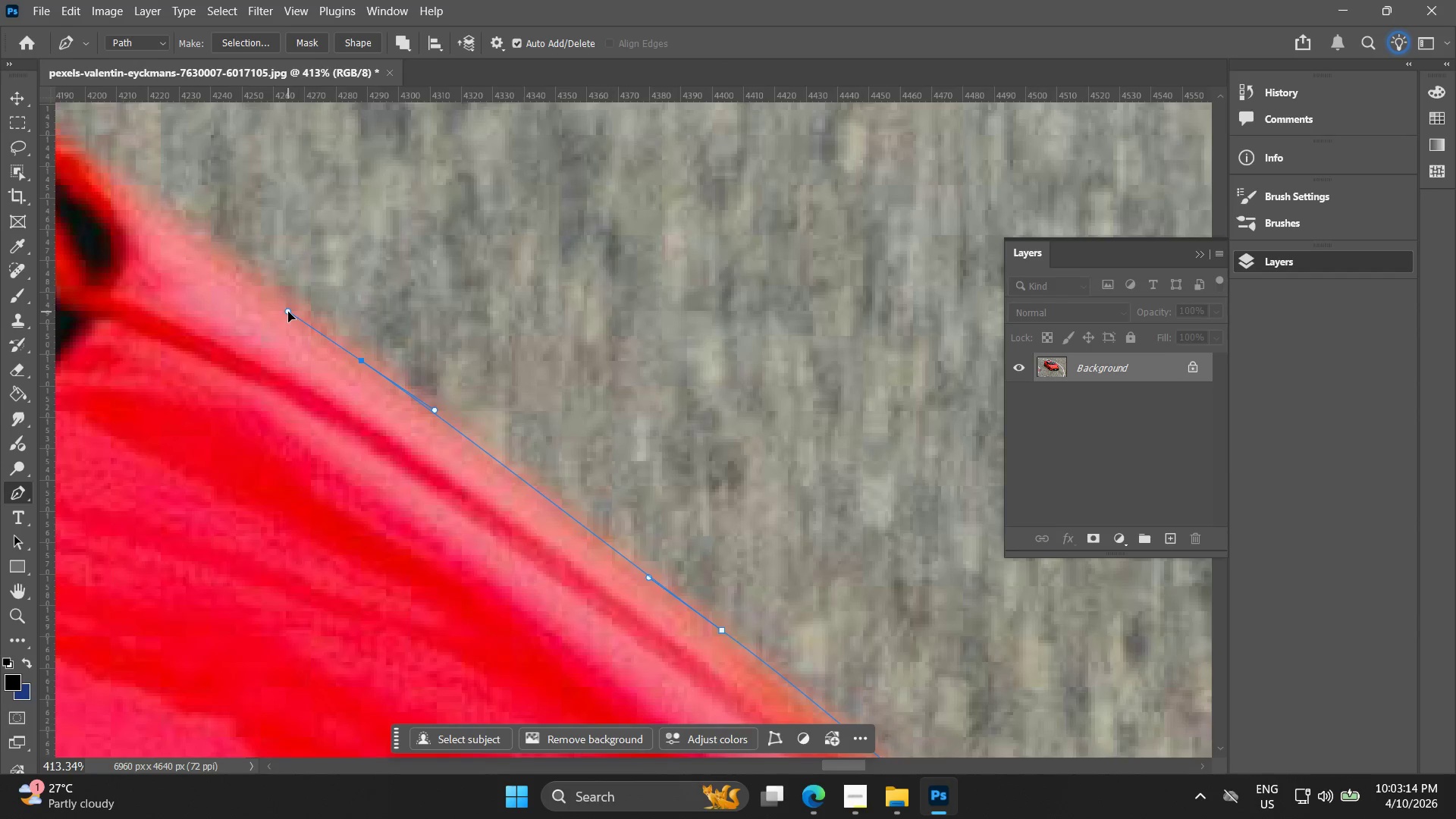 
hold_key(key=Space, duration=0.56)
 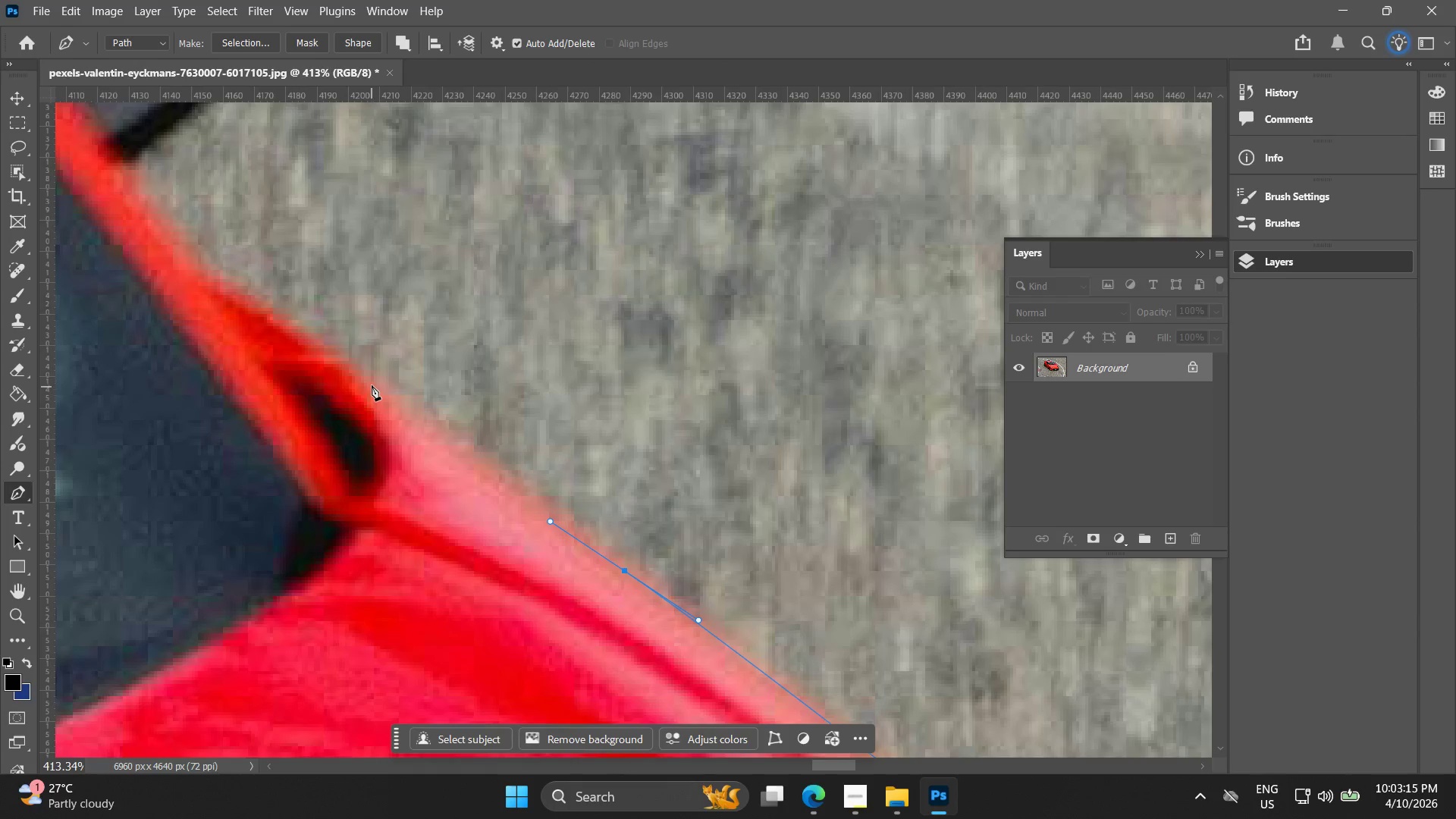 
left_click_drag(start_coordinate=[292, 314], to_coordinate=[555, 524])
 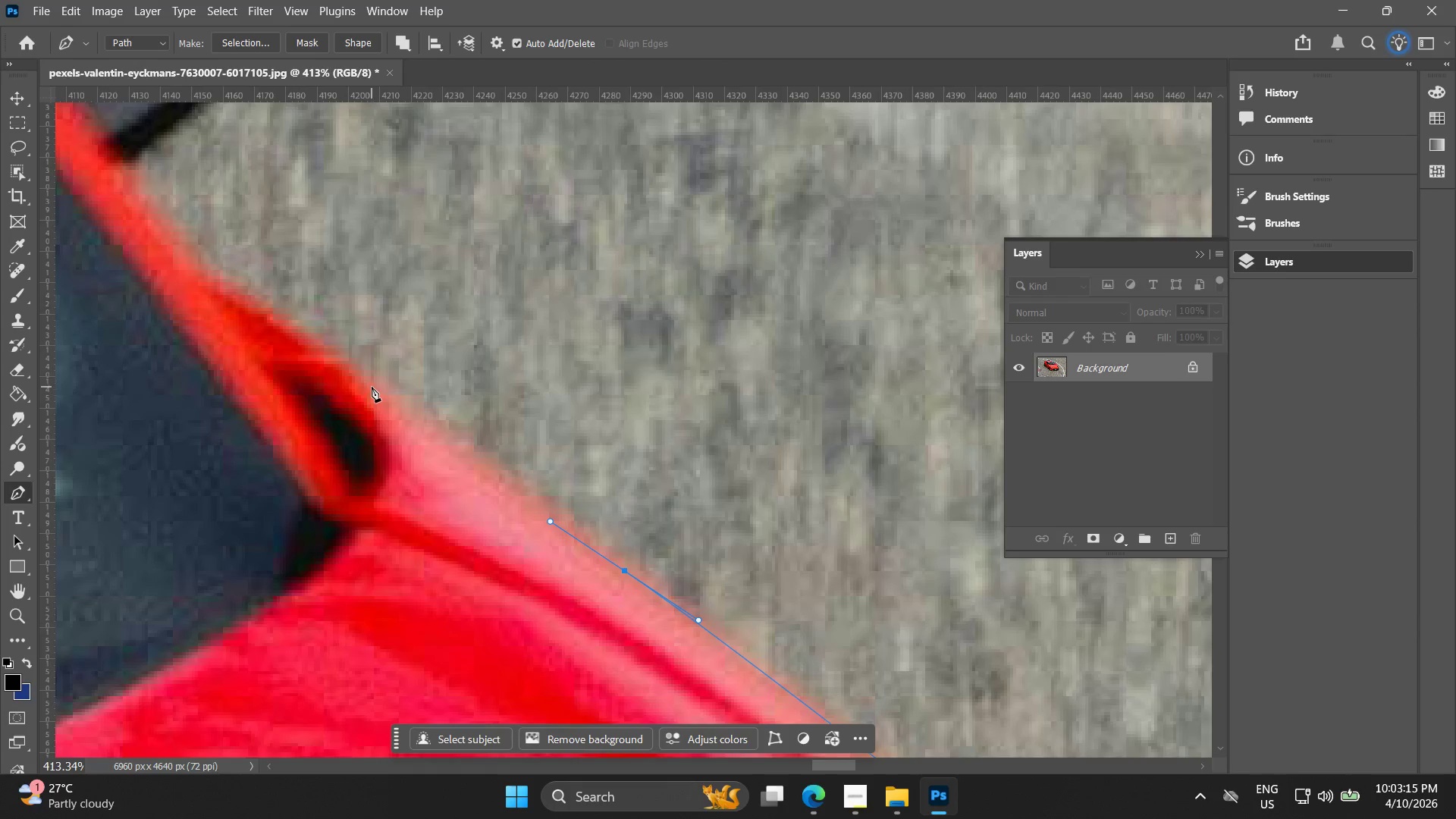 
left_click_drag(start_coordinate=[372, 384], to_coordinate=[335, 353])
 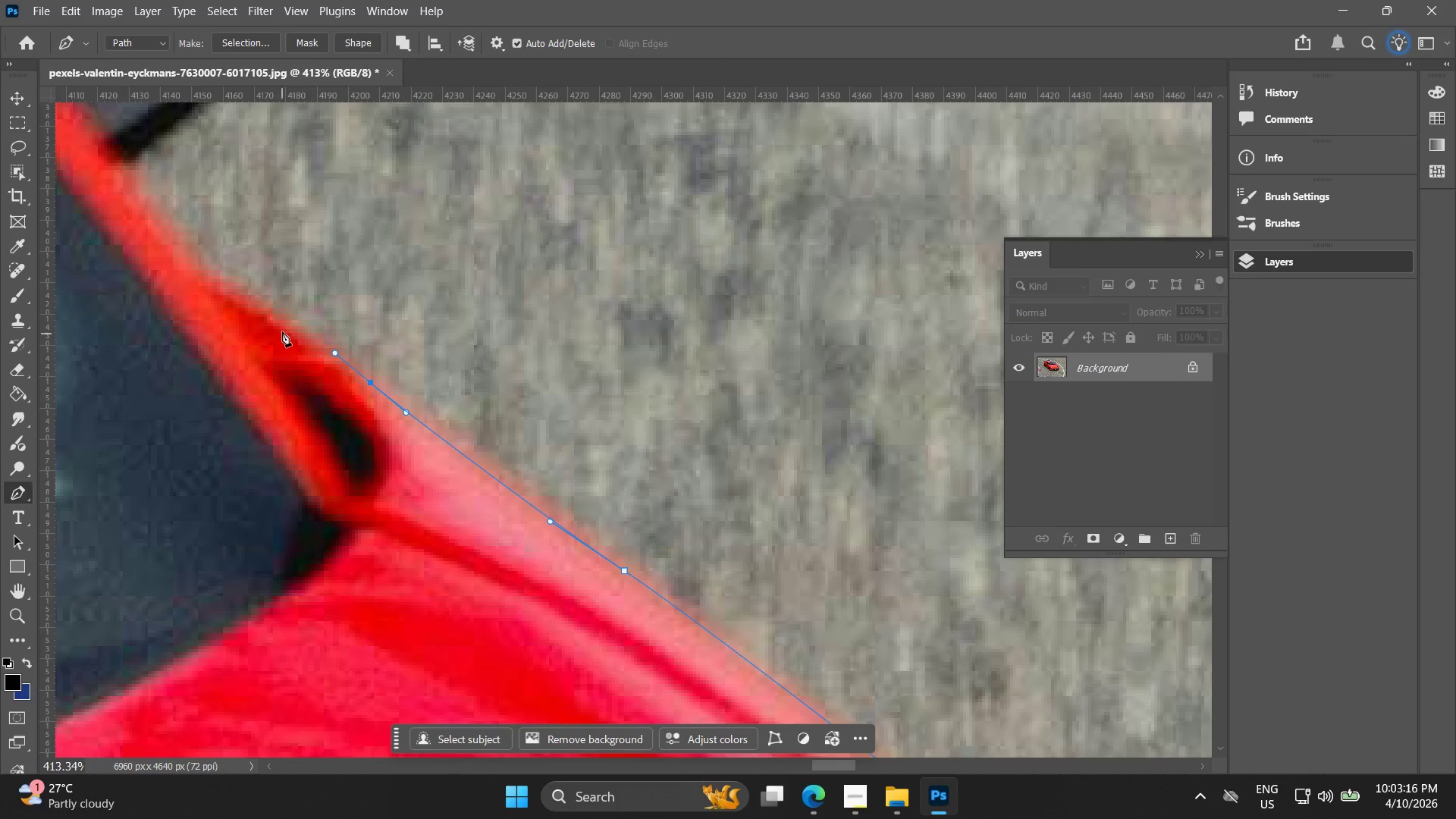 
left_click_drag(start_coordinate=[263, 309], to_coordinate=[242, 298])
 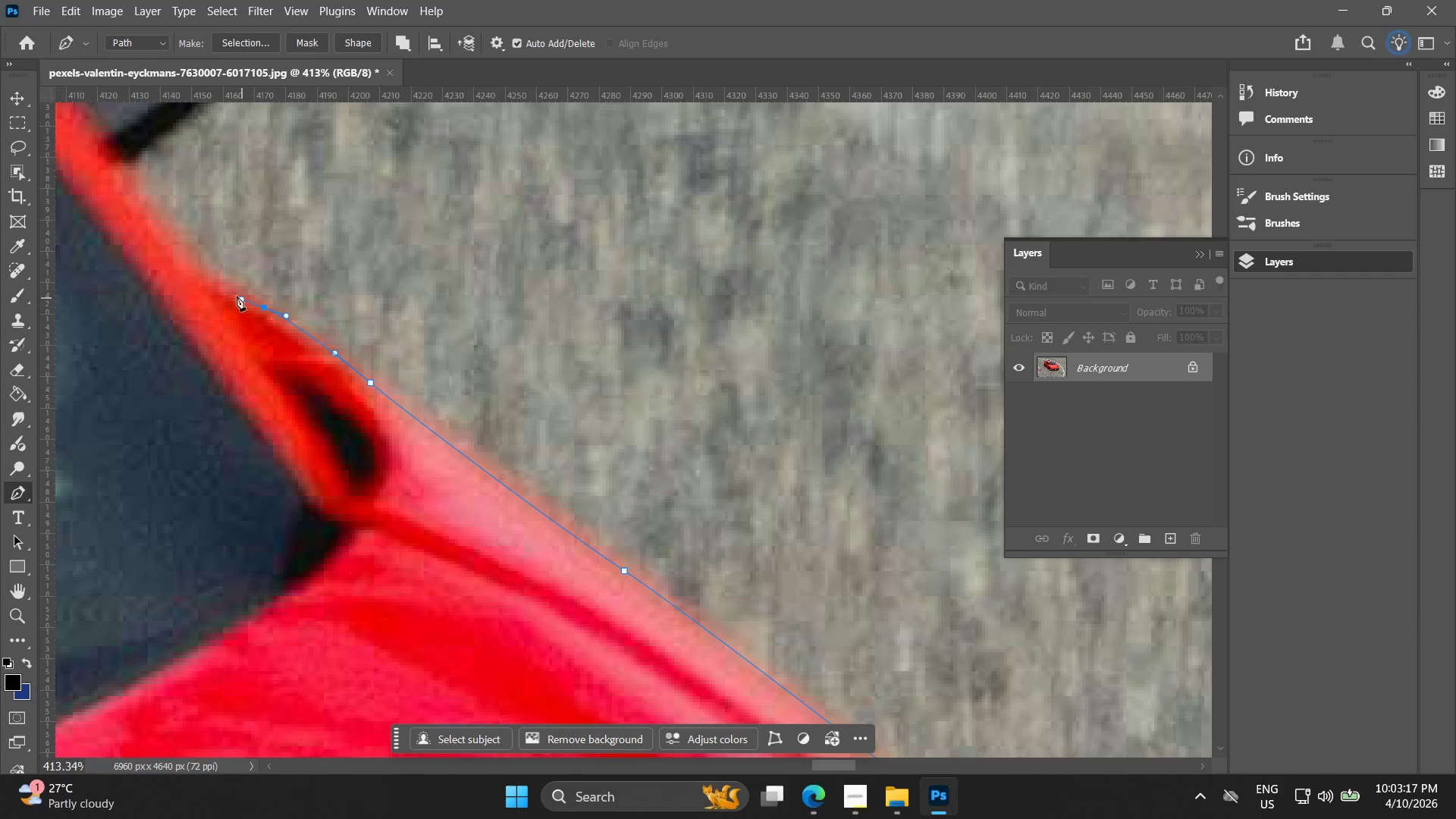 
key(Control+ControlLeft)
 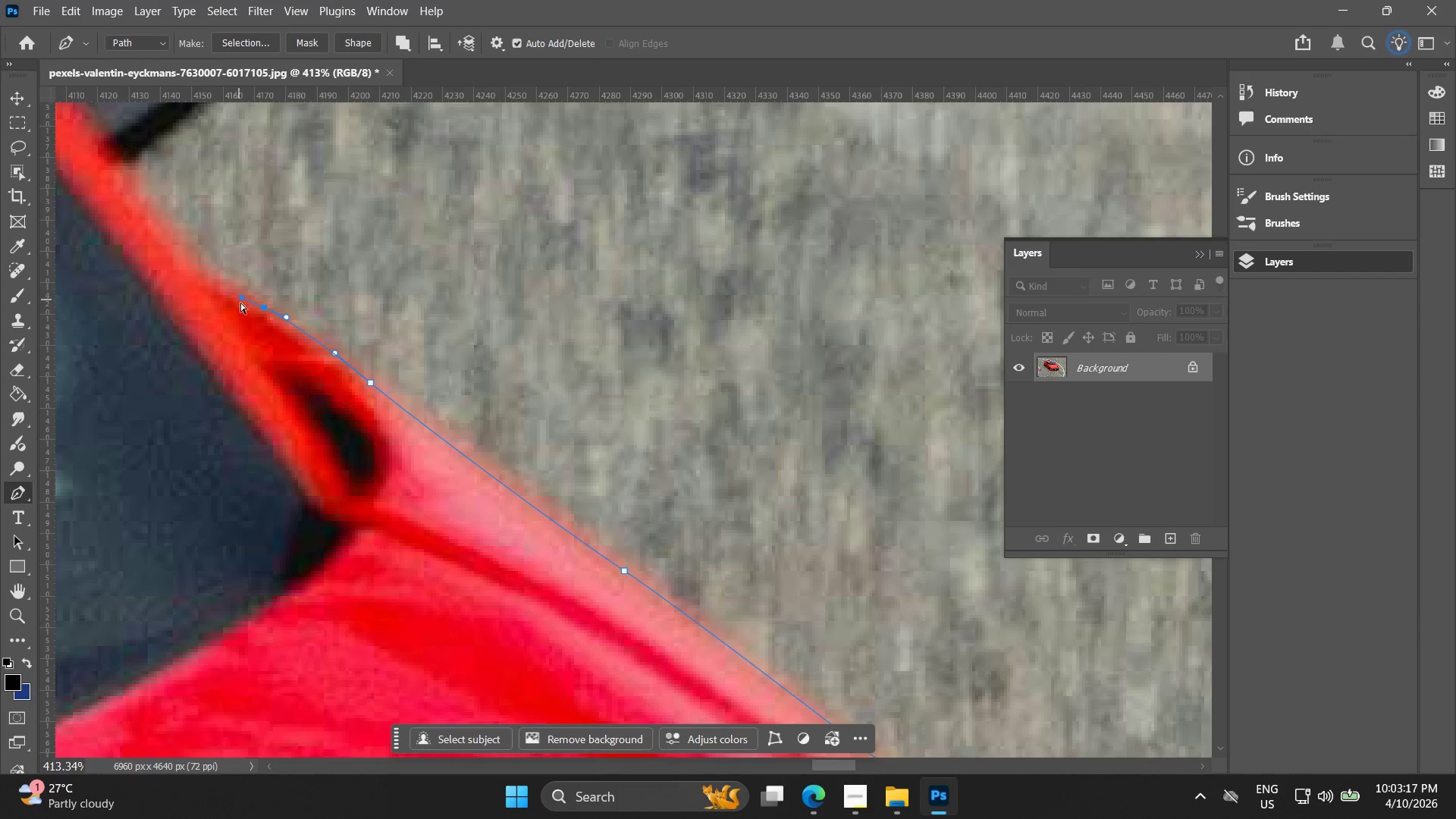 
key(Control+Z)
 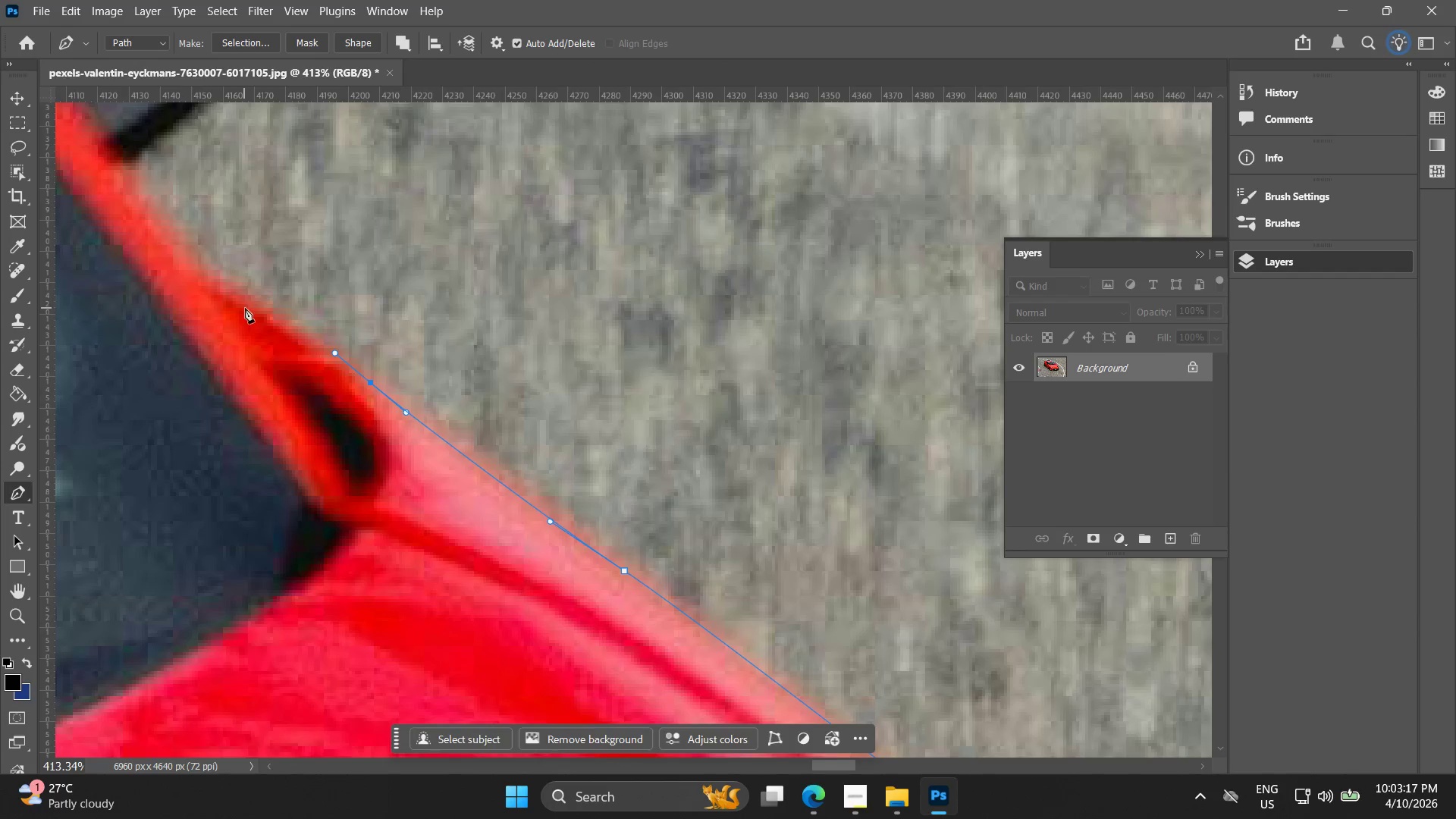 
left_click_drag(start_coordinate=[245, 308], to_coordinate=[224, 292])
 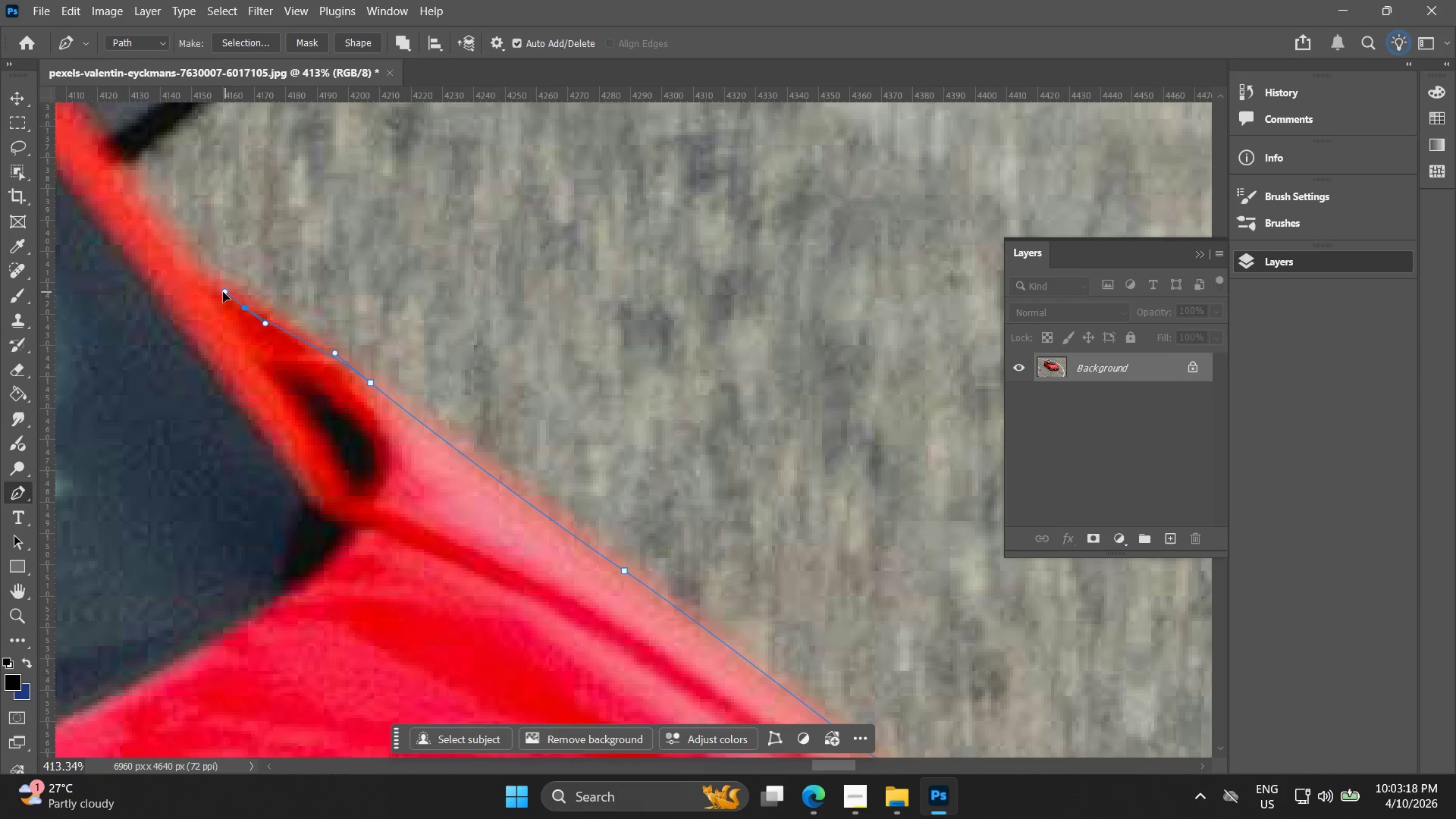 
key(Control+ControlLeft)
 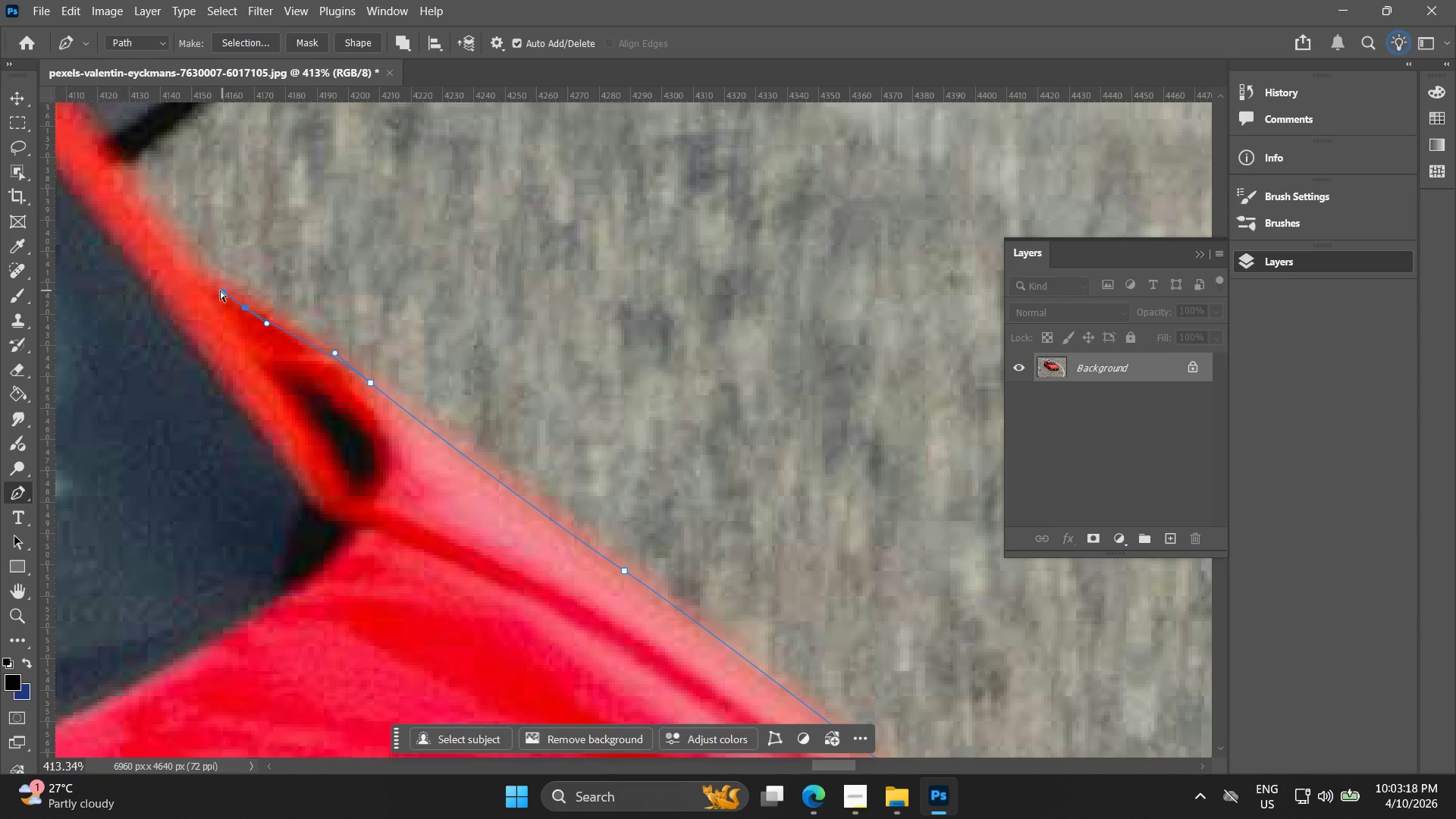 
key(Control+Z)
 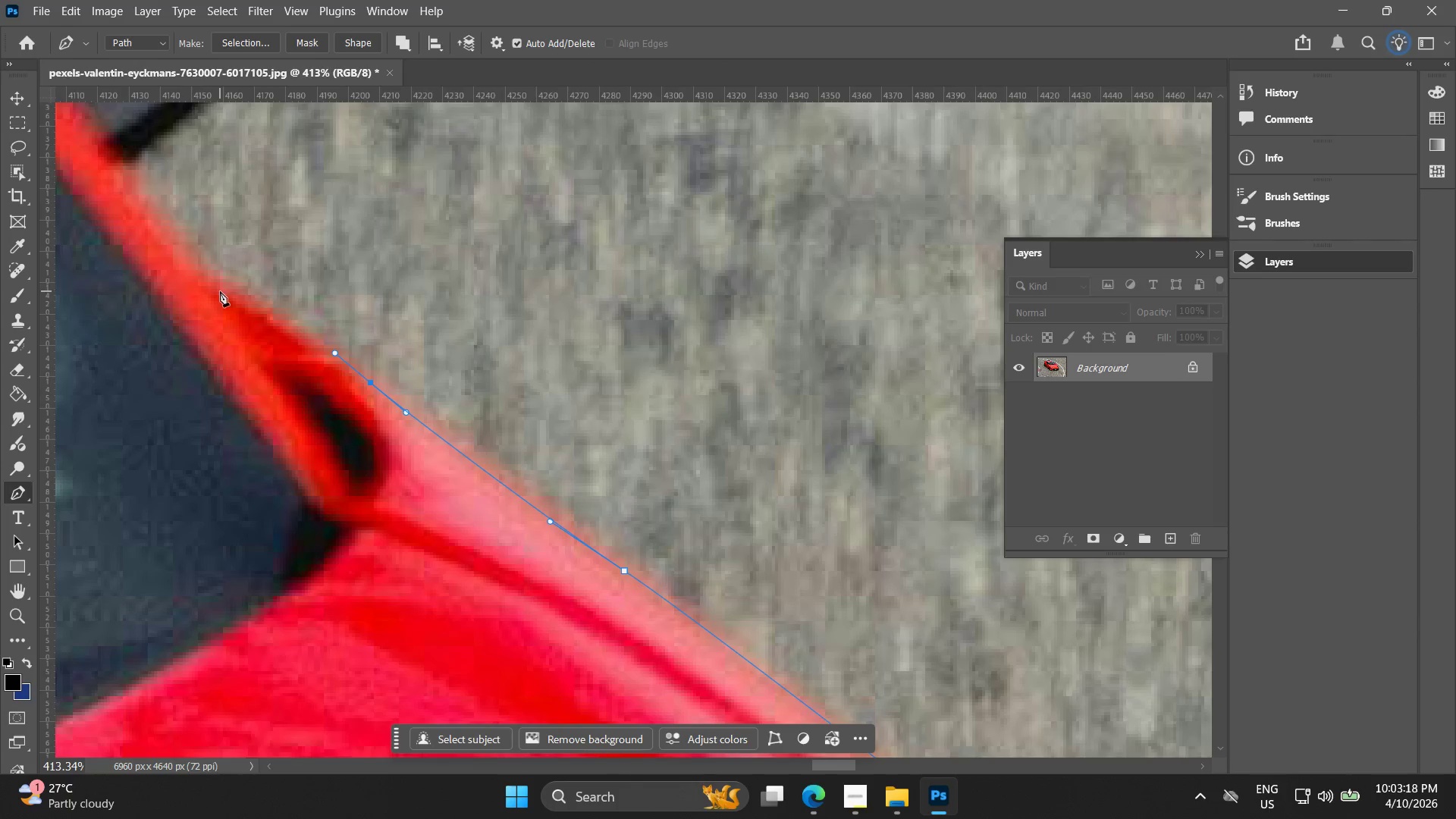 
left_click_drag(start_coordinate=[221, 291], to_coordinate=[200, 281])
 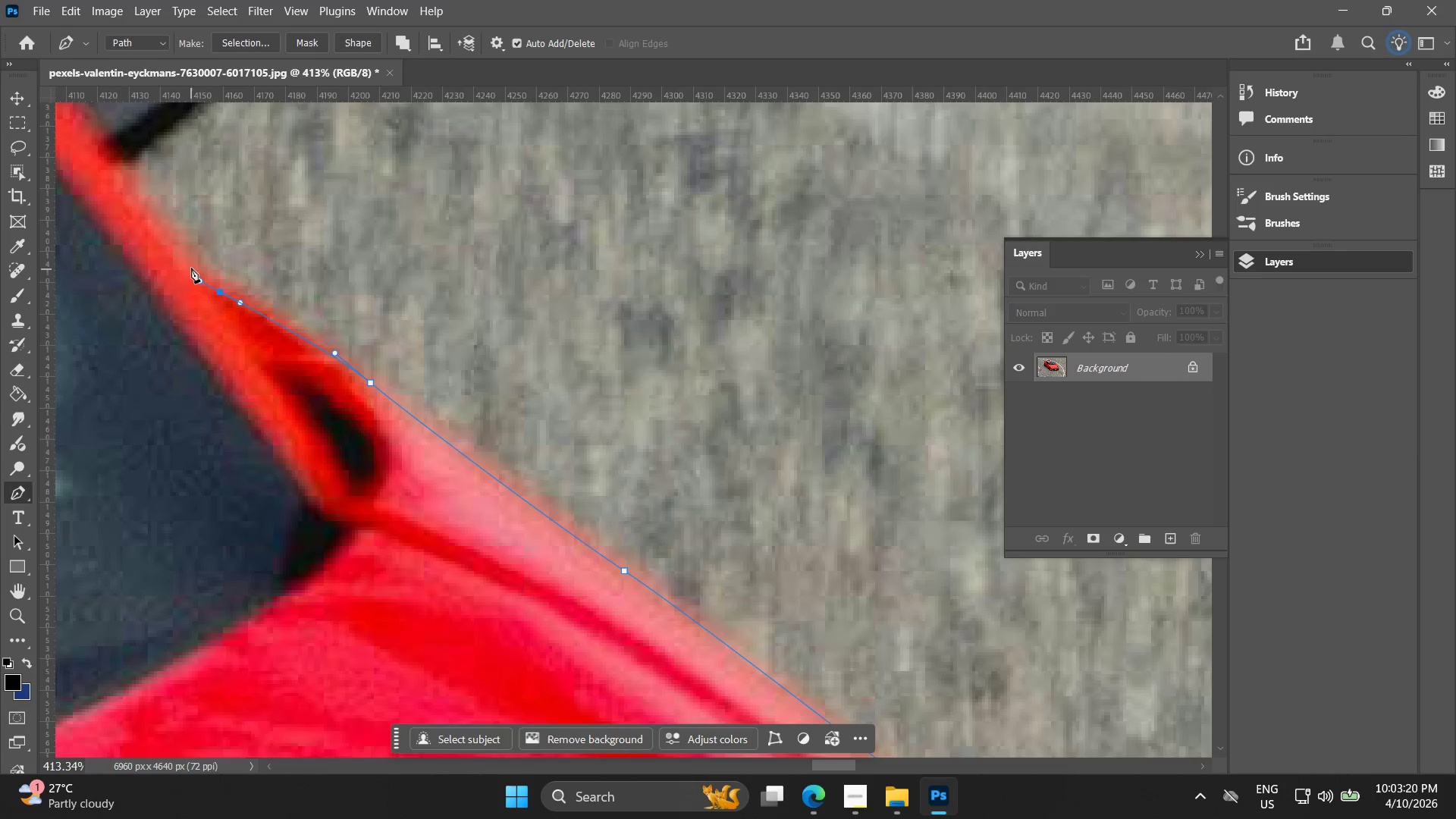 
left_click([192, 266])
 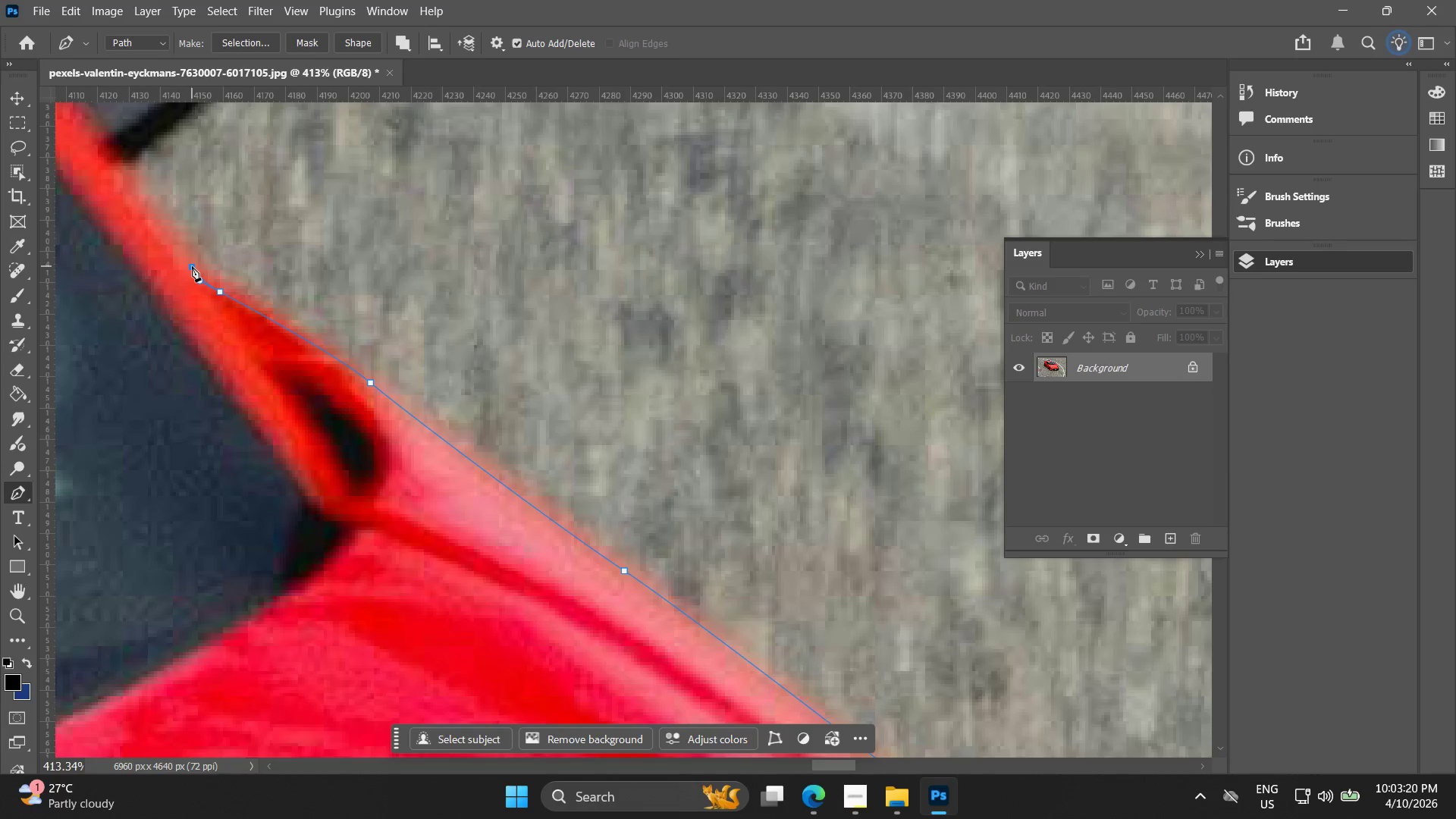 
hold_key(key=Space, duration=0.53)
 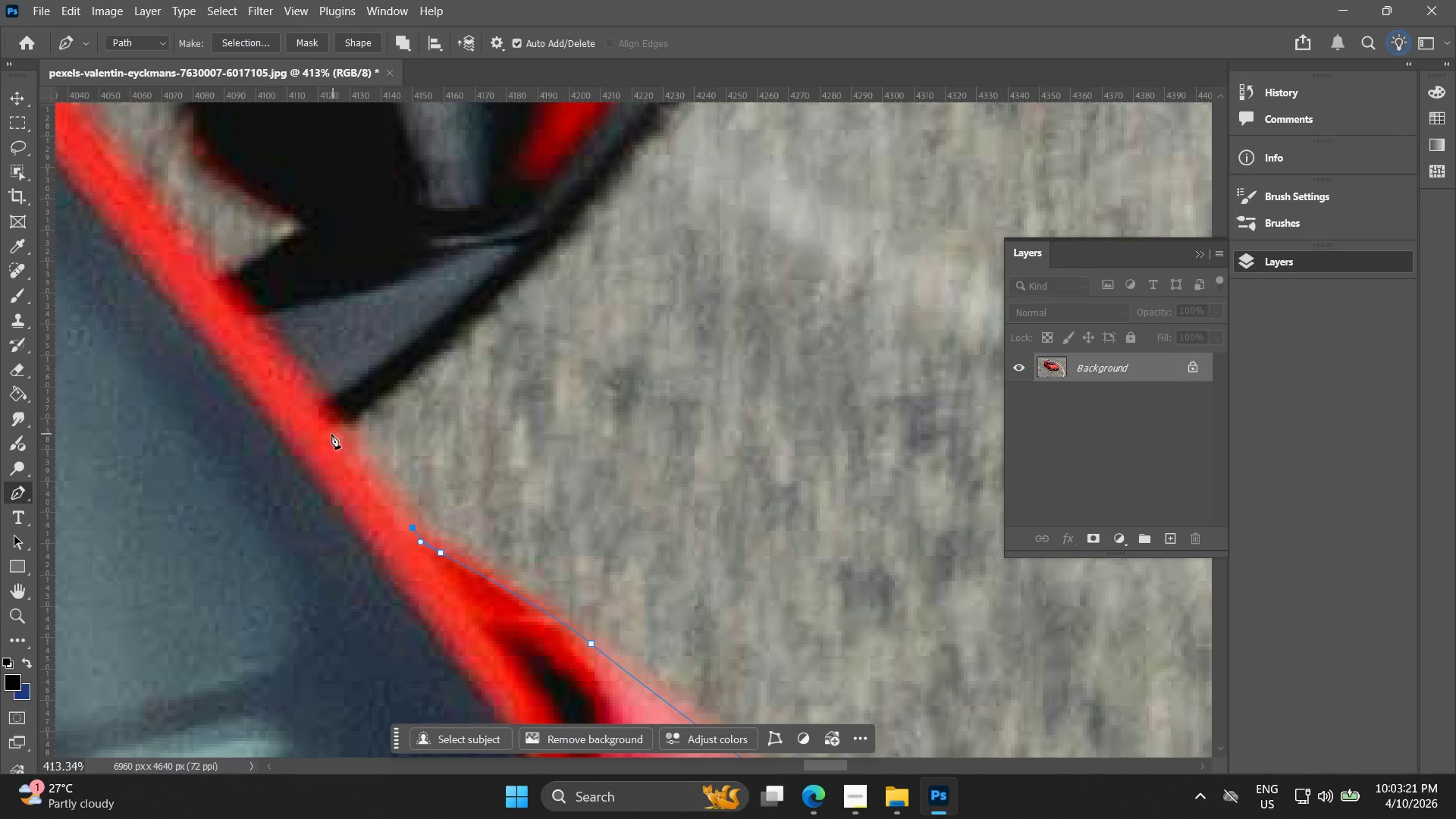 
left_click_drag(start_coordinate=[210, 306], to_coordinate=[431, 567])
 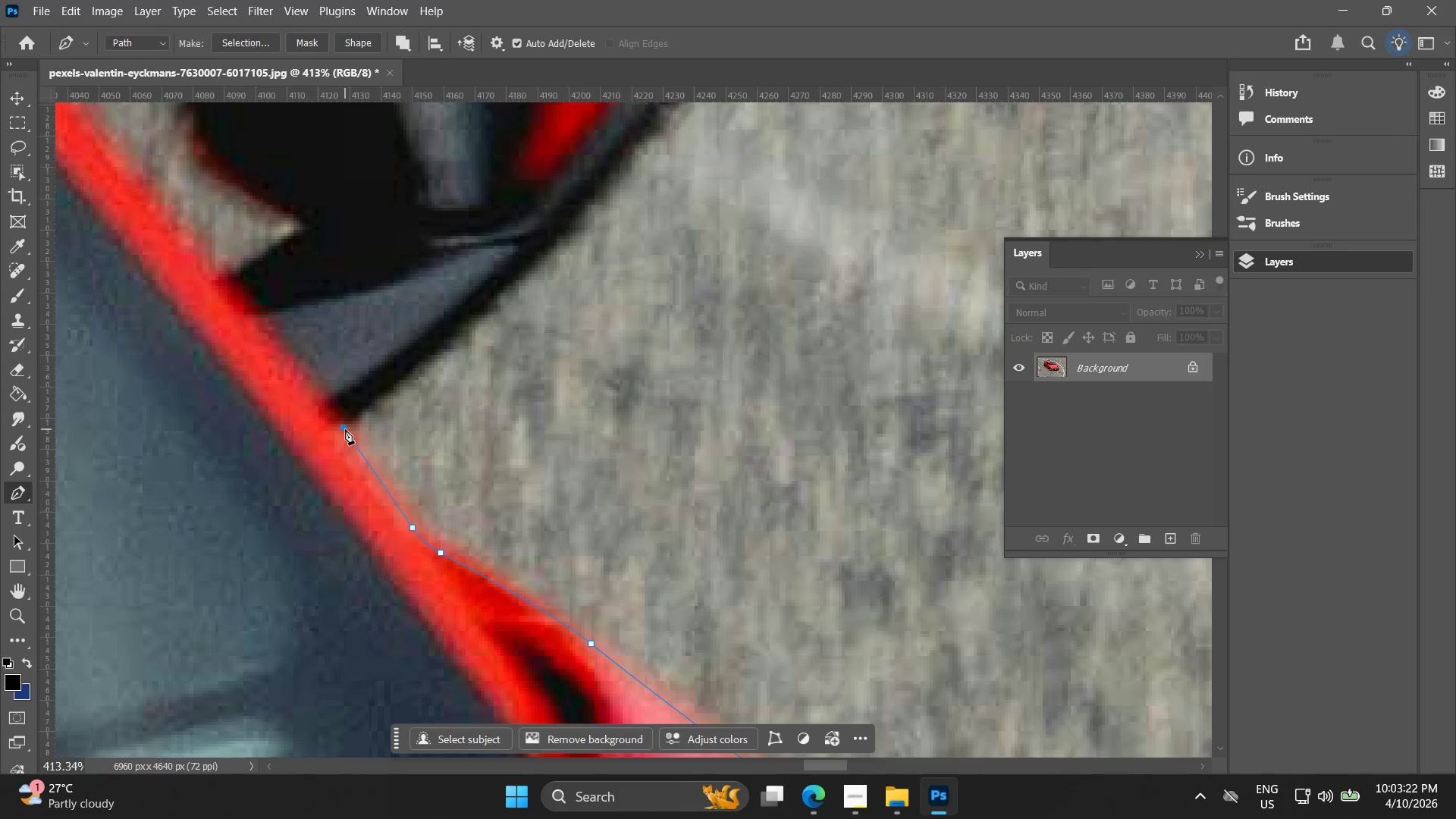 
key(Control+ControlLeft)
 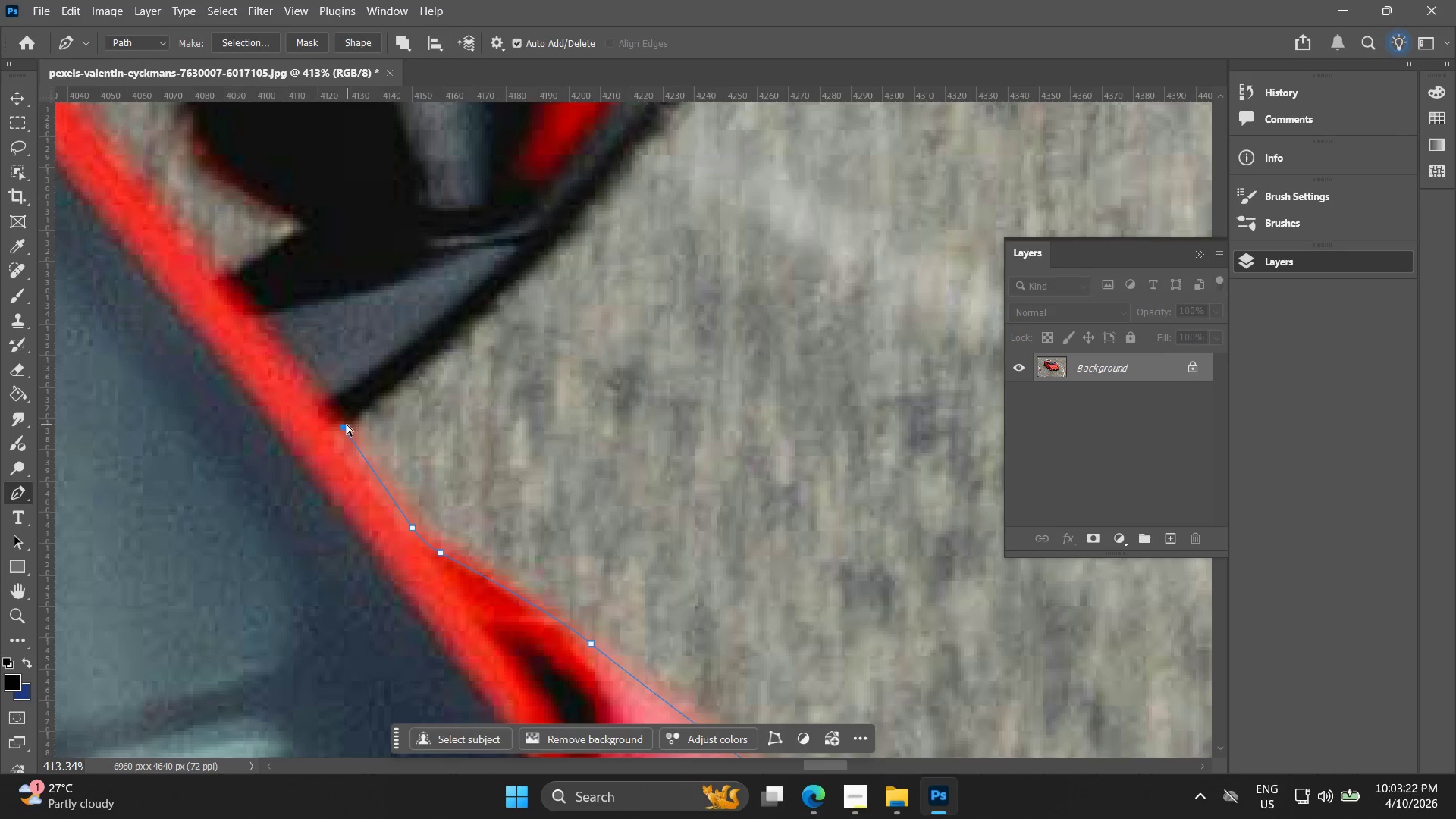 
key(Control+Z)
 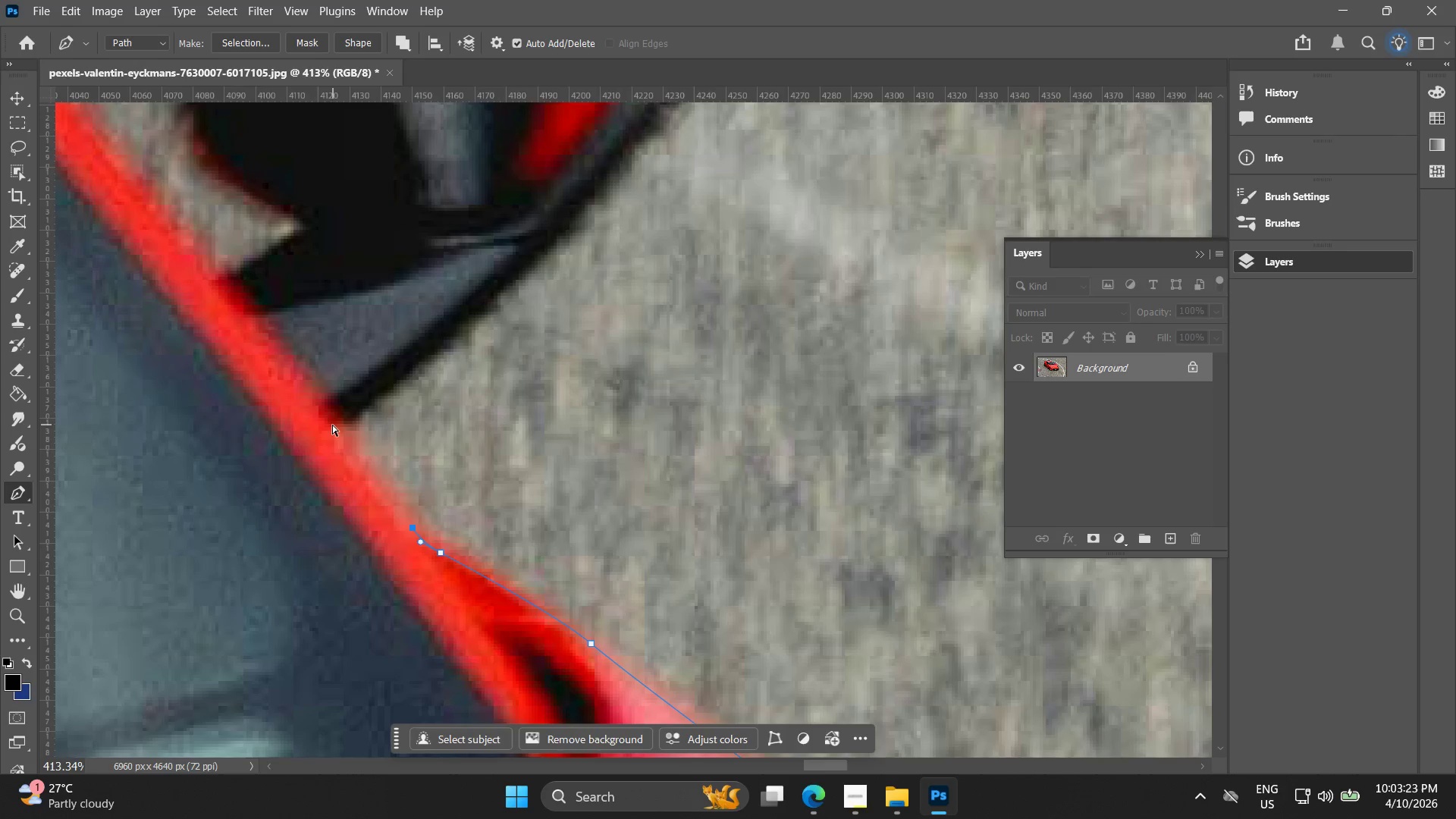 
left_click([331, 423])
 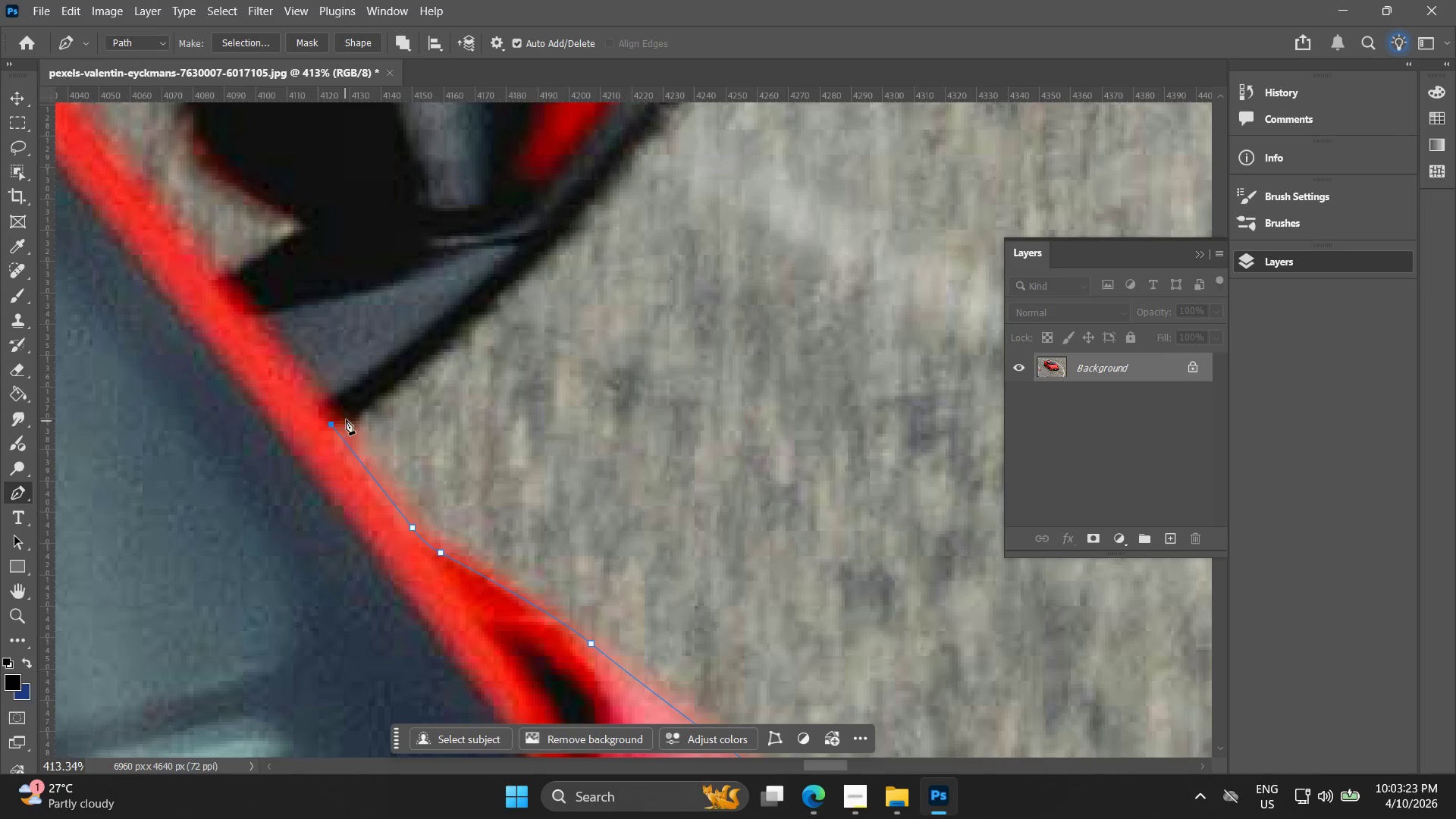 
hold_key(key=Space, duration=0.44)
 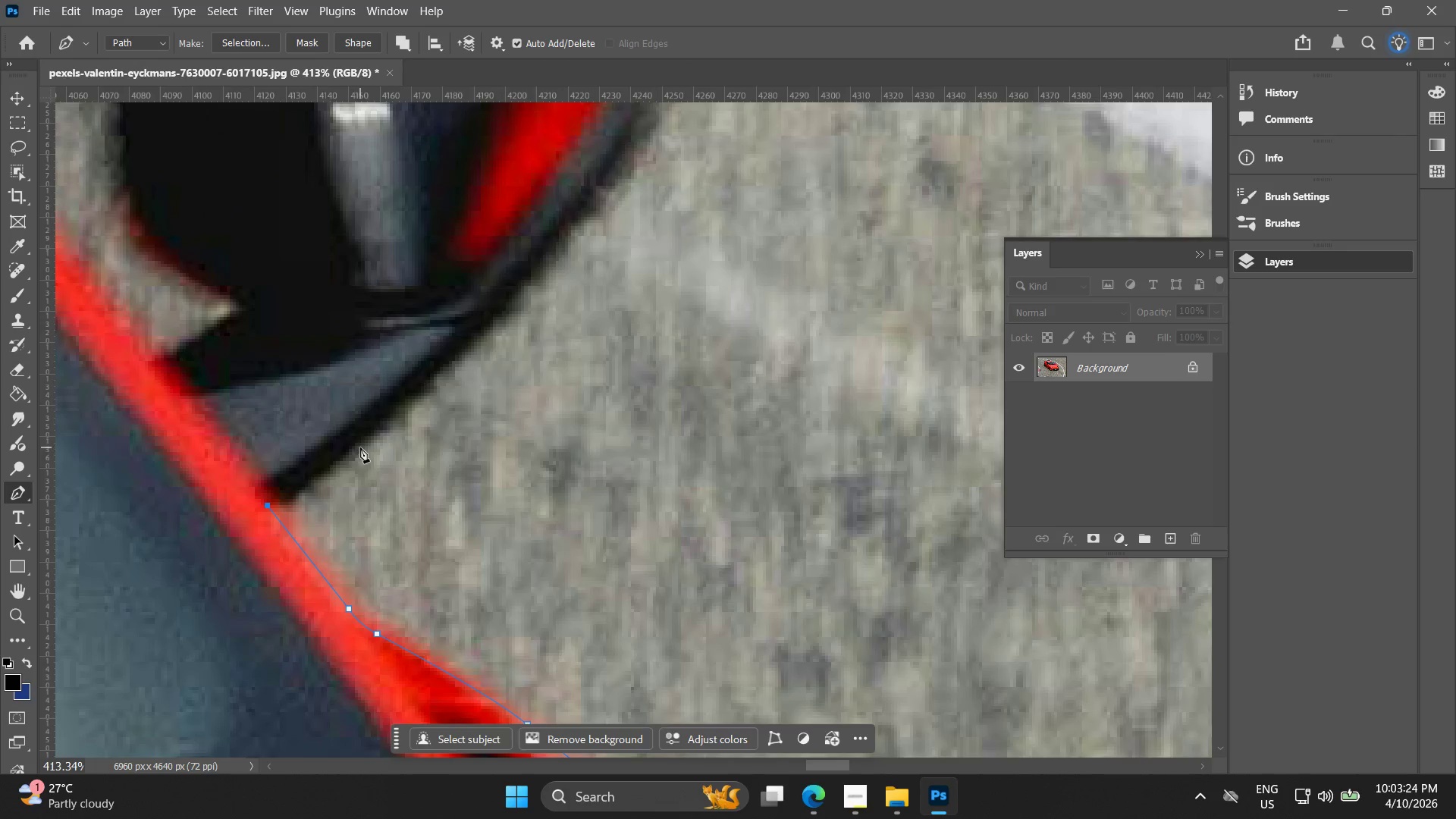 
left_click_drag(start_coordinate=[349, 421], to_coordinate=[285, 502])
 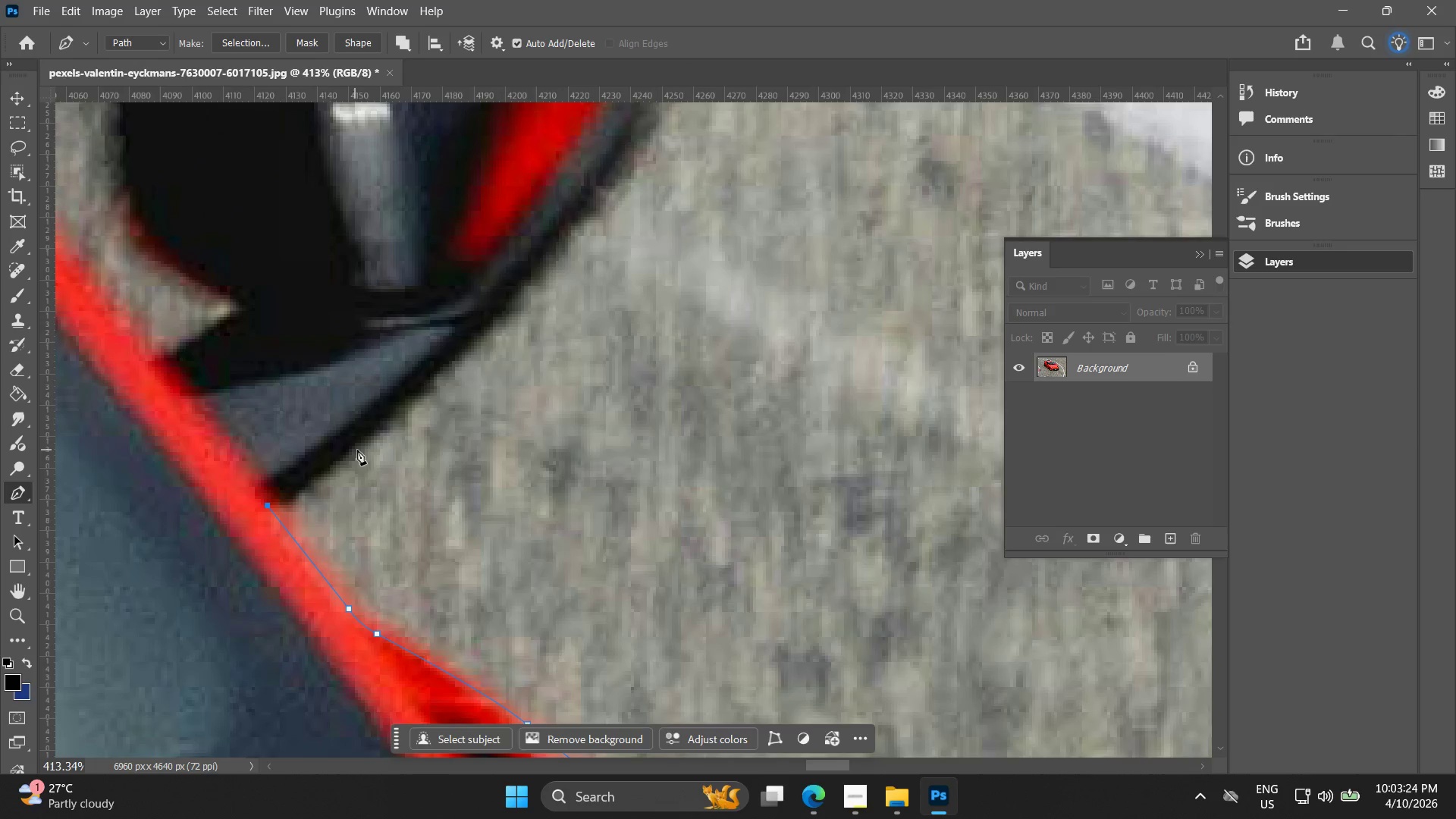 
left_click_drag(start_coordinate=[362, 447], to_coordinate=[403, 418])
 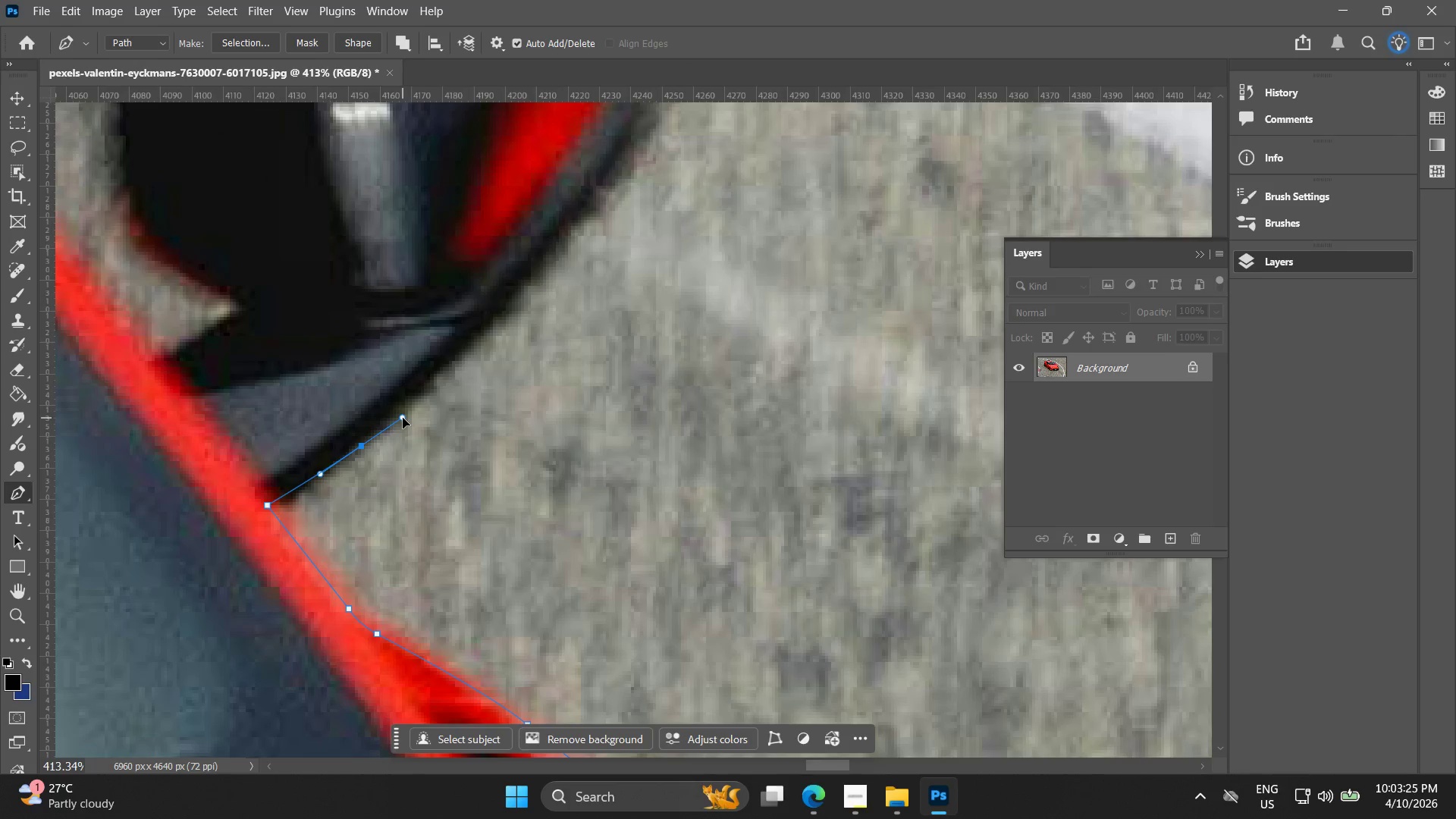 
hold_key(key=Space, duration=0.58)
 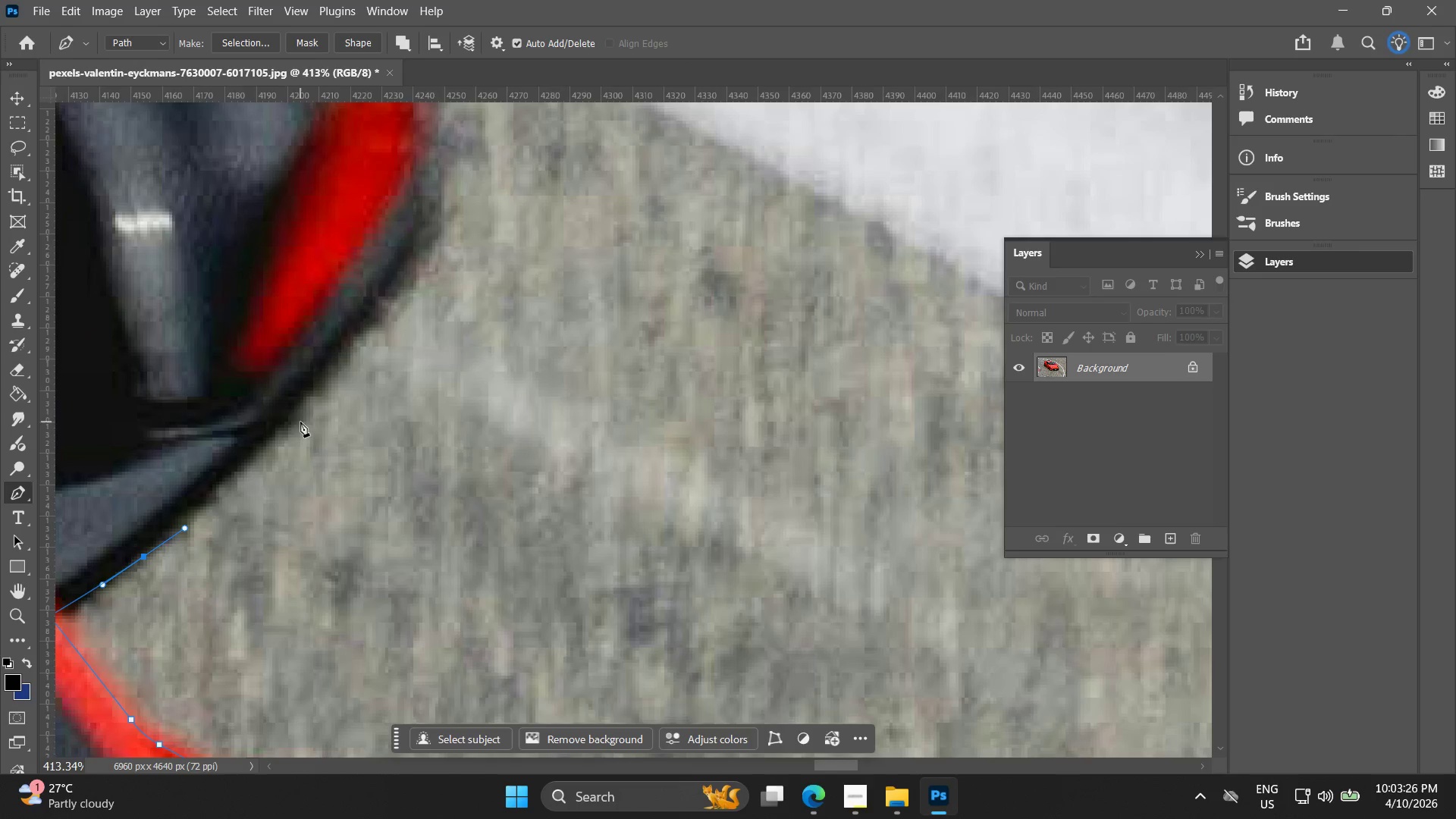 
left_click_drag(start_coordinate=[388, 416], to_coordinate=[171, 527])
 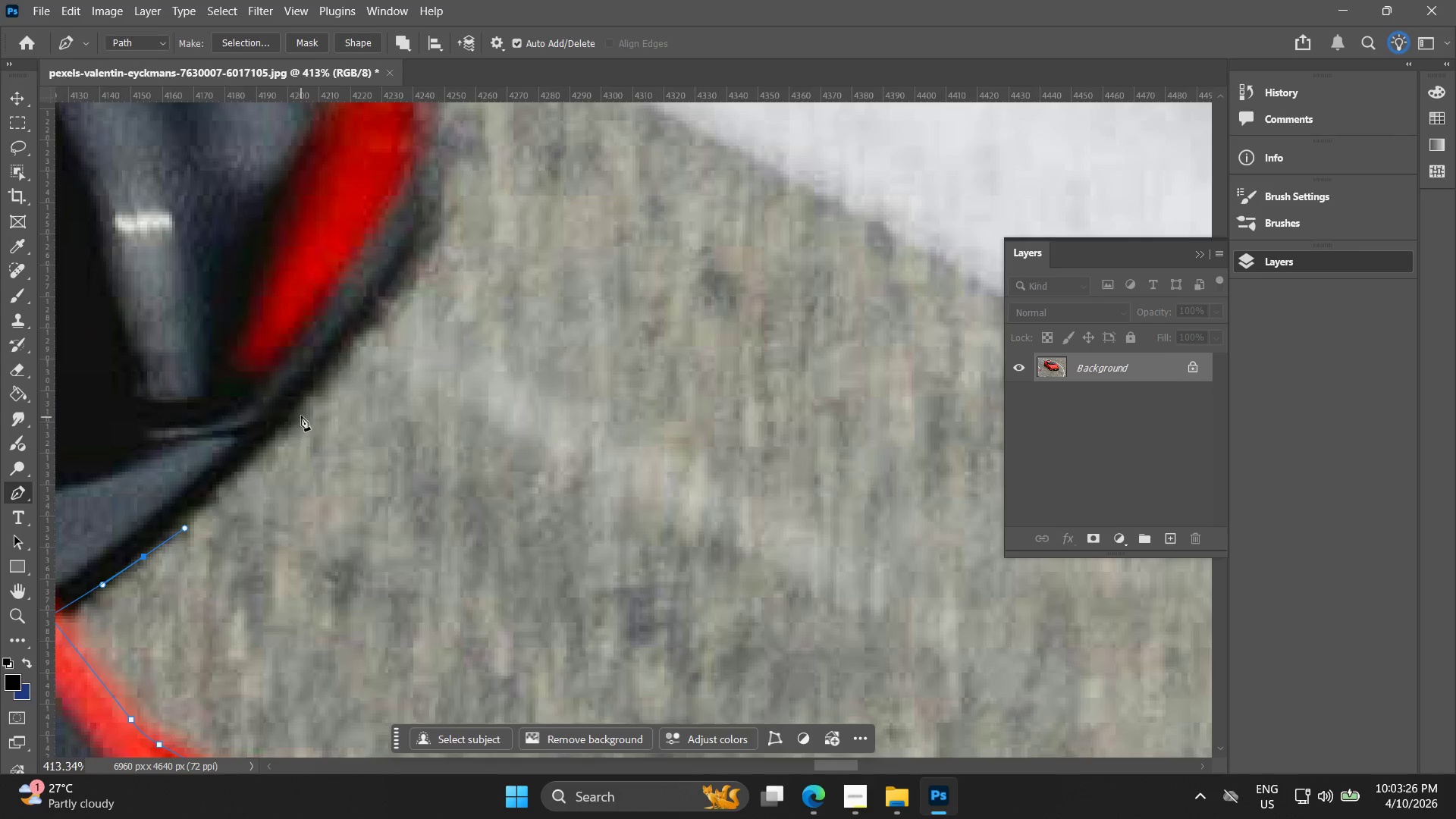 
left_click_drag(start_coordinate=[303, 406], to_coordinate=[344, 362])
 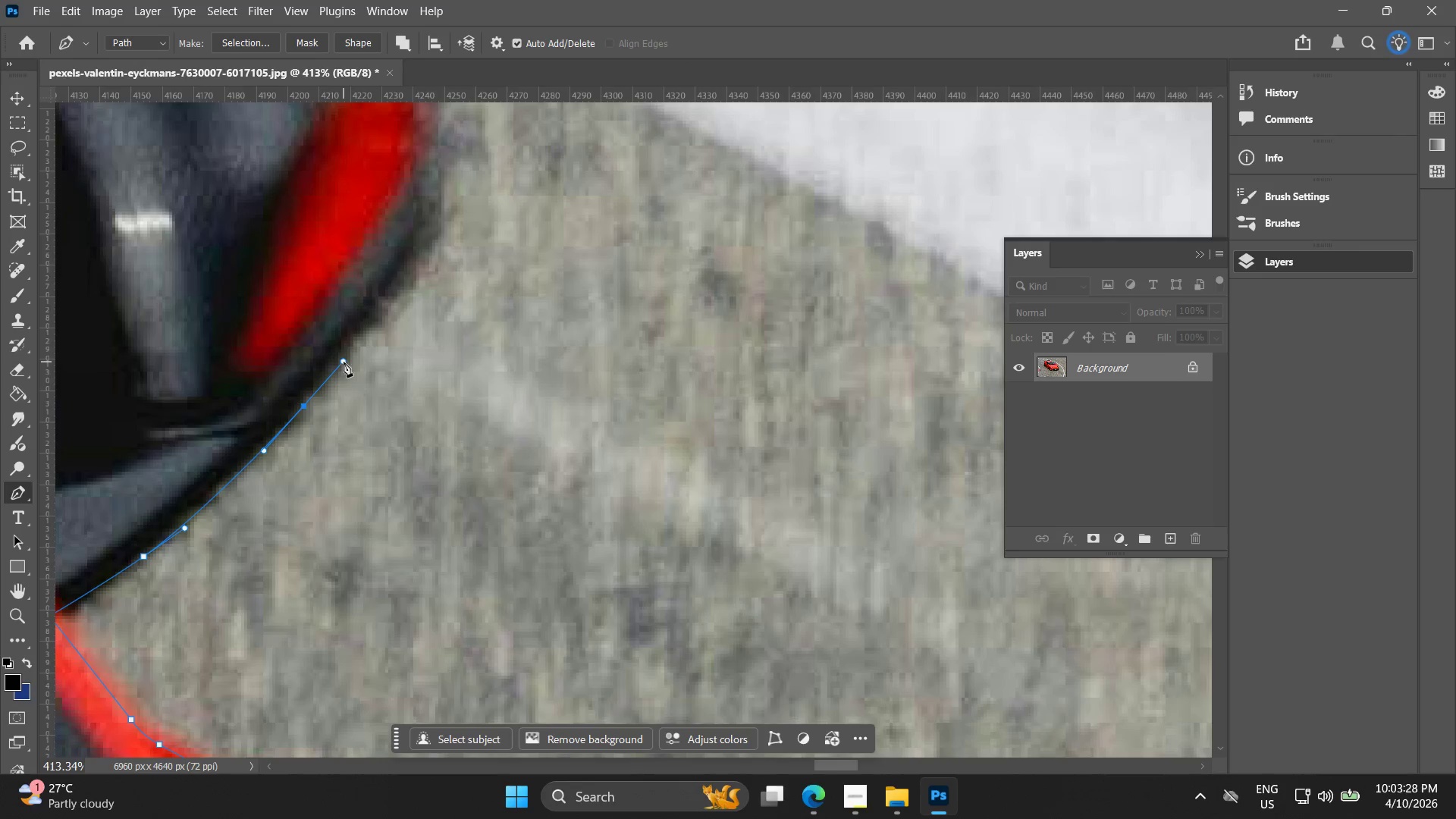 
hold_key(key=Space, duration=0.53)
 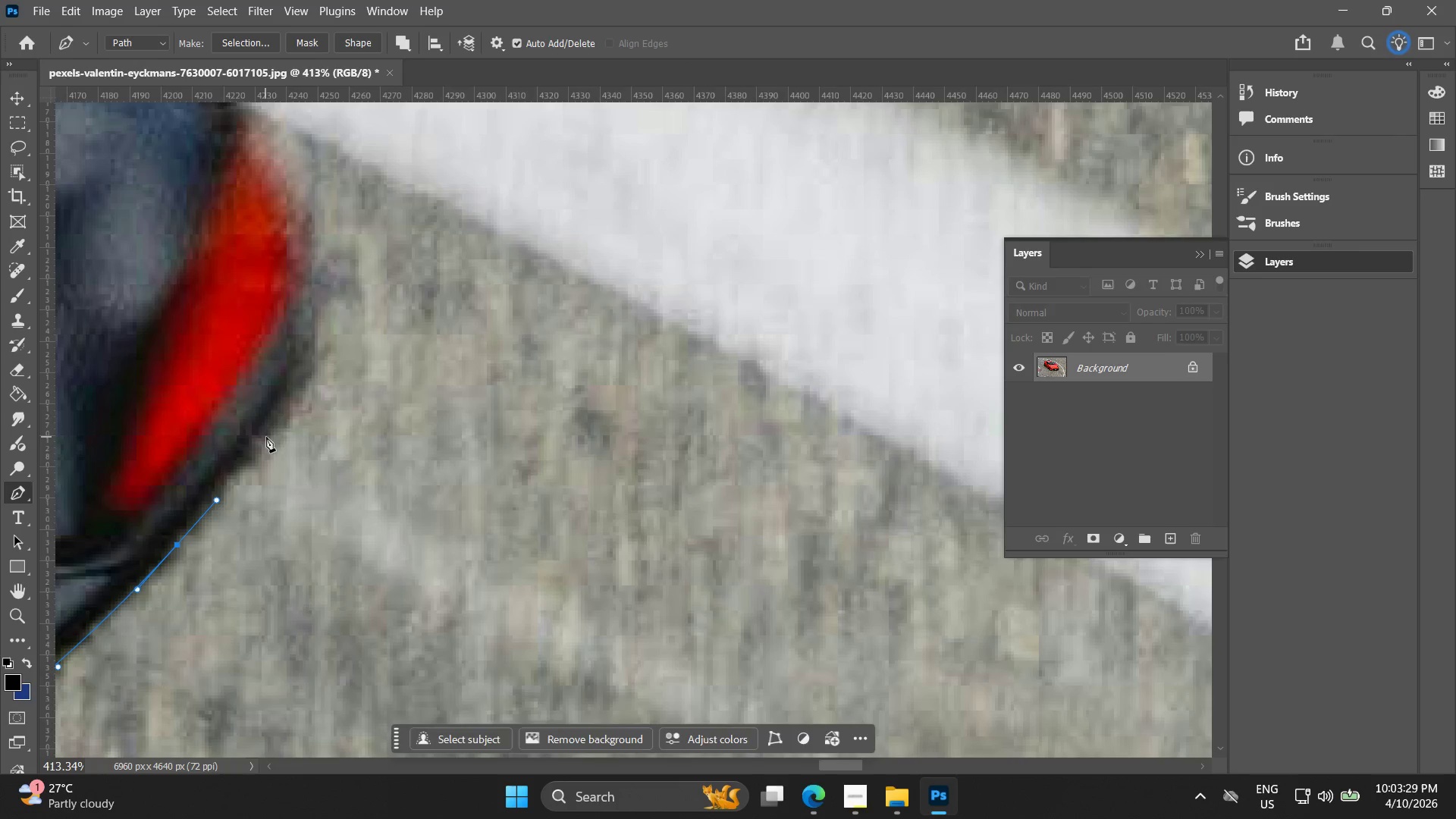 
left_click_drag(start_coordinate=[326, 379], to_coordinate=[199, 518])
 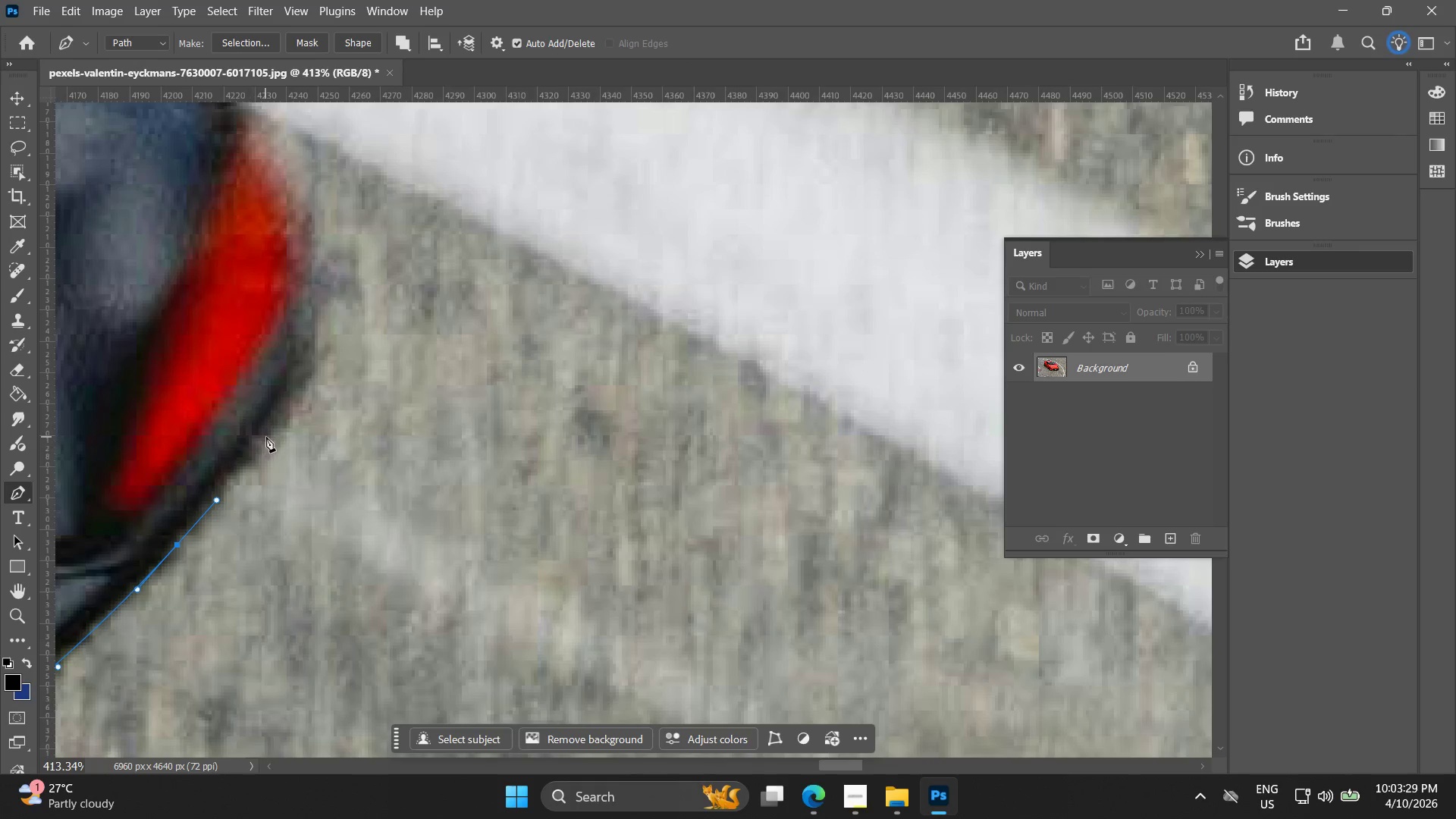 
left_click_drag(start_coordinate=[275, 437], to_coordinate=[293, 410])
 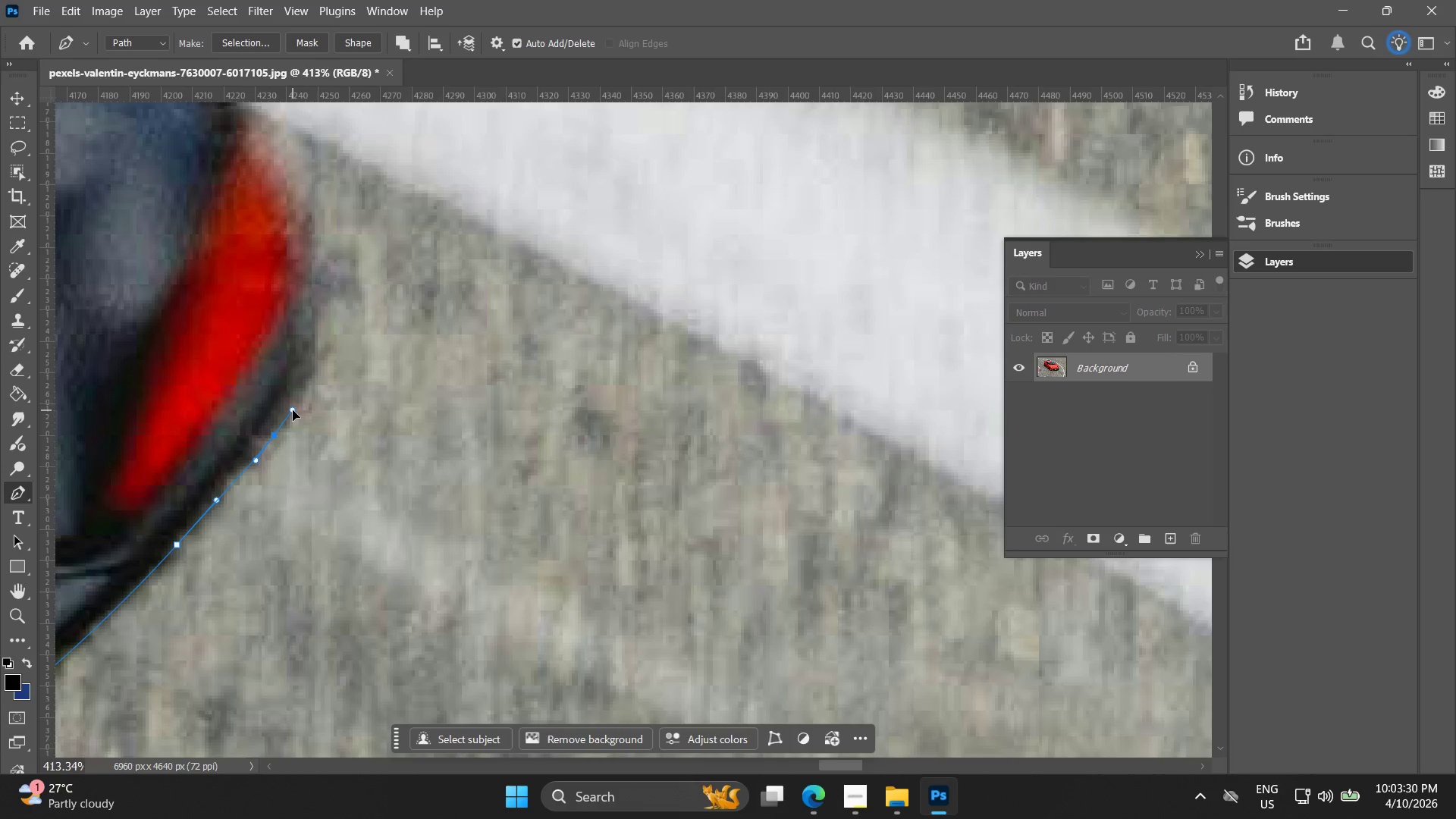 
key(Control+ControlLeft)
 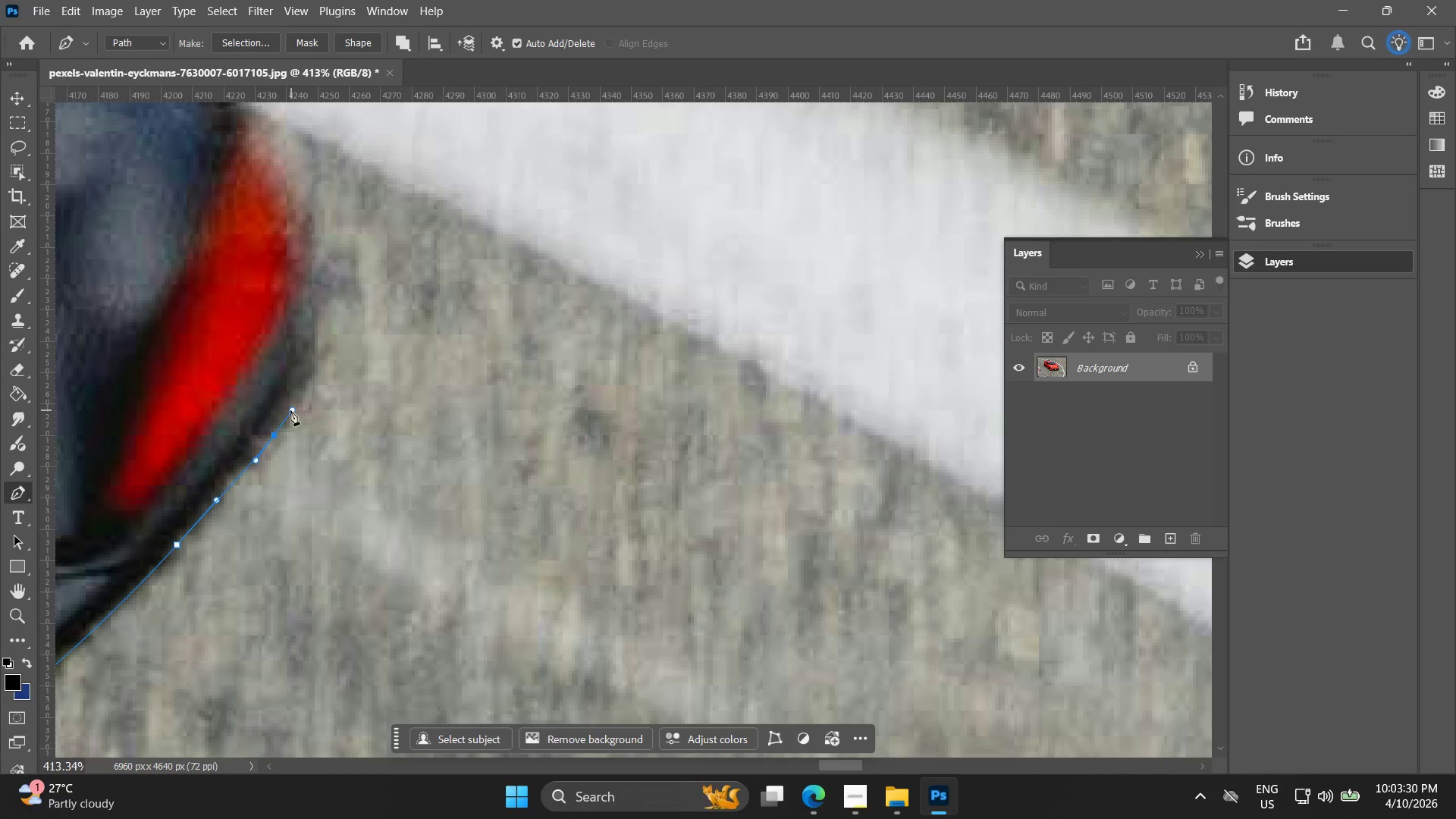 
key(Control+Z)
 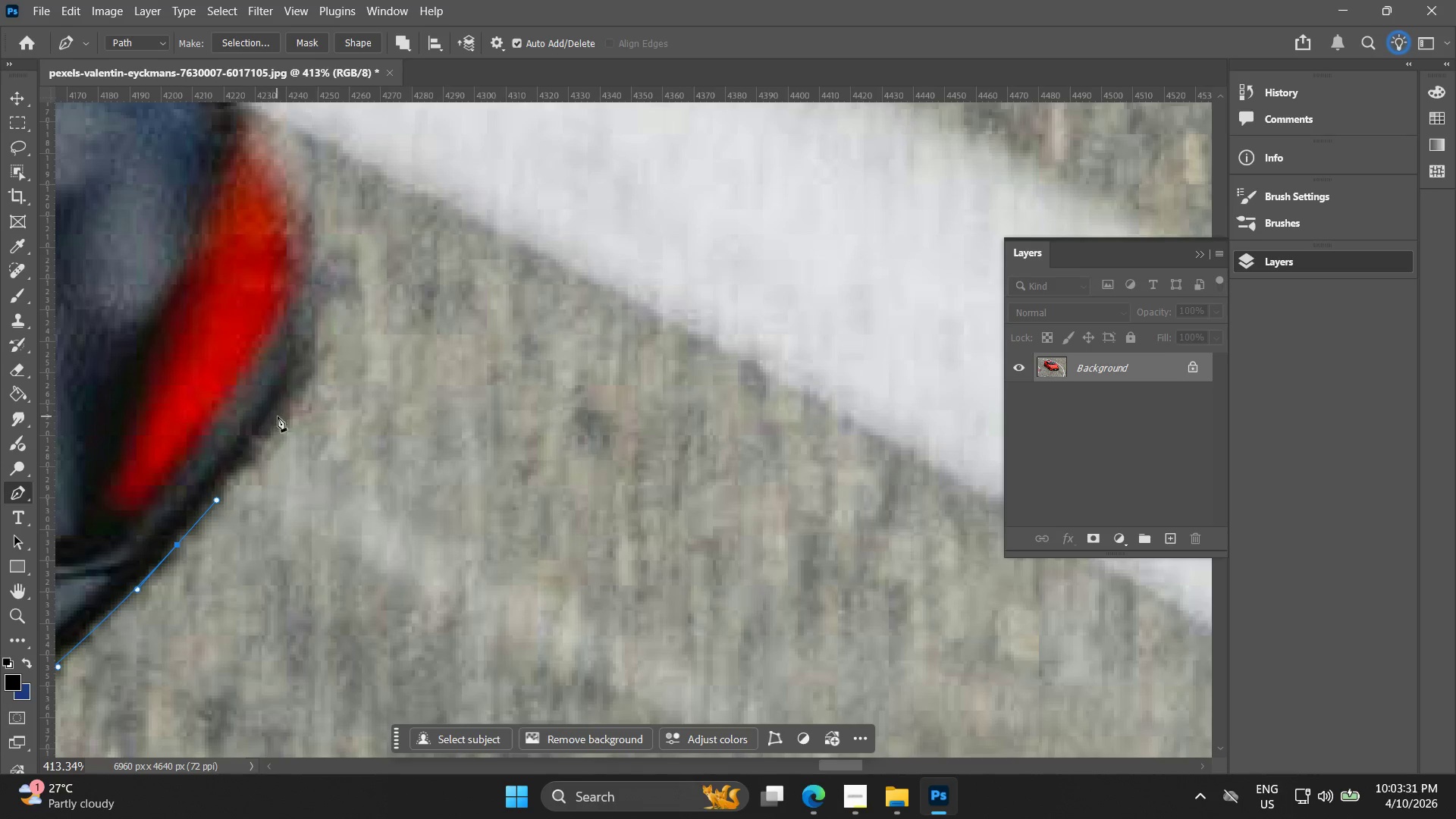 
left_click_drag(start_coordinate=[278, 416], to_coordinate=[290, 398])
 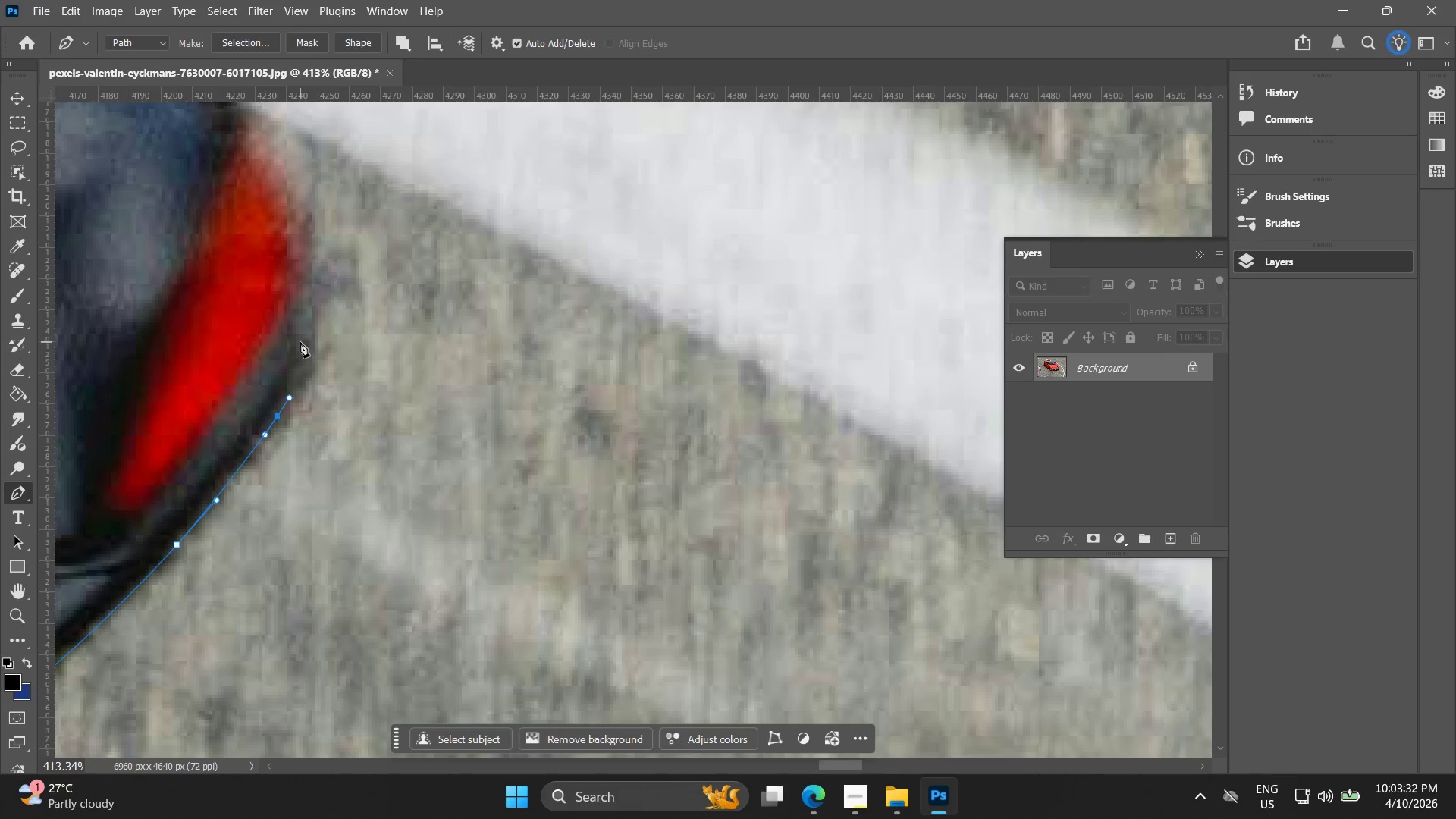 
left_click_drag(start_coordinate=[300, 340], to_coordinate=[300, 324])
 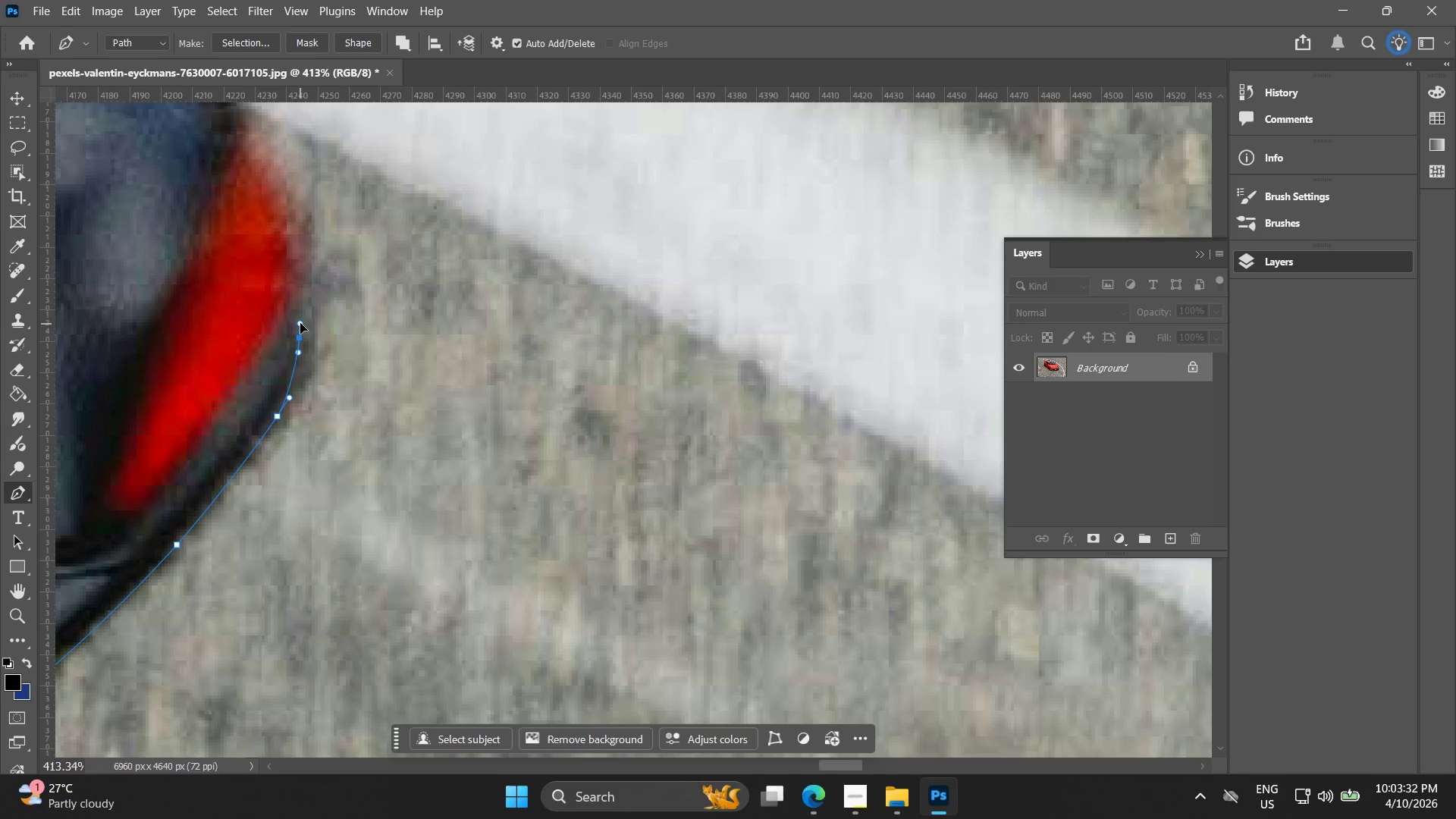 
hold_key(key=Space, duration=0.48)
 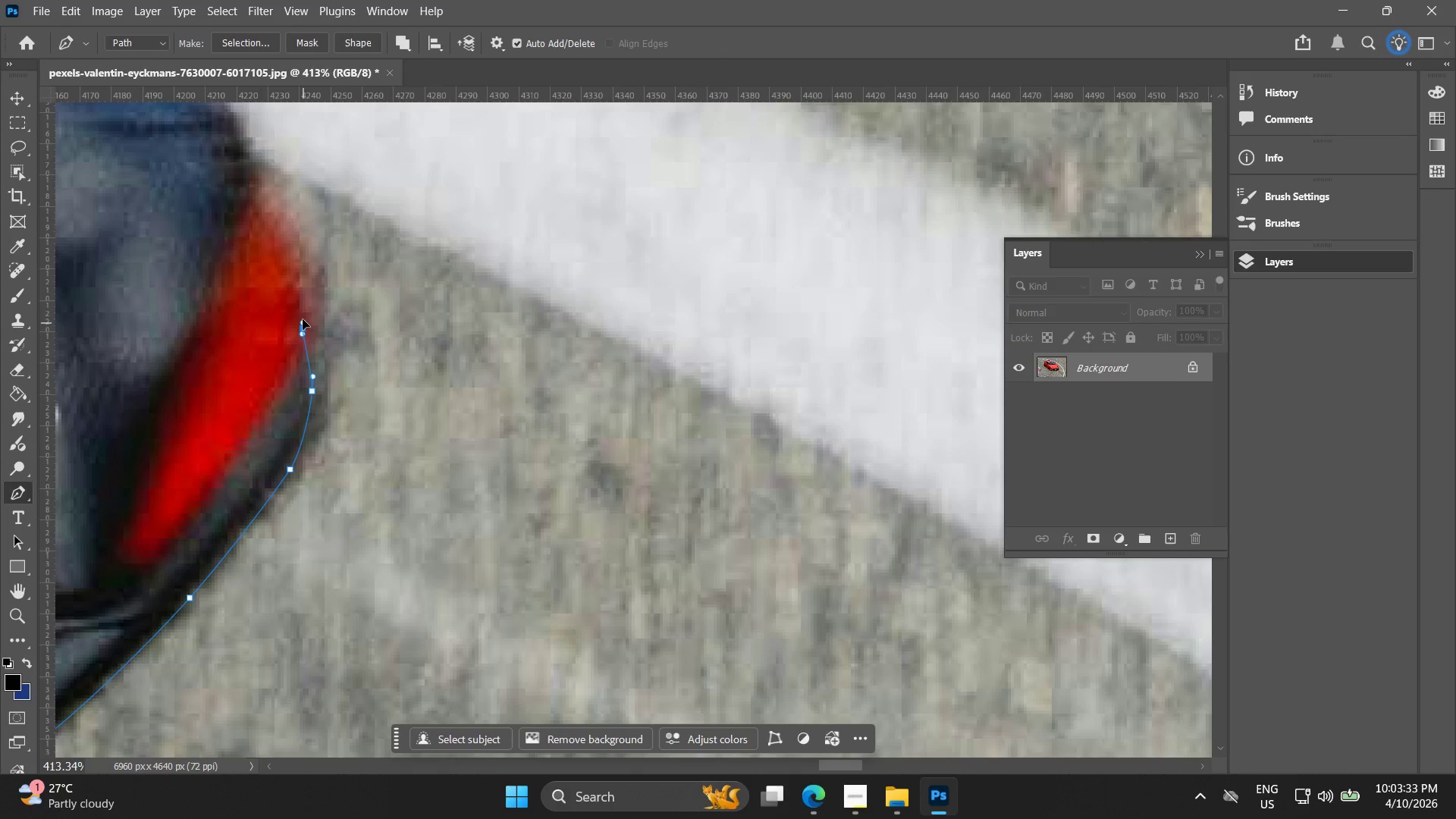 
left_click_drag(start_coordinate=[297, 322], to_coordinate=[309, 375])
 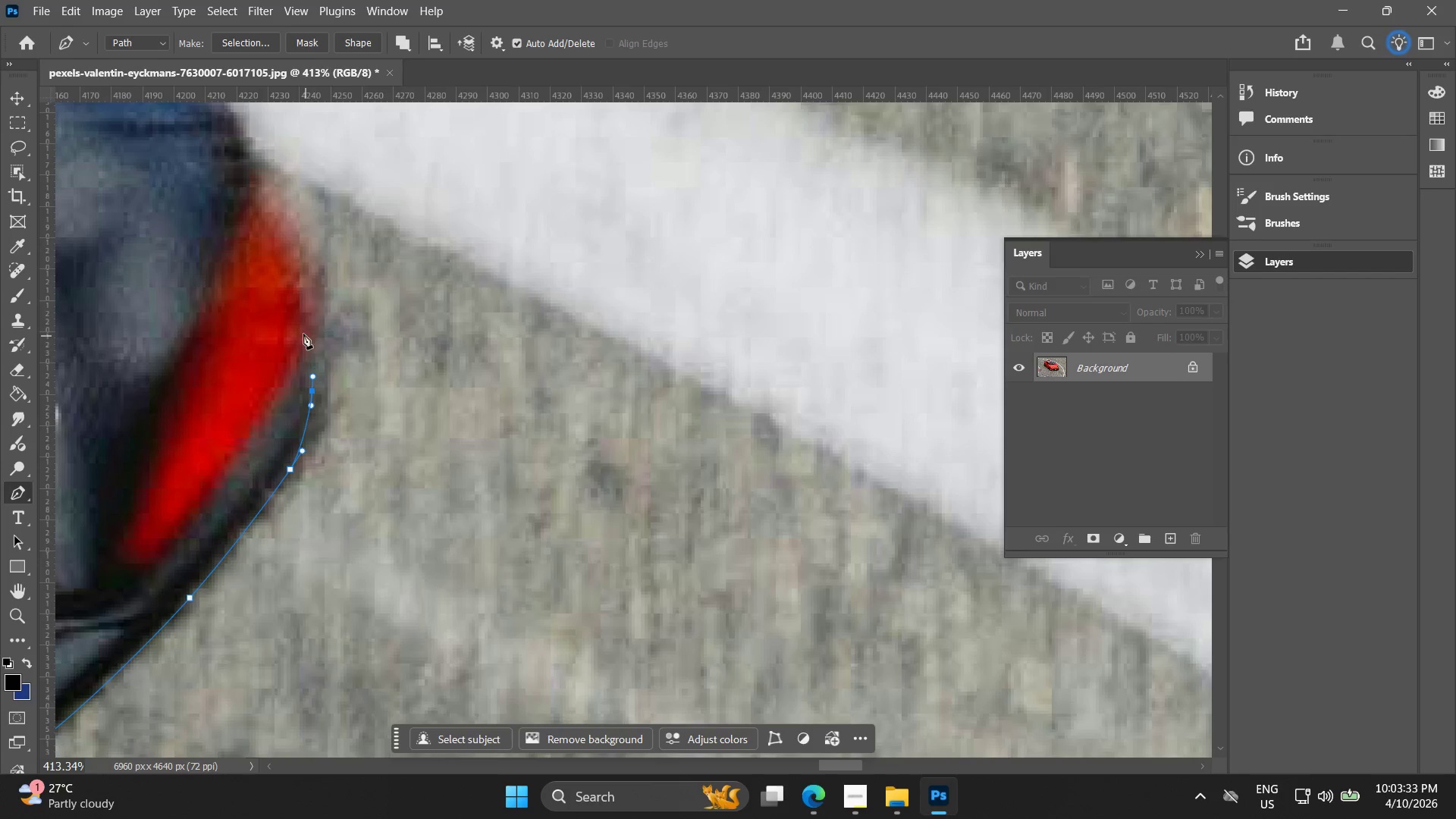 
left_click_drag(start_coordinate=[303, 330], to_coordinate=[303, 318])
 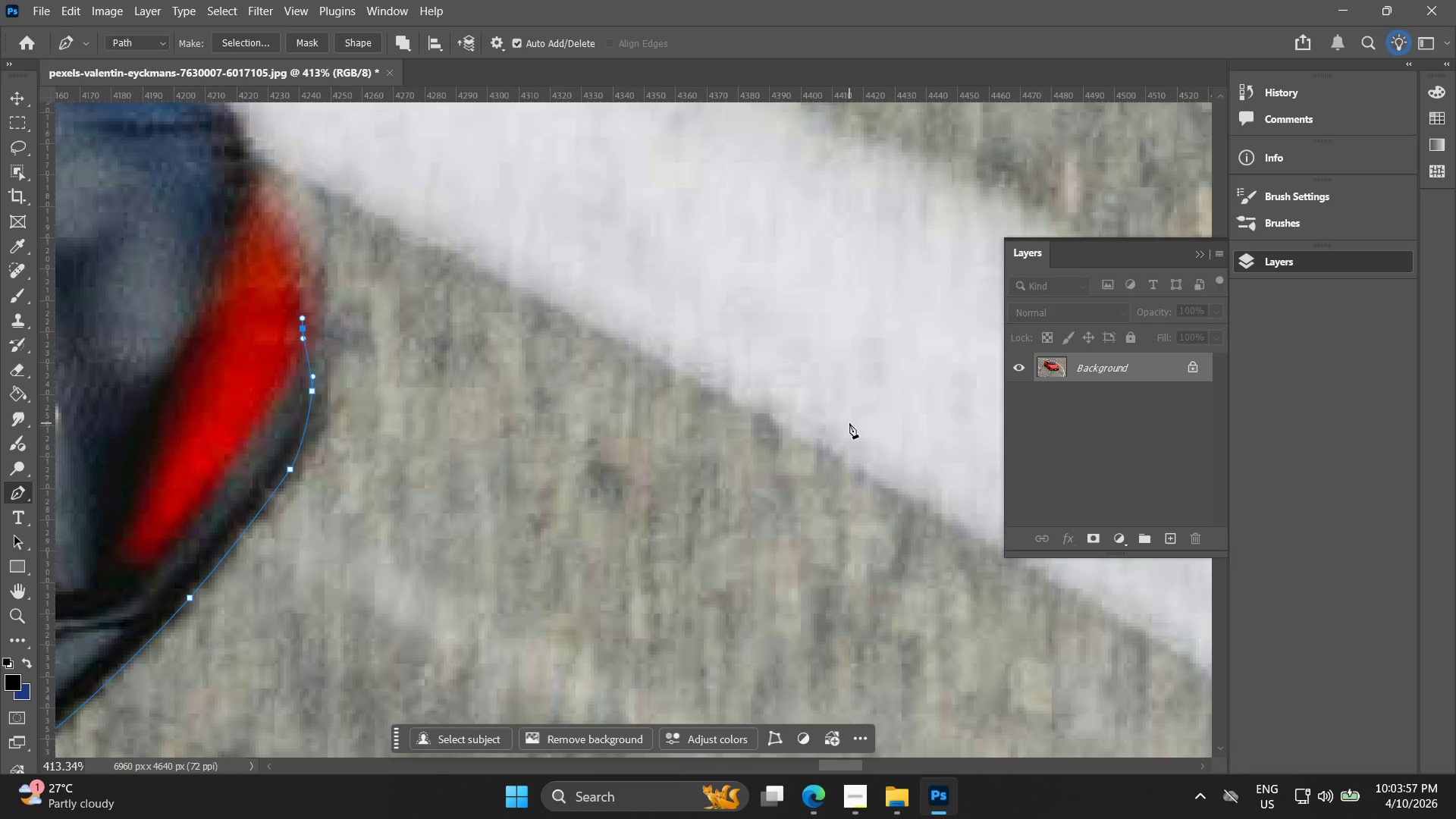 
wait(27.98)
 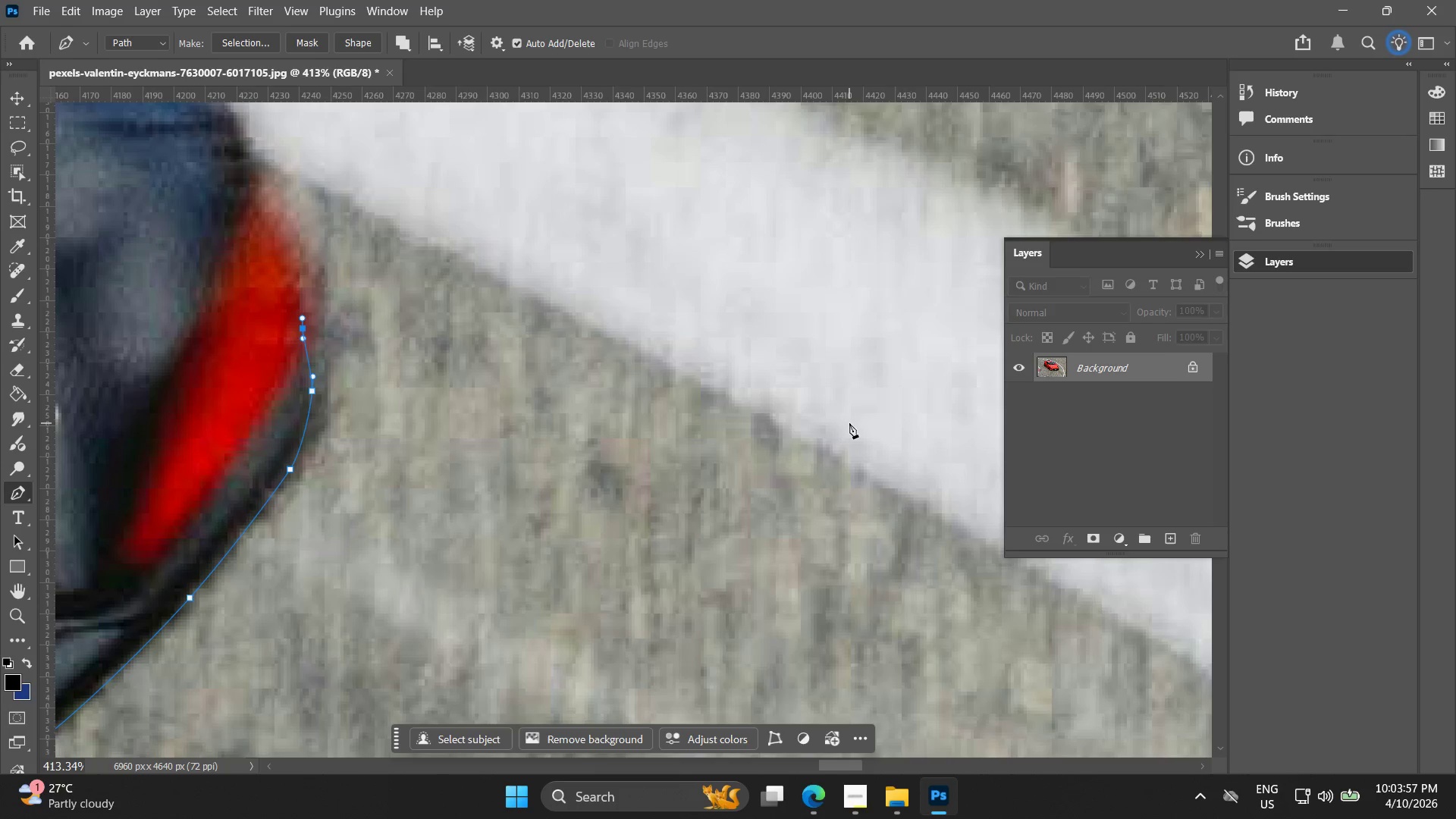 
scroll: coordinate [0, 0], scroll_direction: up, amount: 2.0
 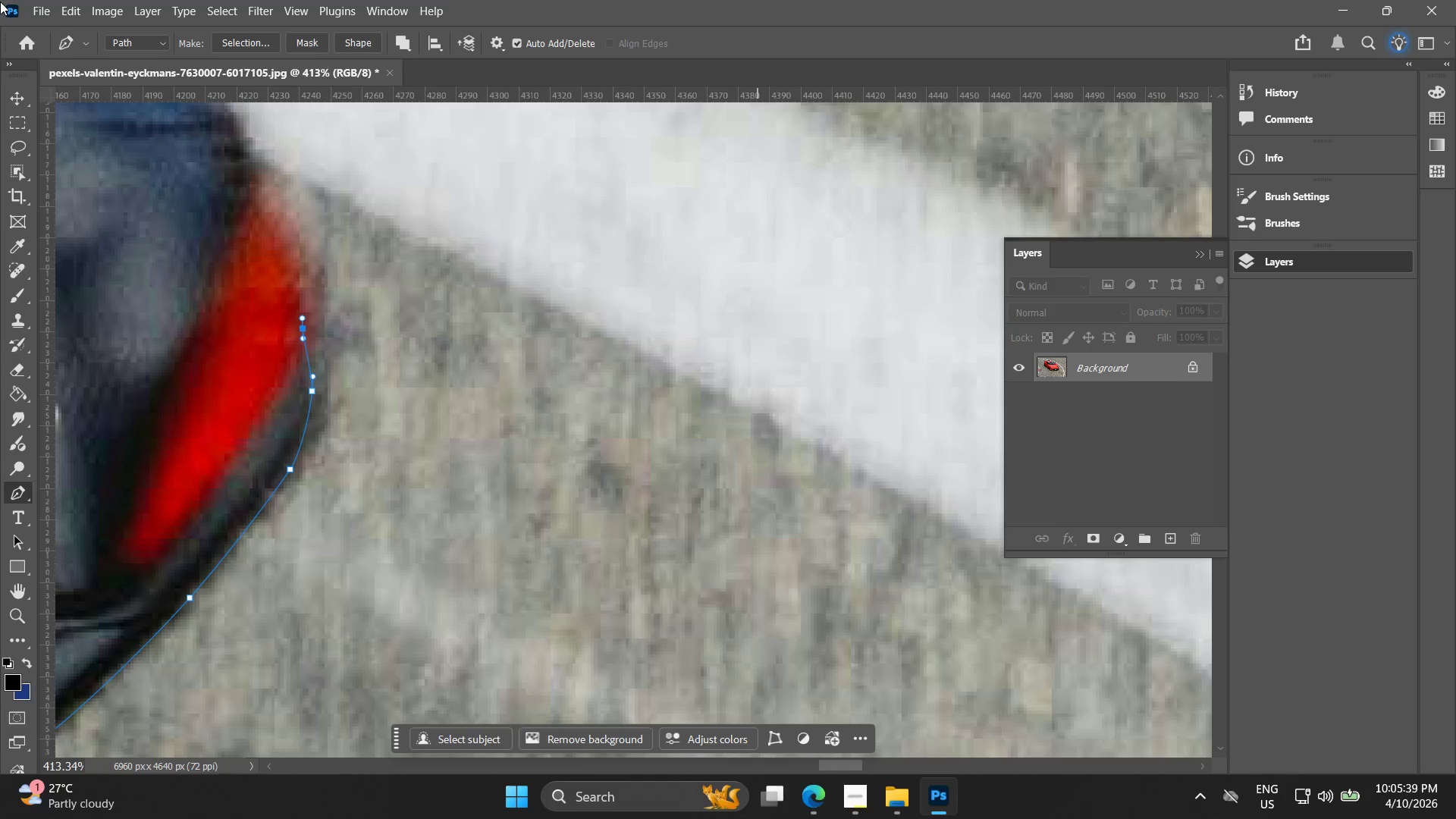 
wait(101.52)
 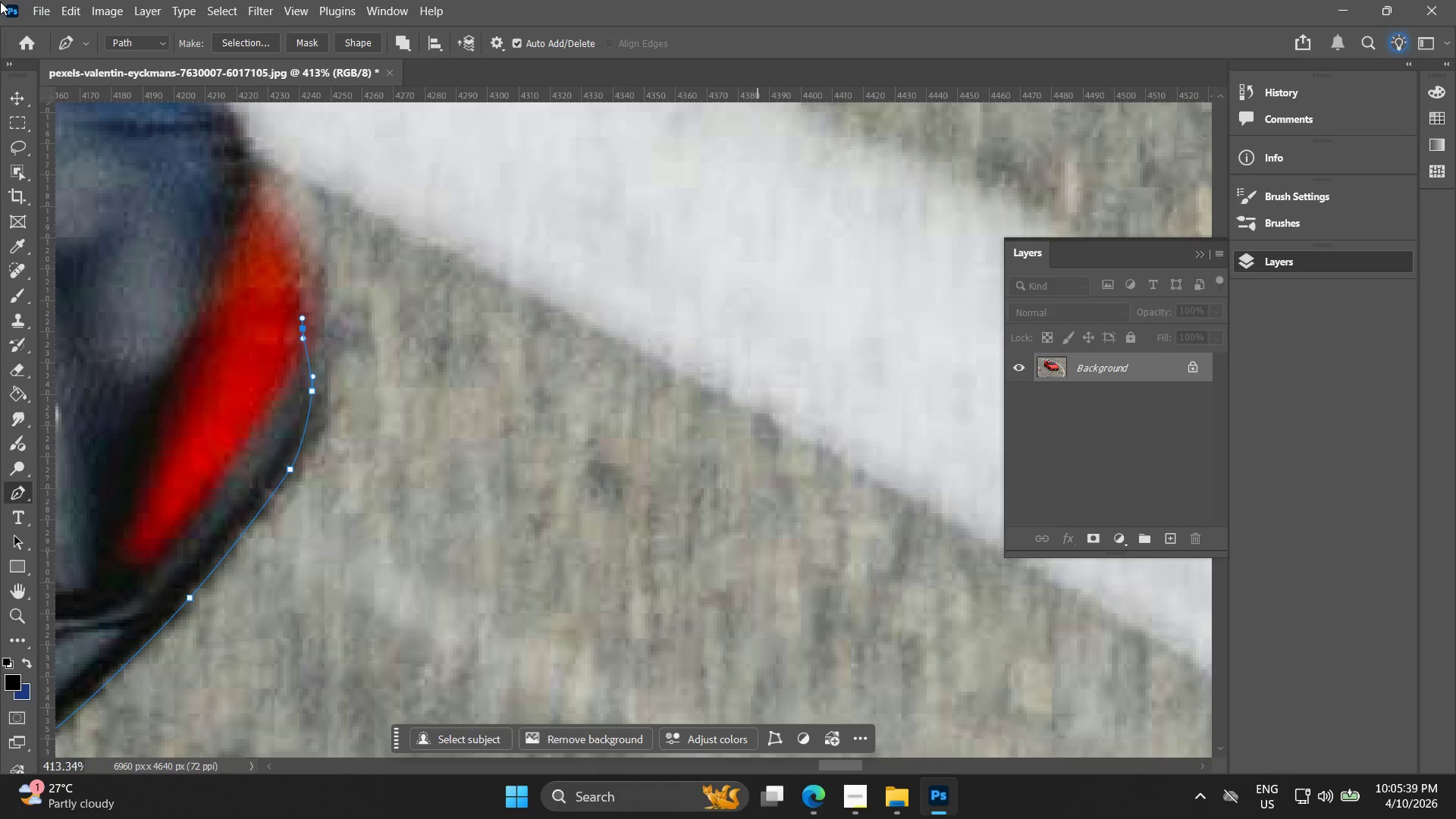 
hold_key(key=Space, duration=0.33)
 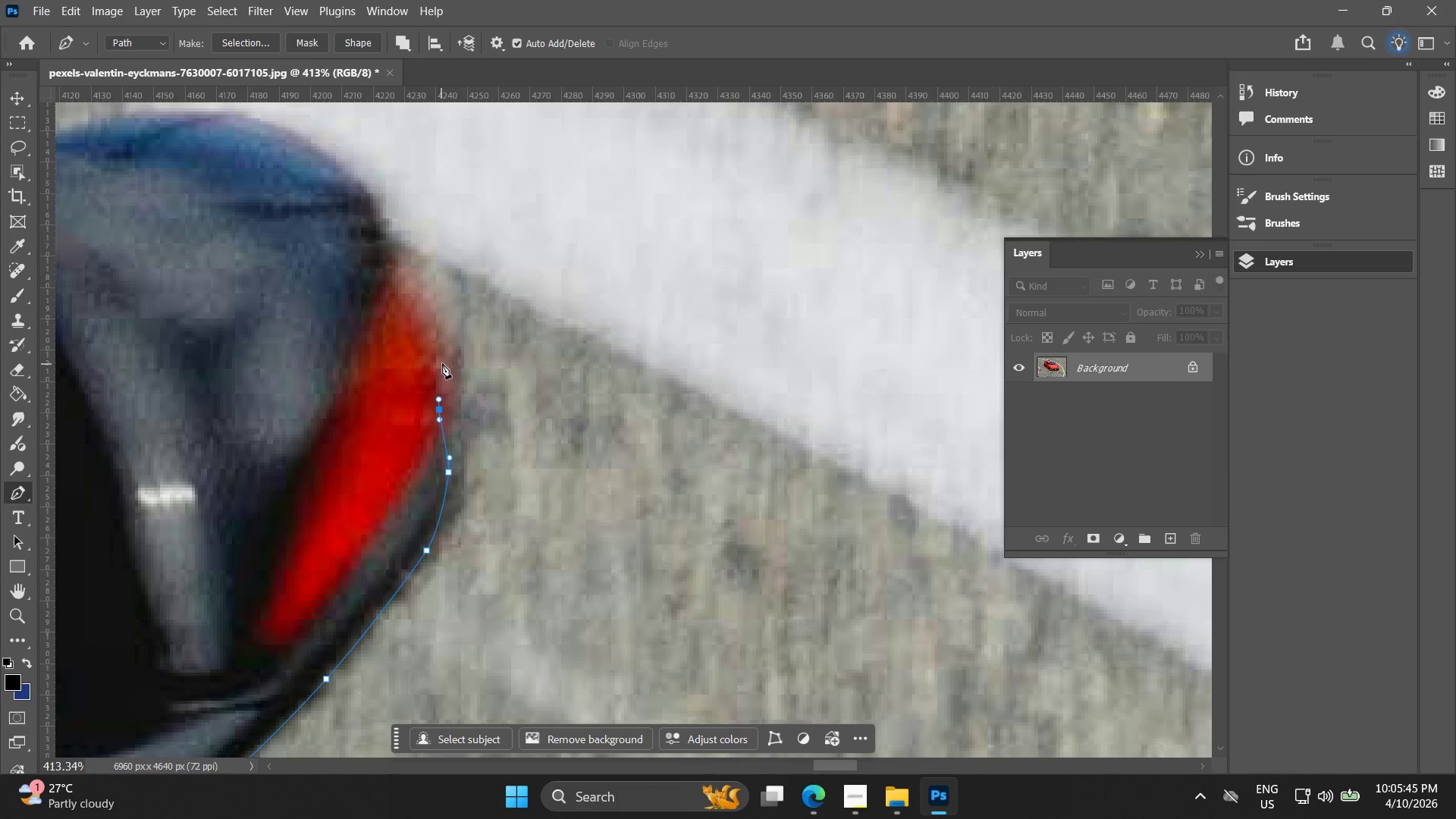 
left_click_drag(start_coordinate=[322, 297], to_coordinate=[458, 378])
 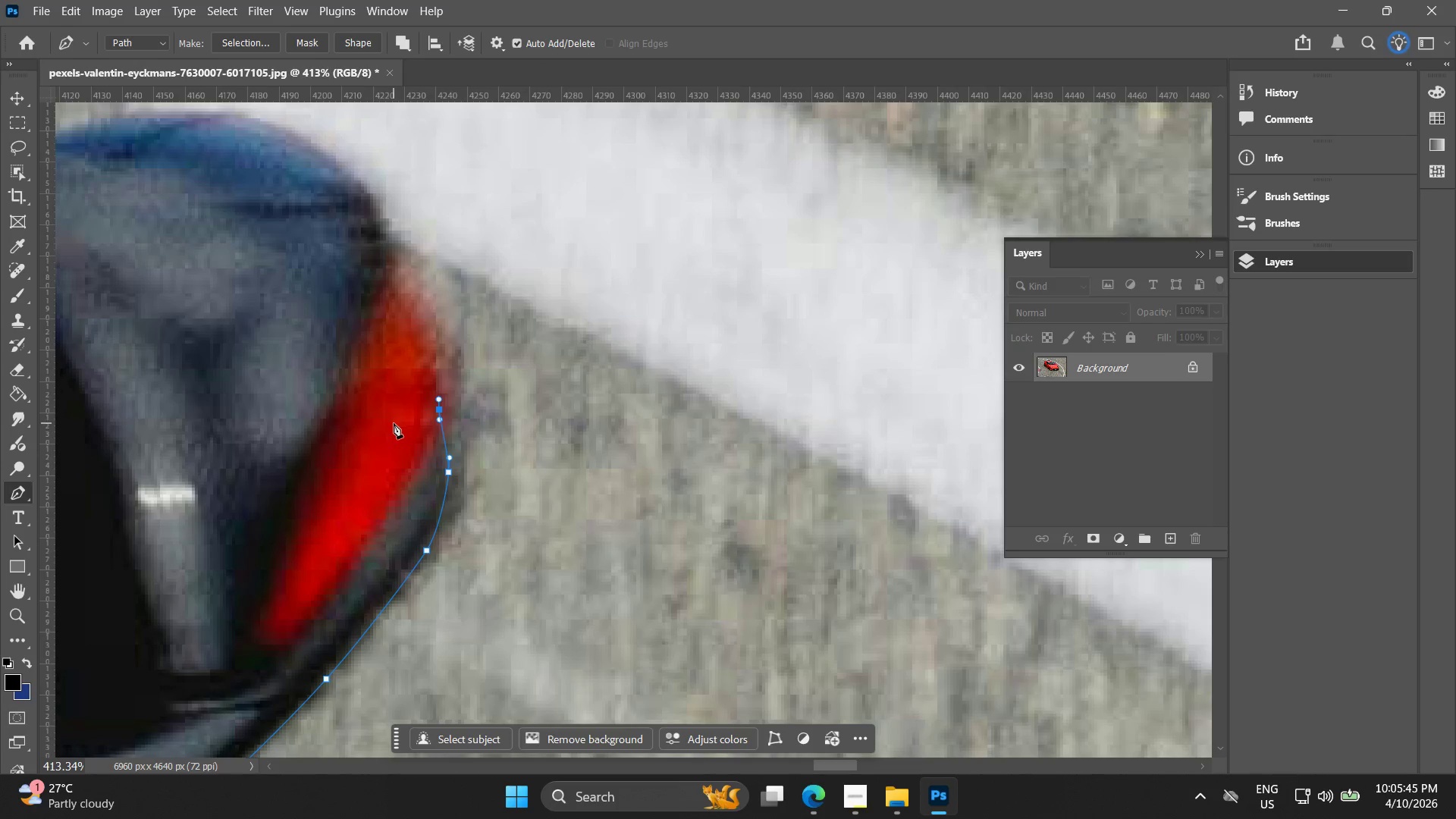 
hold_key(key=Space, duration=0.59)
 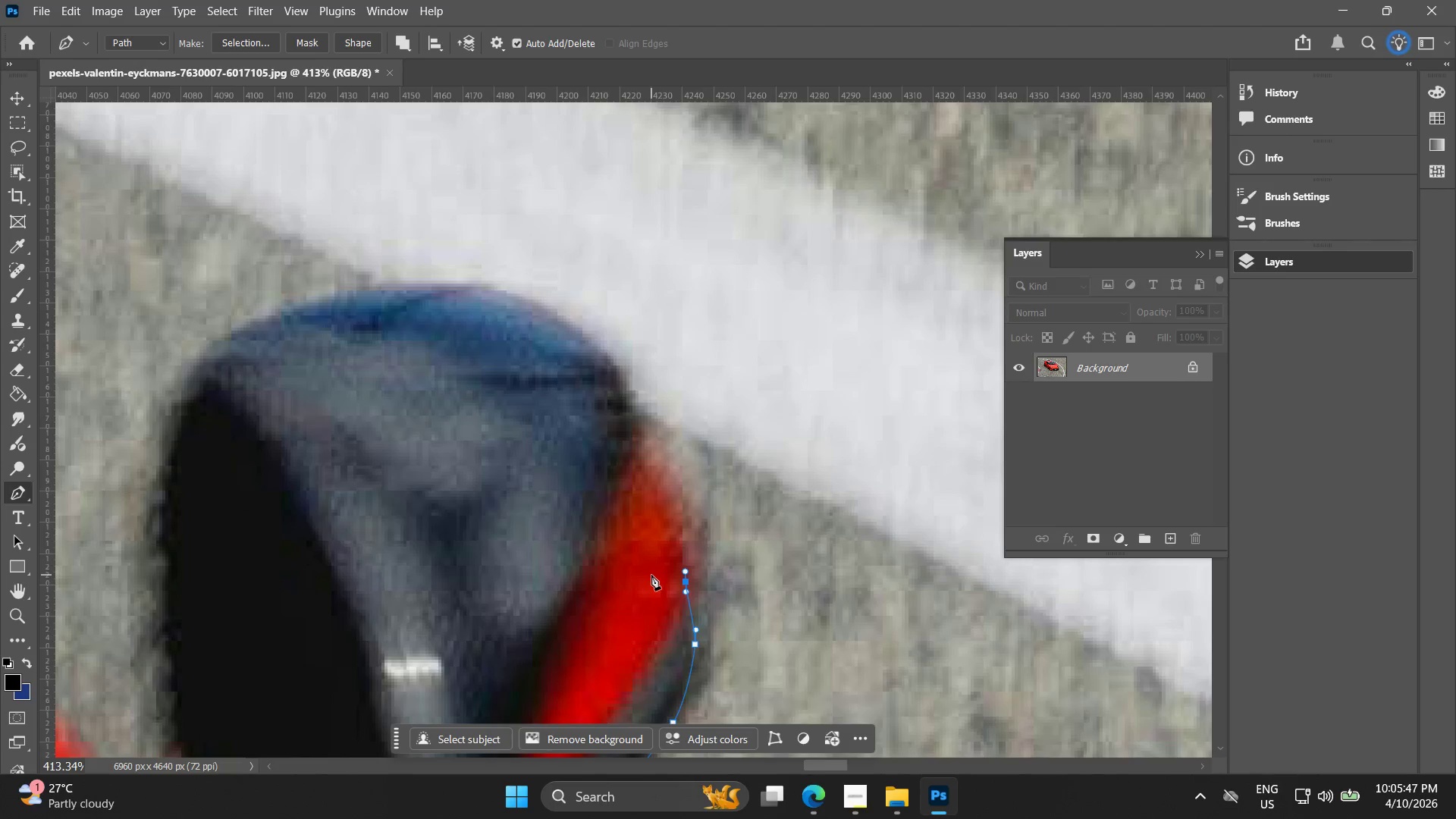 
left_click_drag(start_coordinate=[416, 425], to_coordinate=[663, 597])
 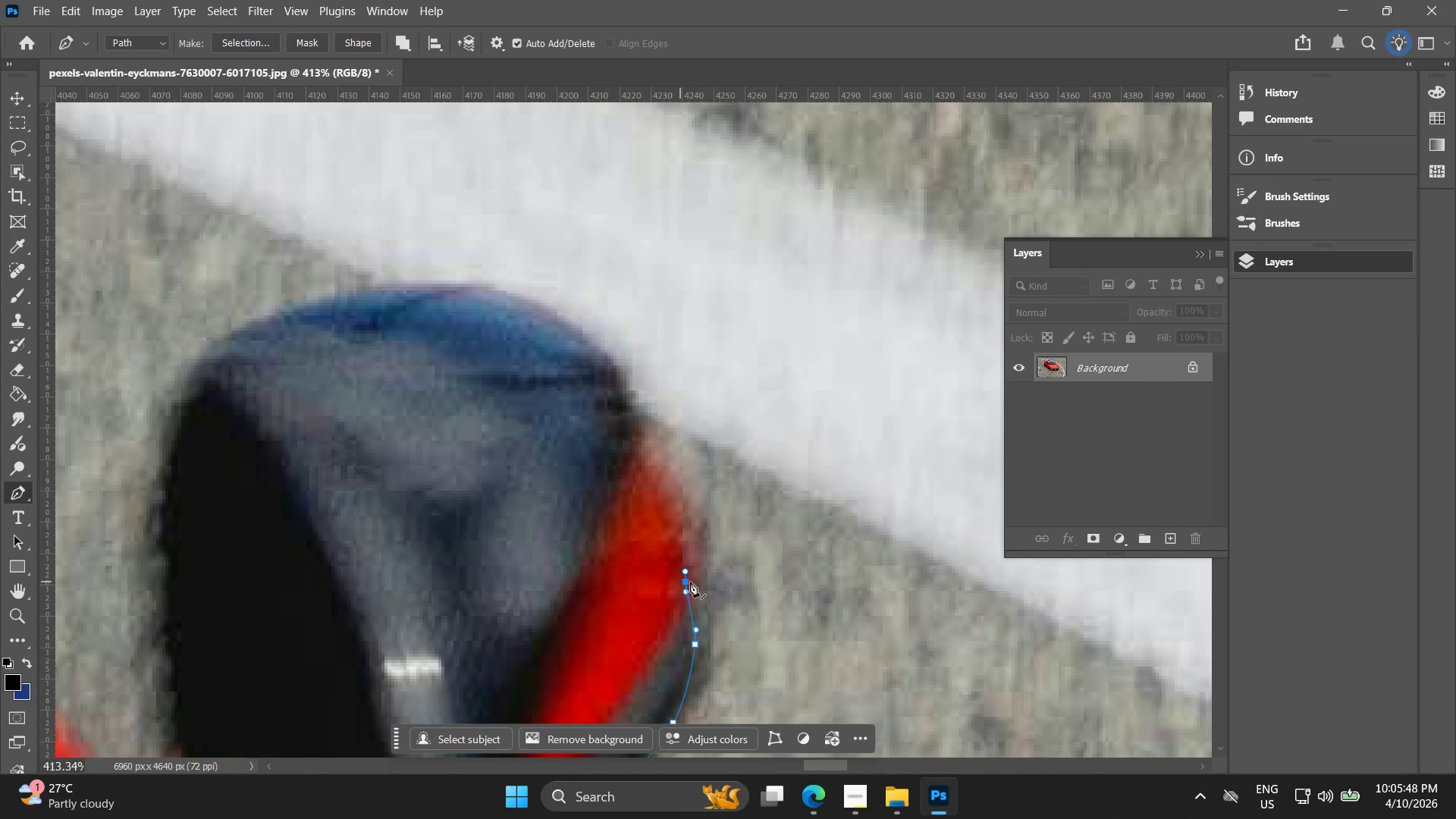 
hold_key(key=Space, duration=0.66)
 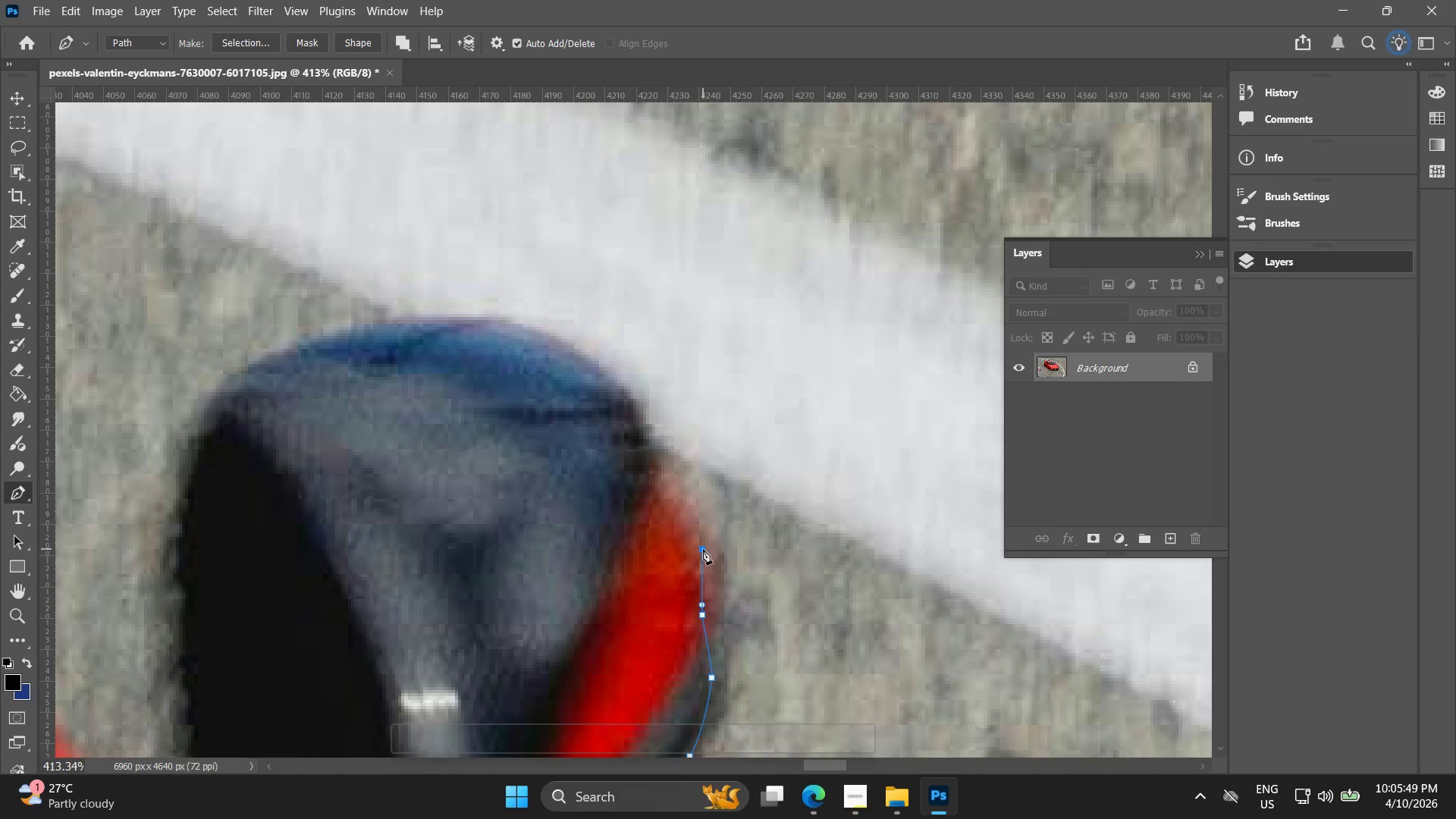 
left_click_drag(start_coordinate=[682, 577], to_coordinate=[698, 610])
 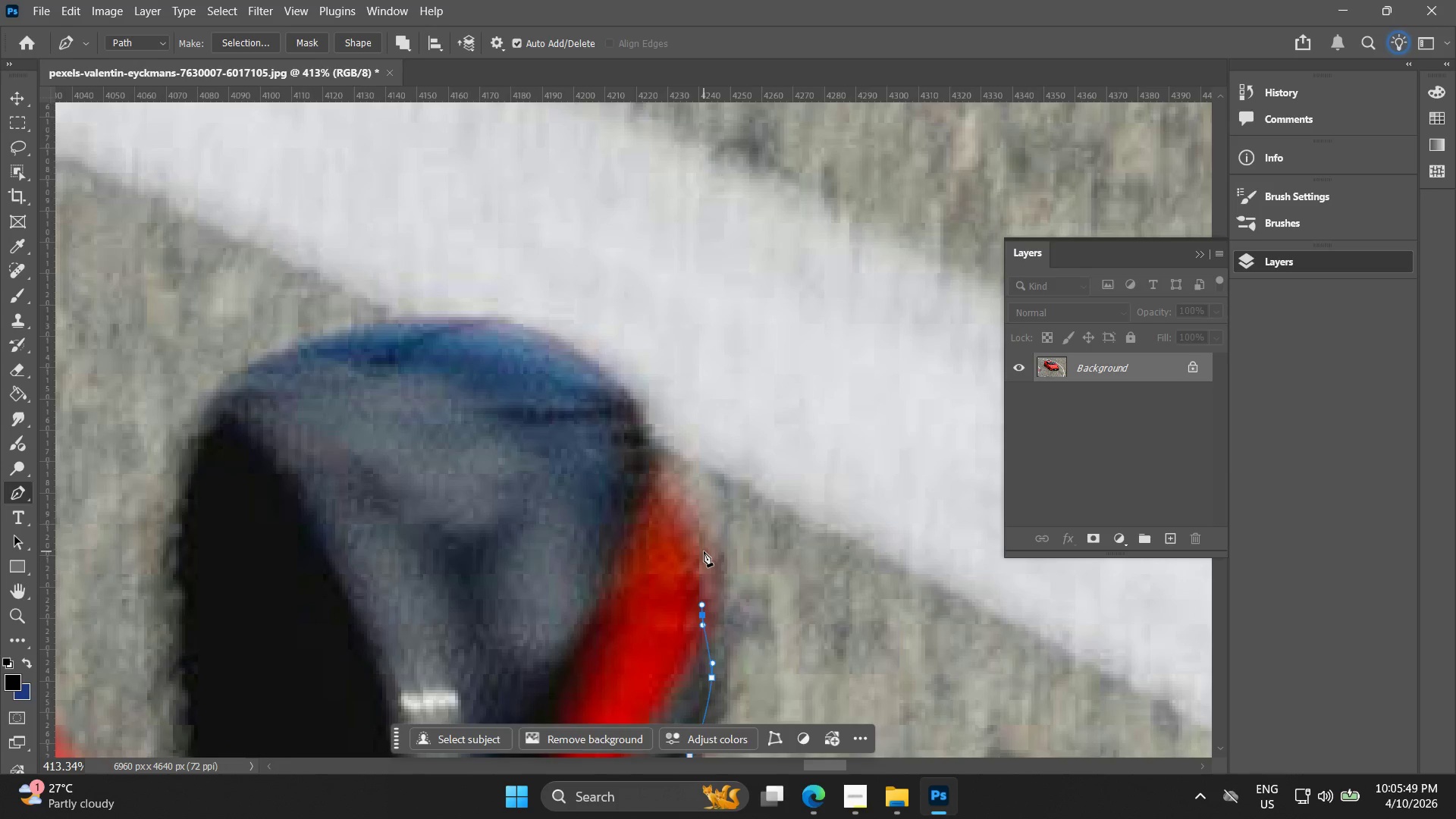 
left_click_drag(start_coordinate=[703, 549], to_coordinate=[695, 537])
 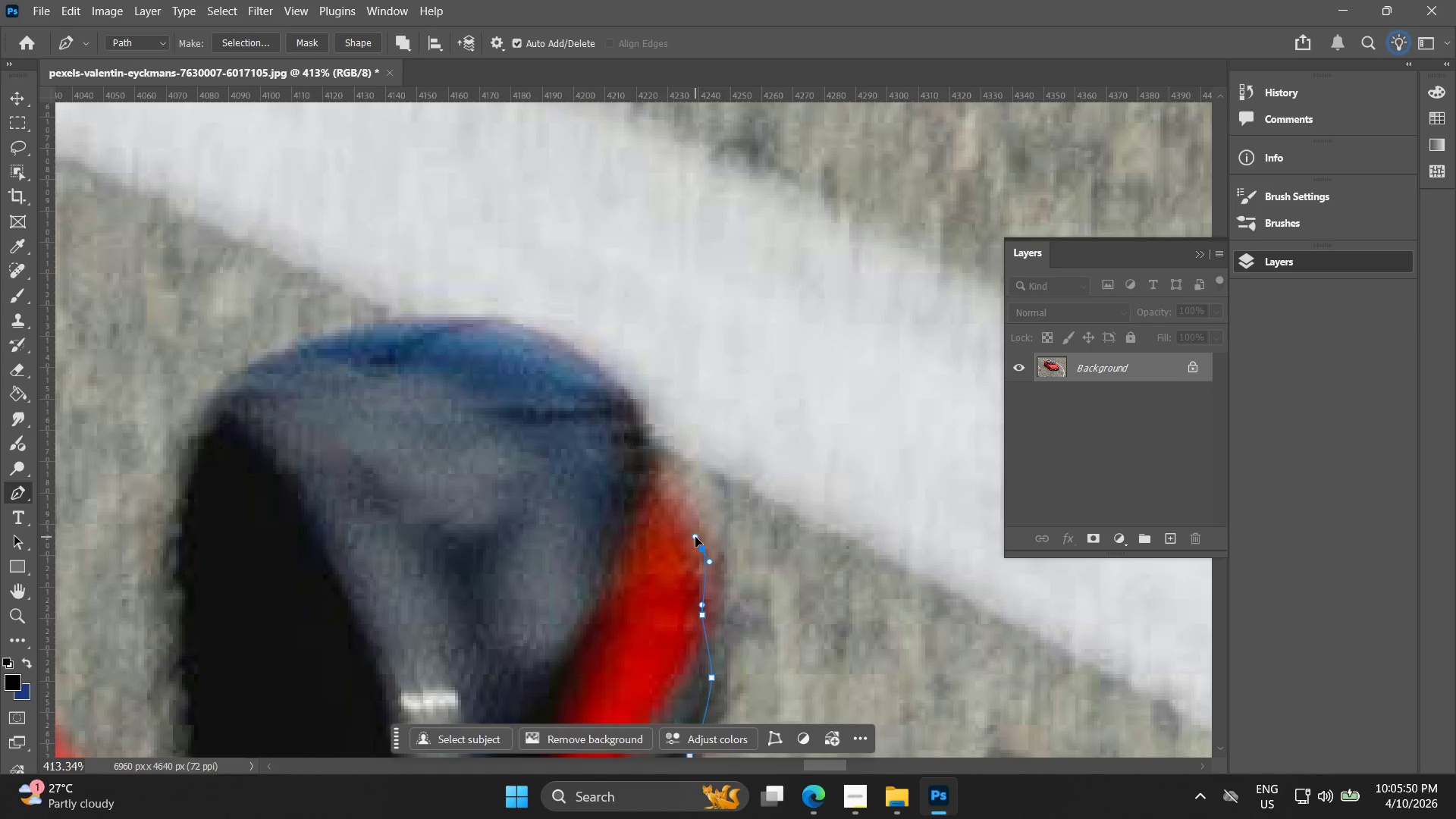 
key(Control+ControlLeft)
 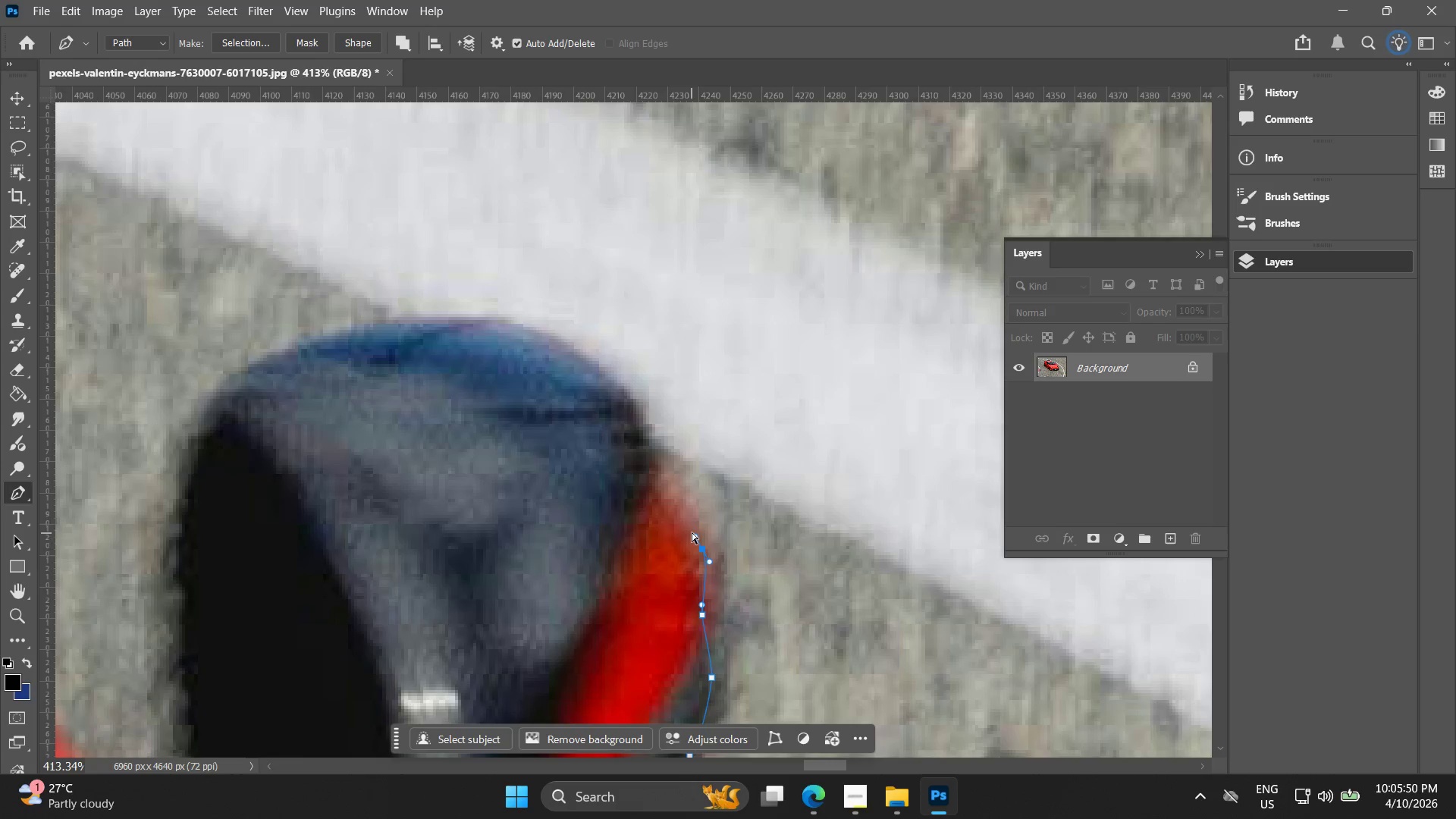 
key(Control+Z)
 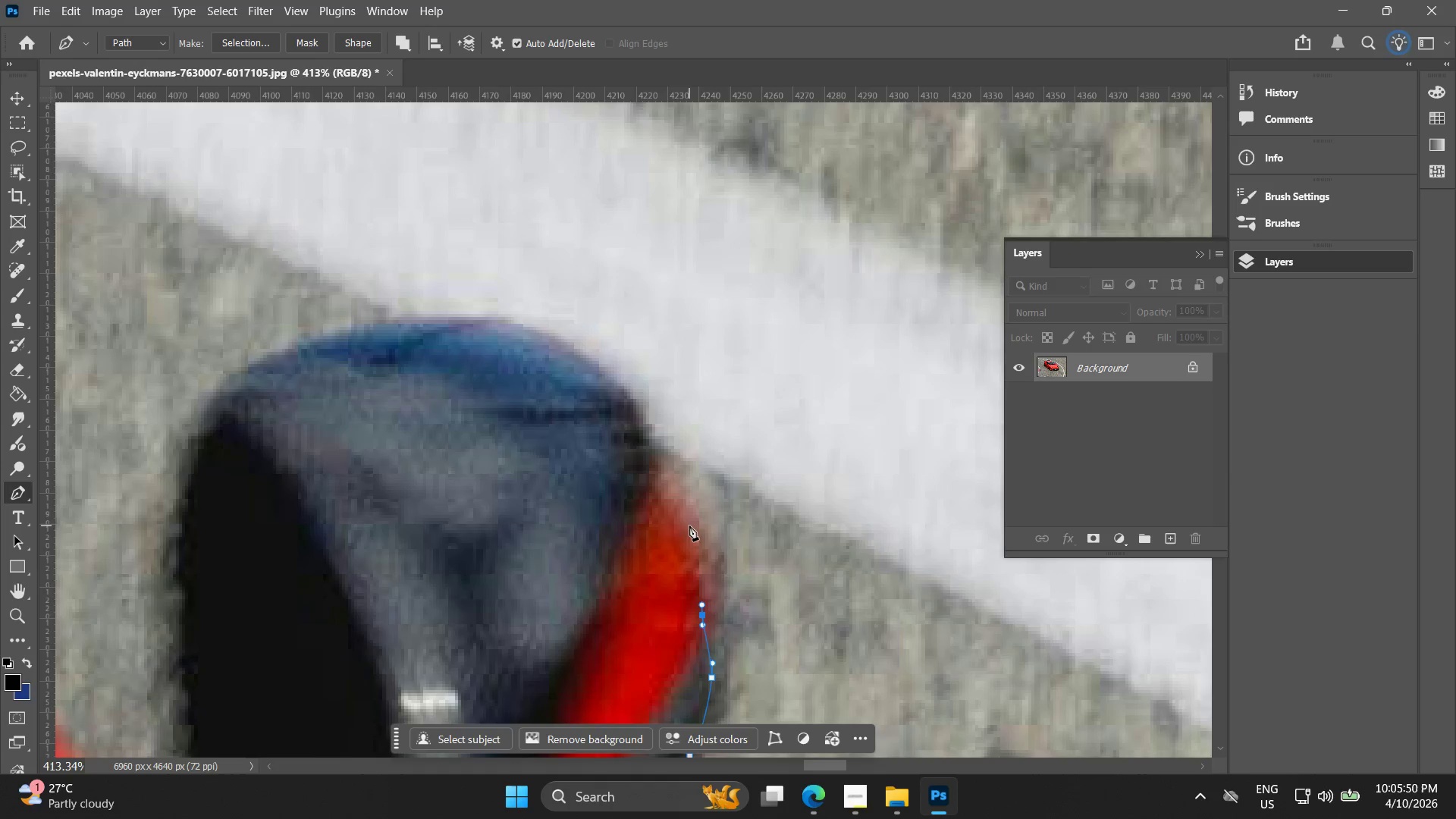 
left_click_drag(start_coordinate=[689, 525], to_coordinate=[669, 487])
 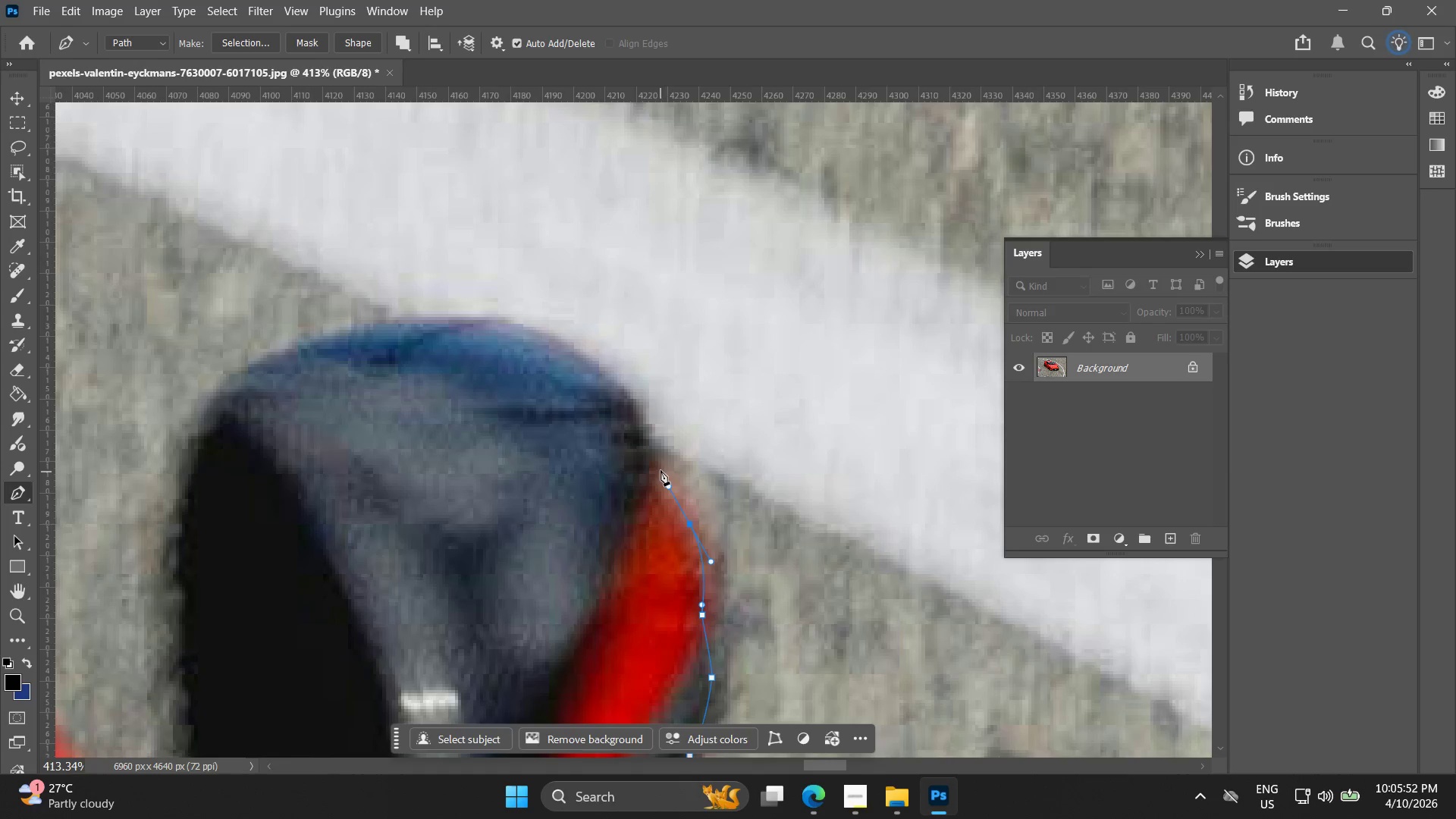 
left_click([661, 464])
 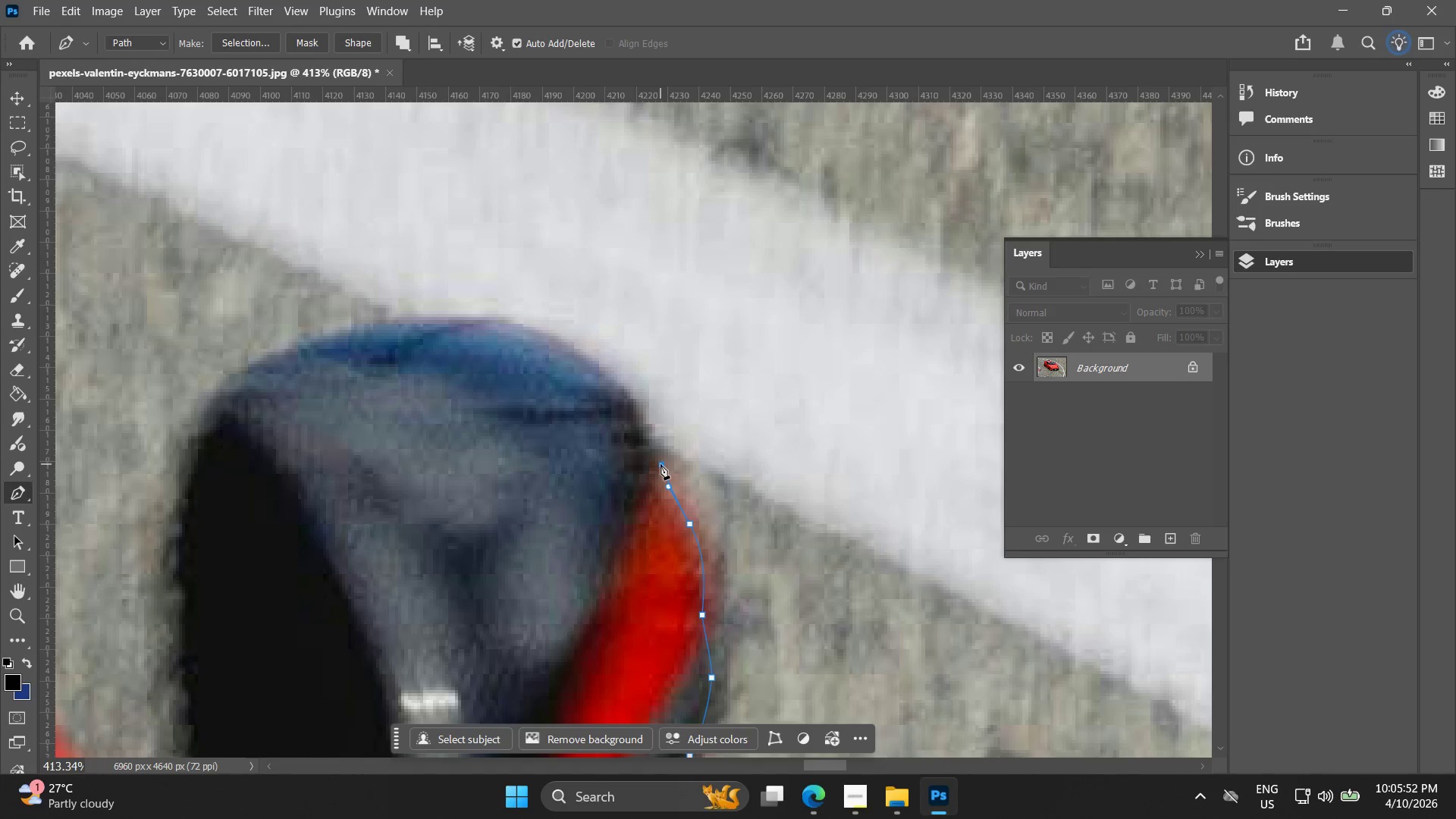 
key(Control+ControlLeft)
 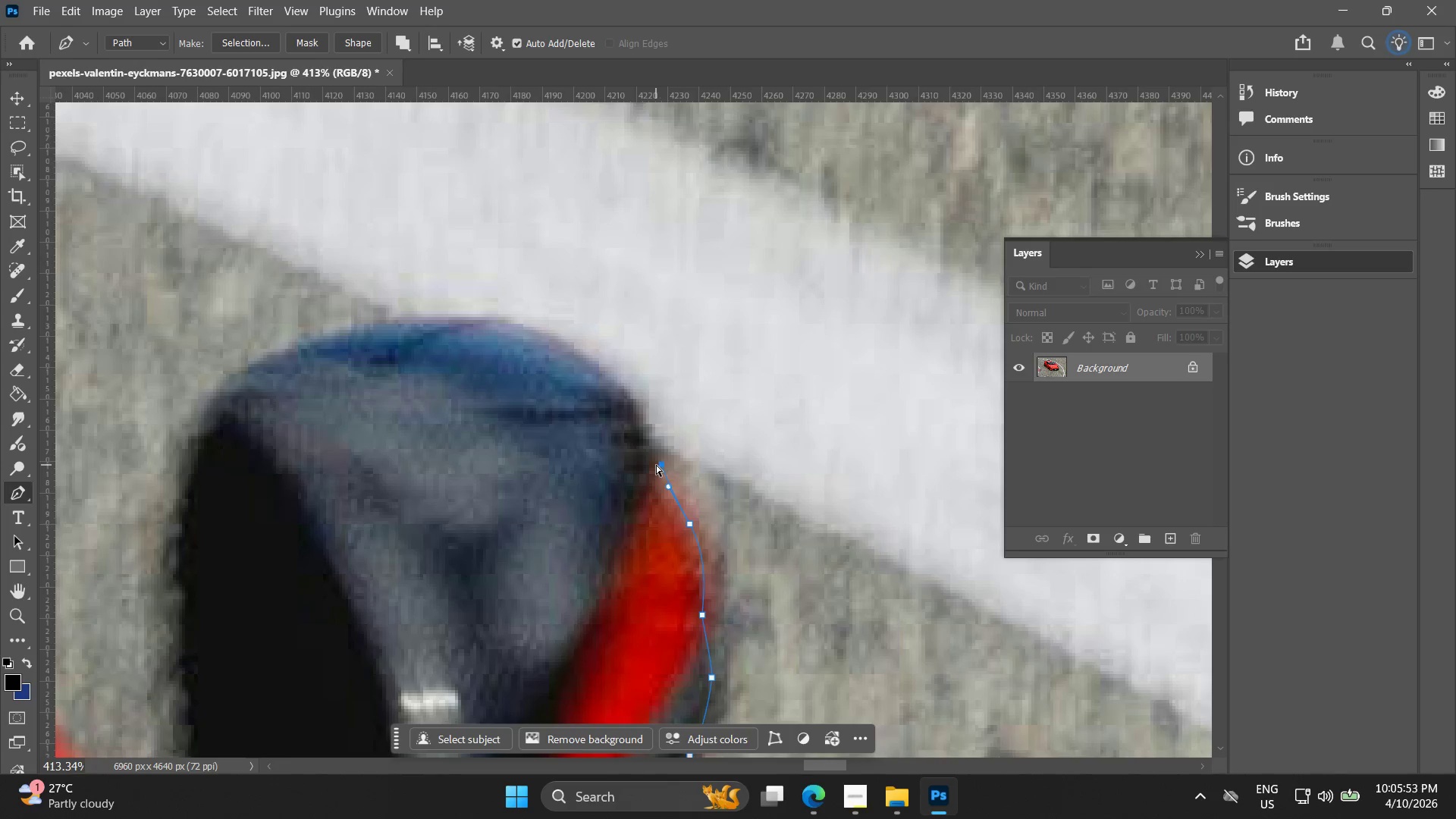 
key(Control+Z)
 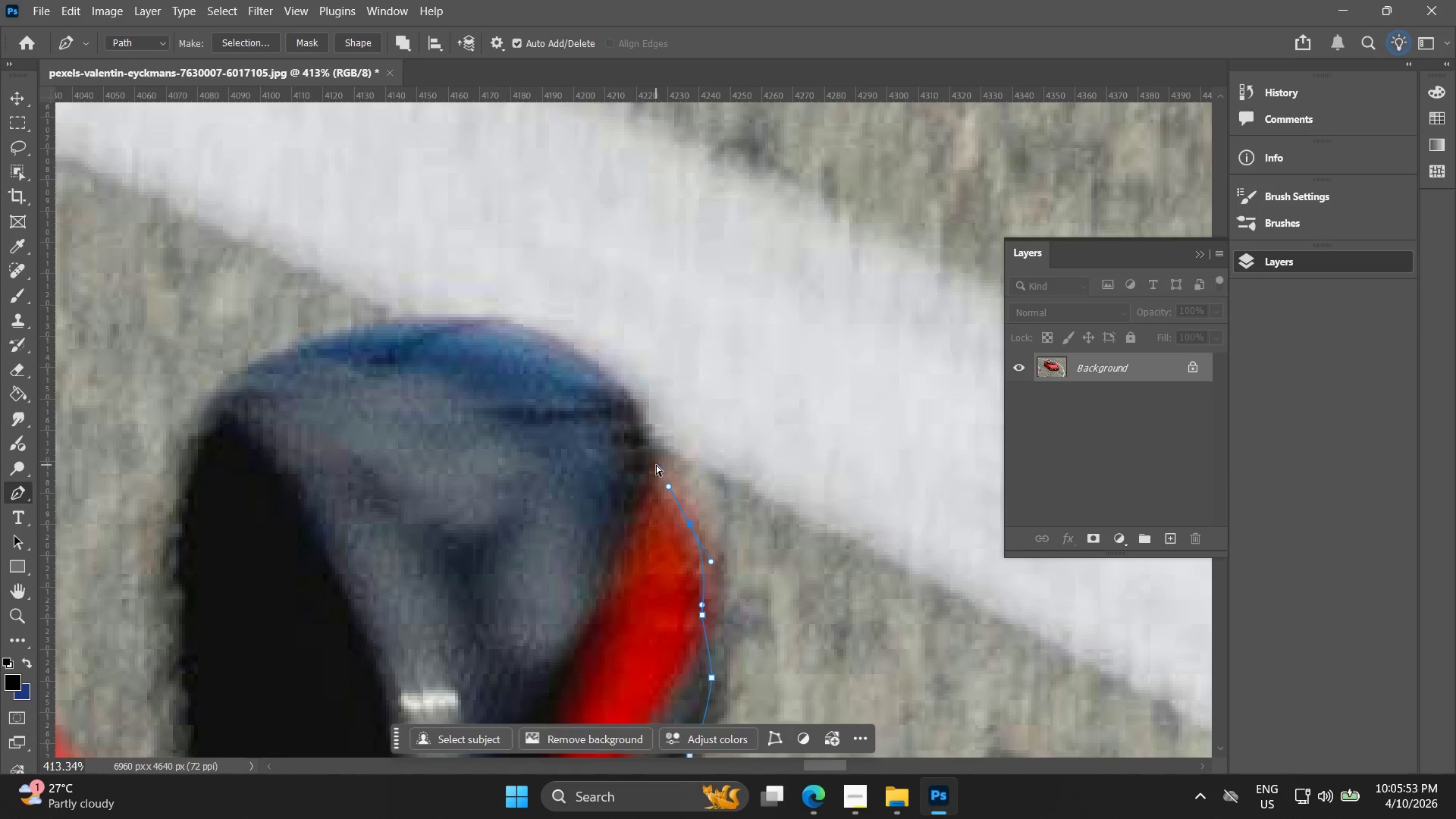 
left_click([656, 465])
 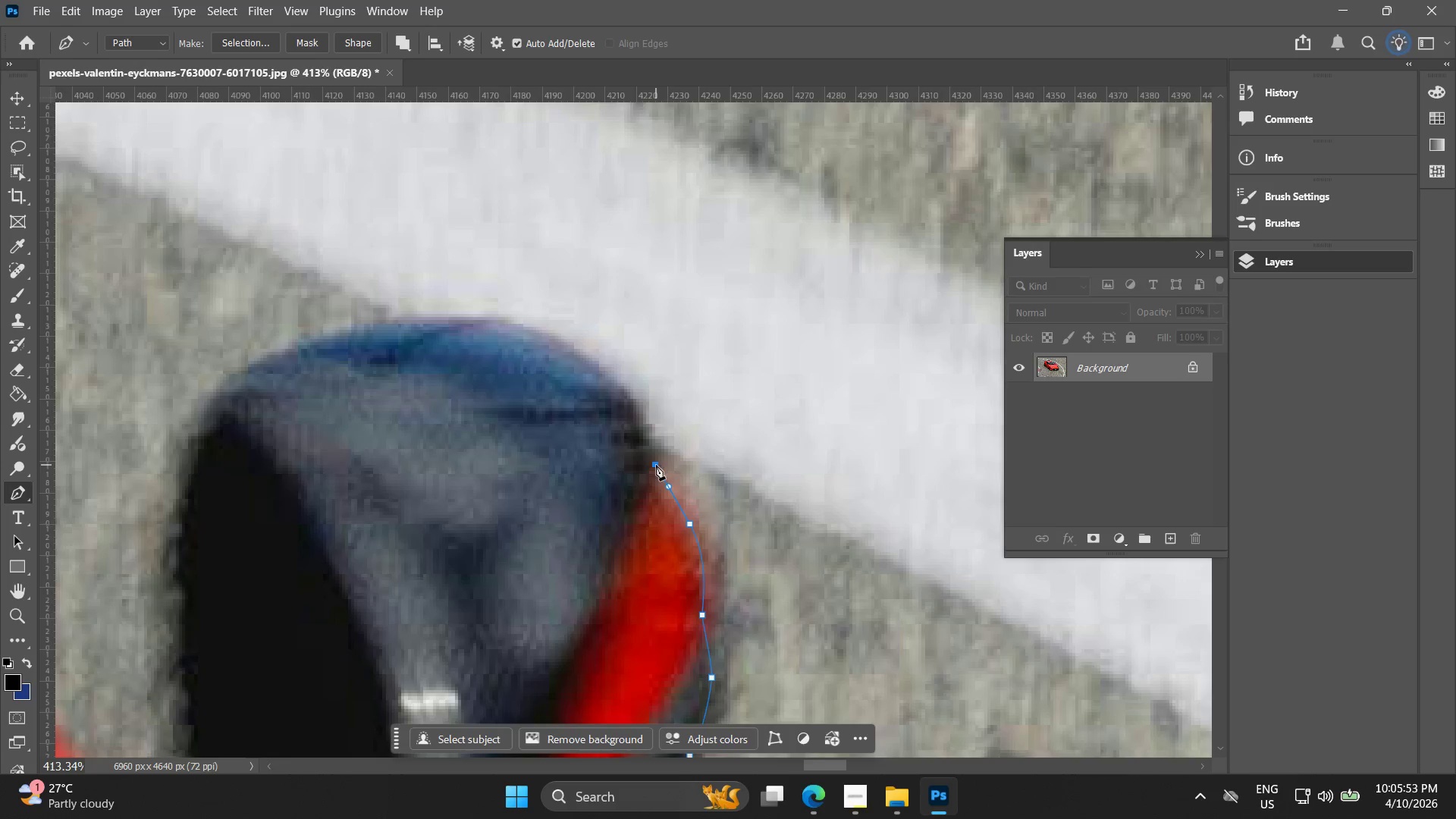 
hold_key(key=Space, duration=0.41)
 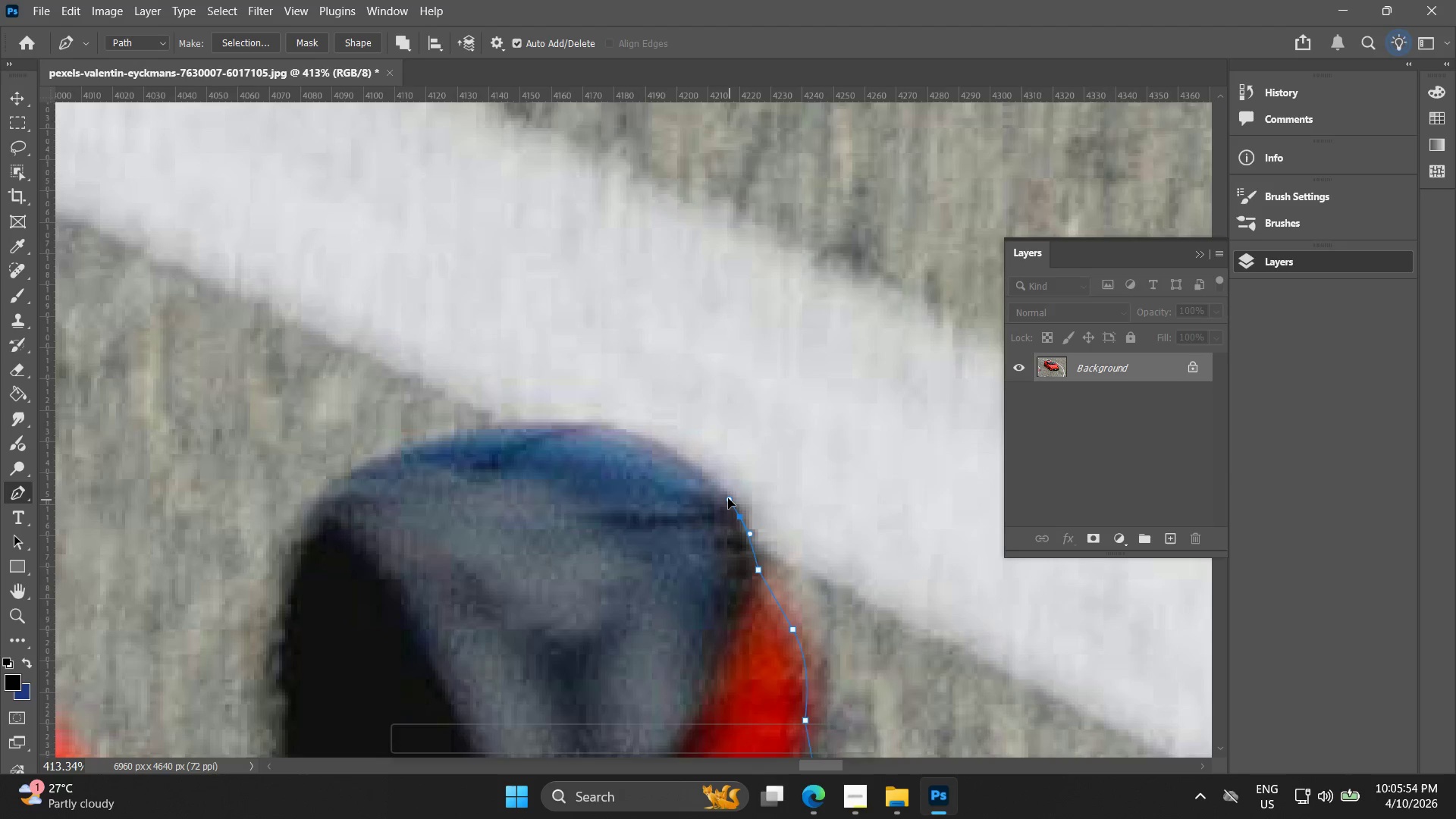 
left_click_drag(start_coordinate=[664, 469], to_coordinate=[767, 574])
 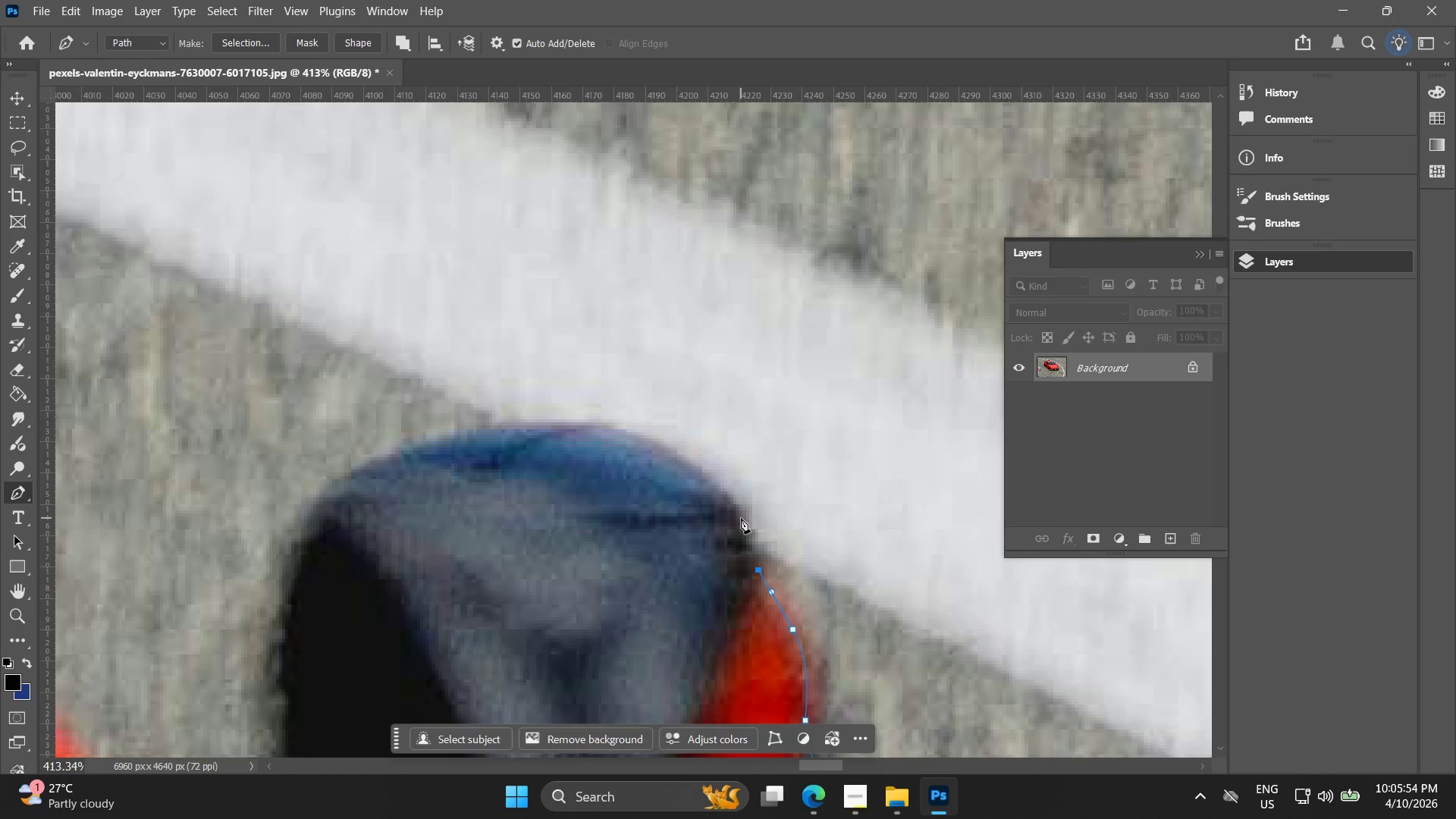 
left_click_drag(start_coordinate=[741, 517], to_coordinate=[728, 498])
 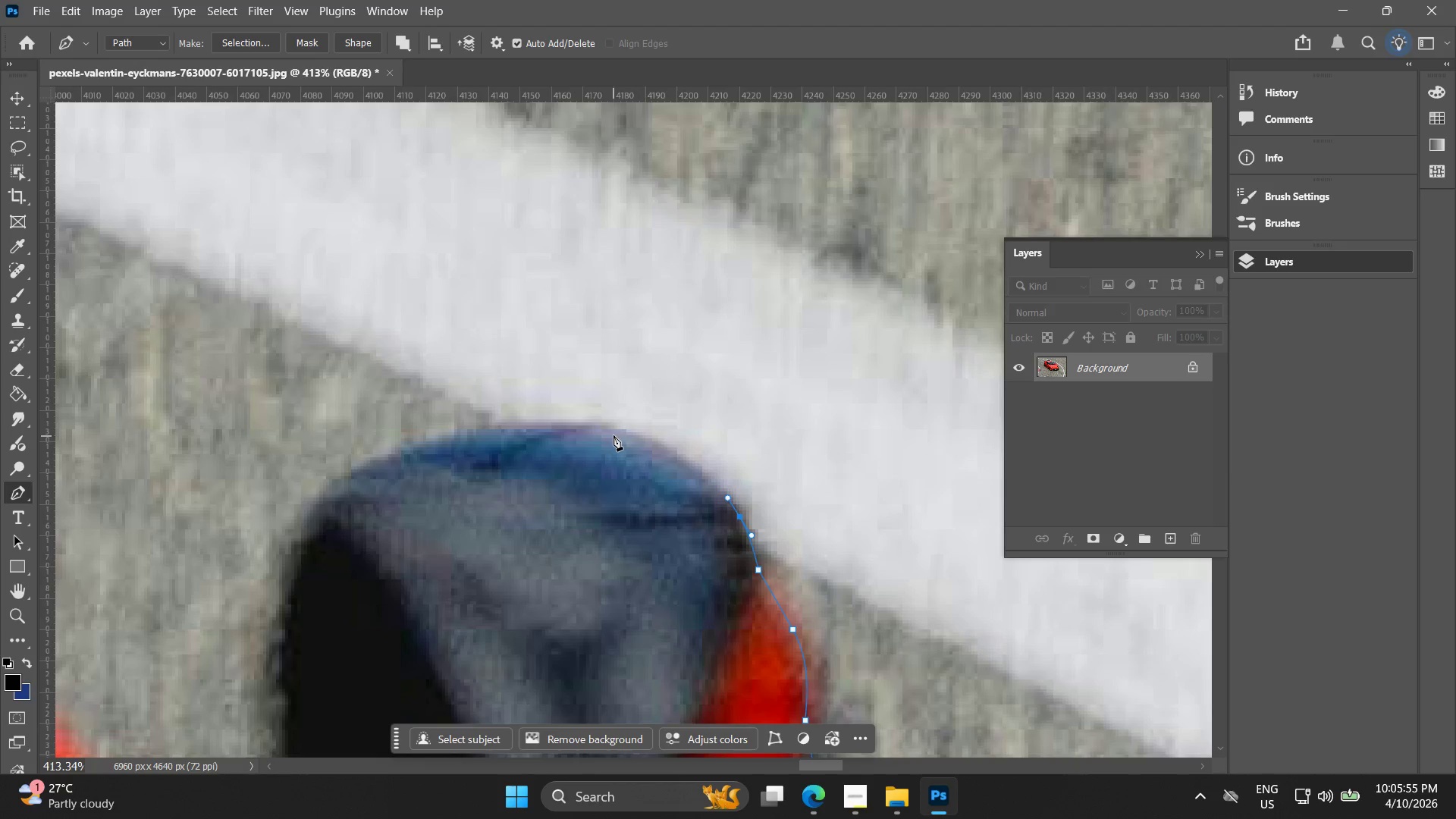 
left_click_drag(start_coordinate=[607, 428], to_coordinate=[553, 421])
 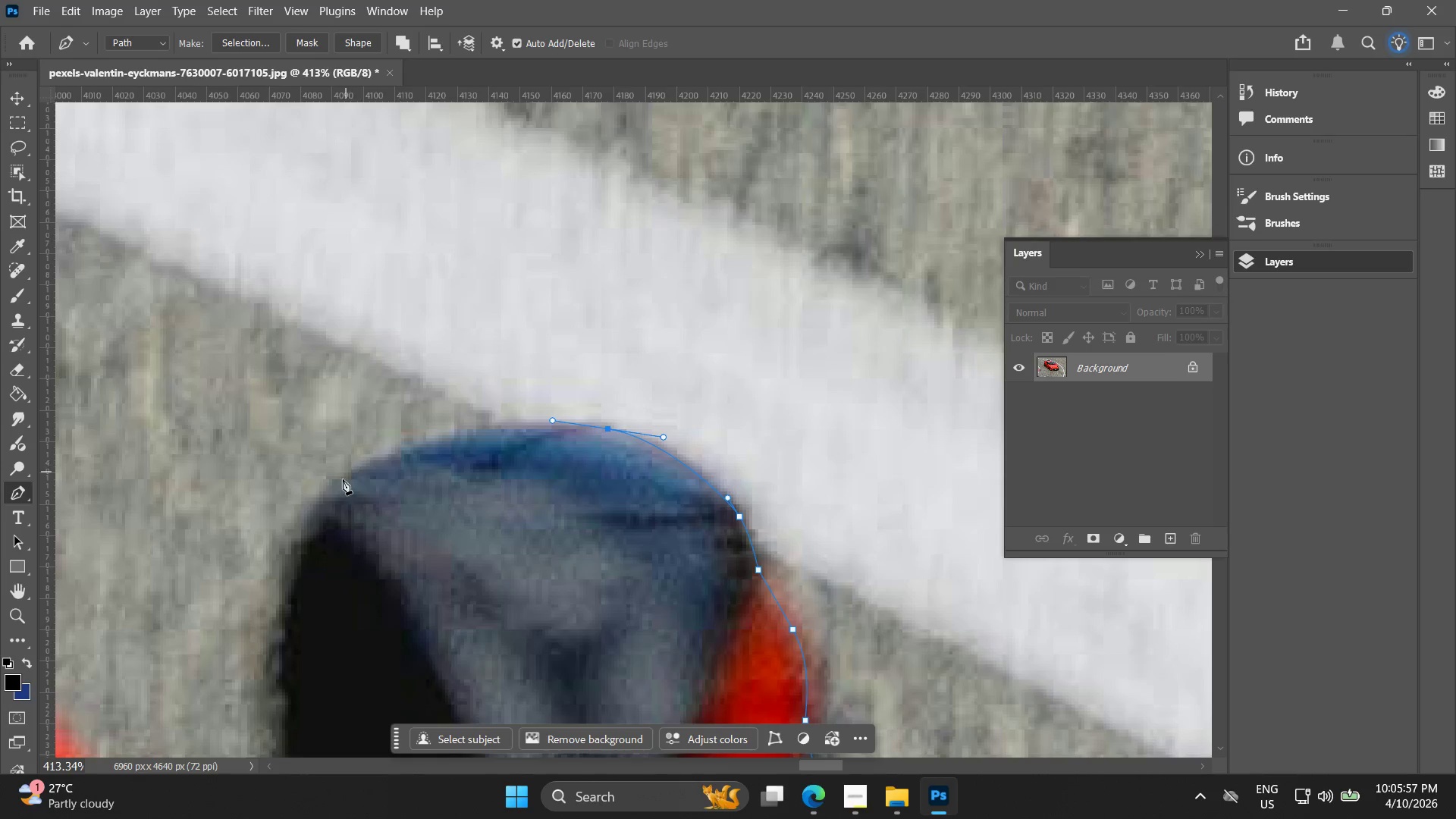 
left_click_drag(start_coordinate=[339, 484], to_coordinate=[303, 529])
 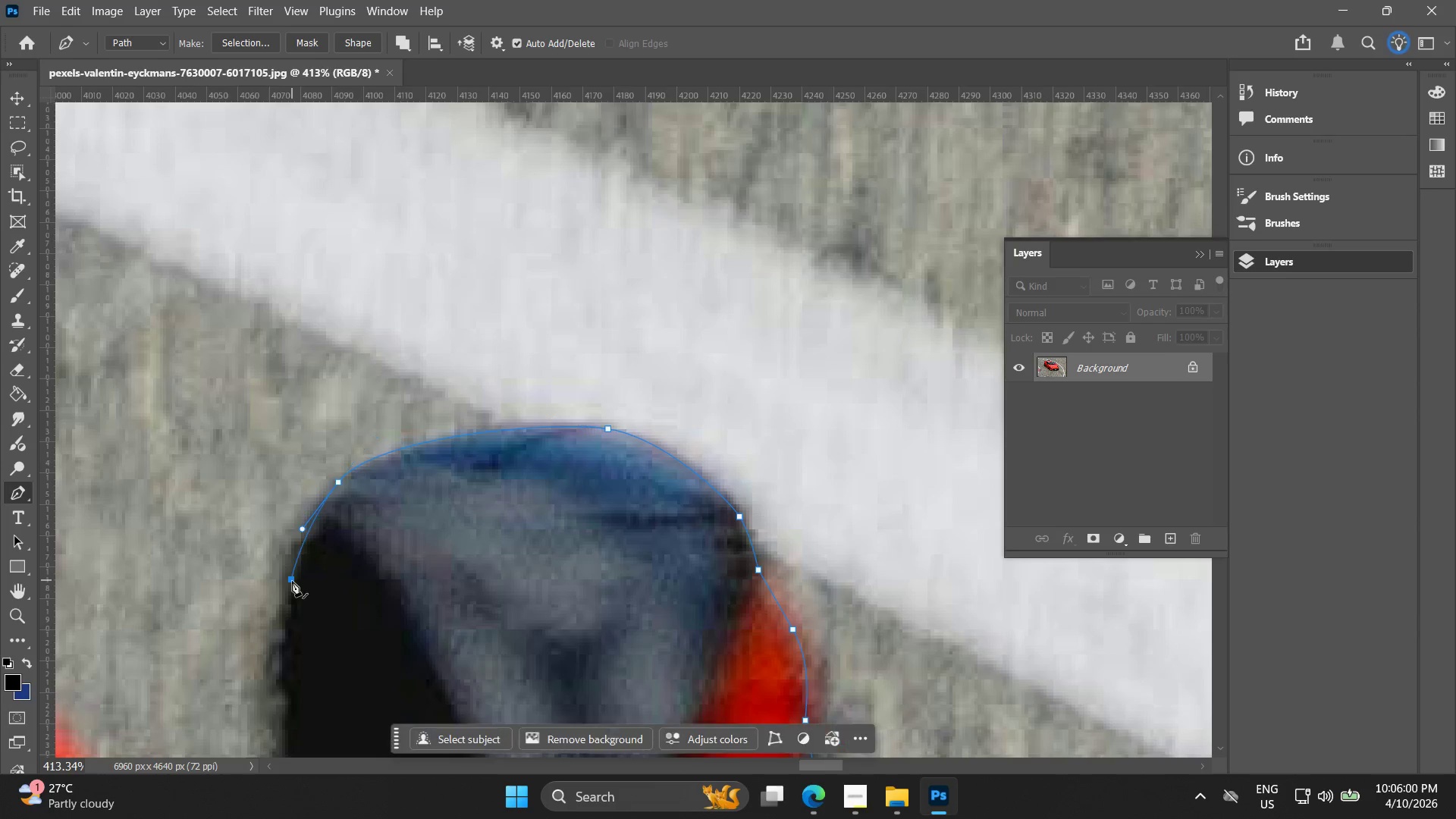 
hold_key(key=Space, duration=0.47)
 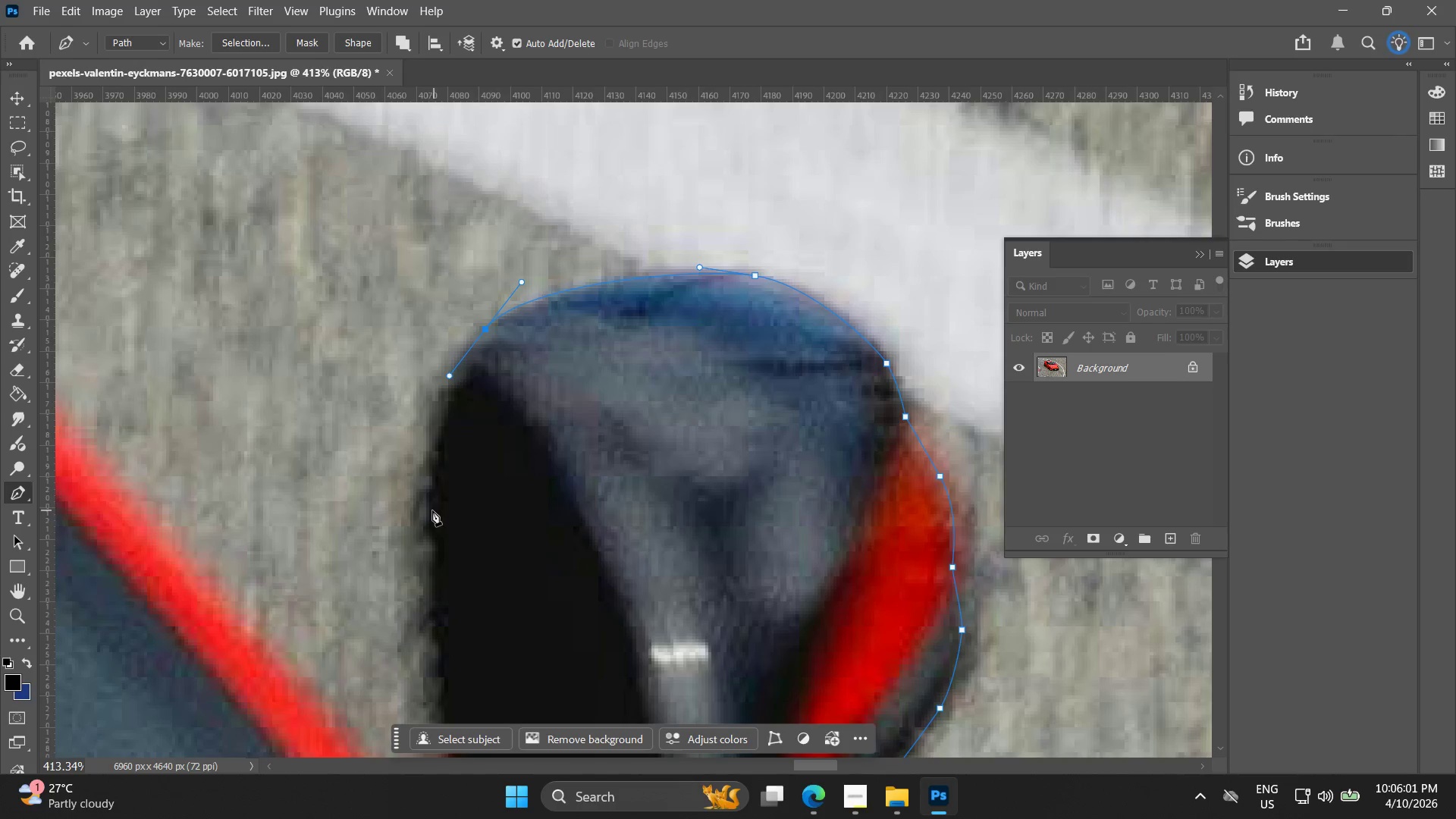 
left_click_drag(start_coordinate=[317, 586], to_coordinate=[464, 433])
 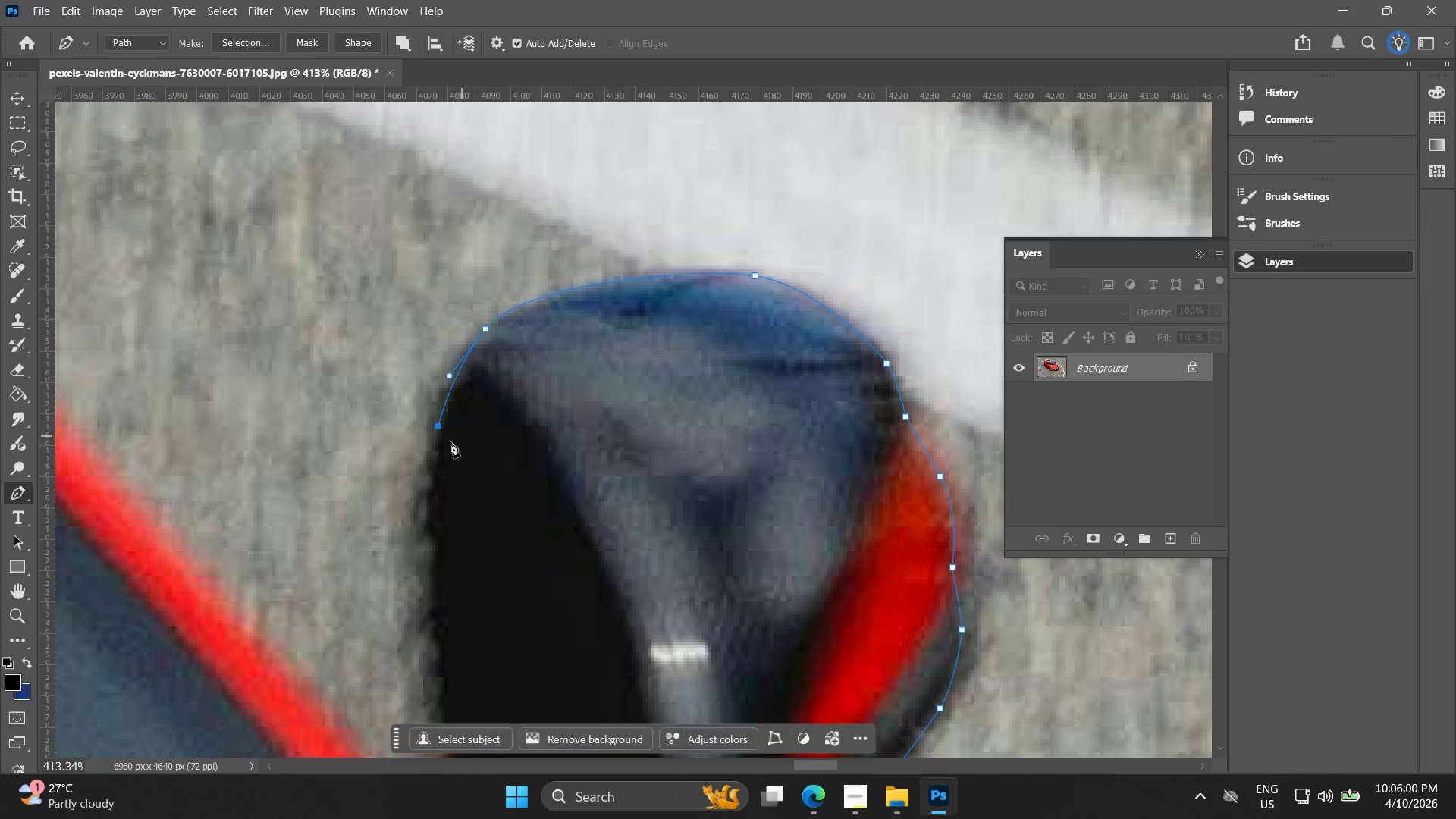 
key(Control+ControlLeft)
 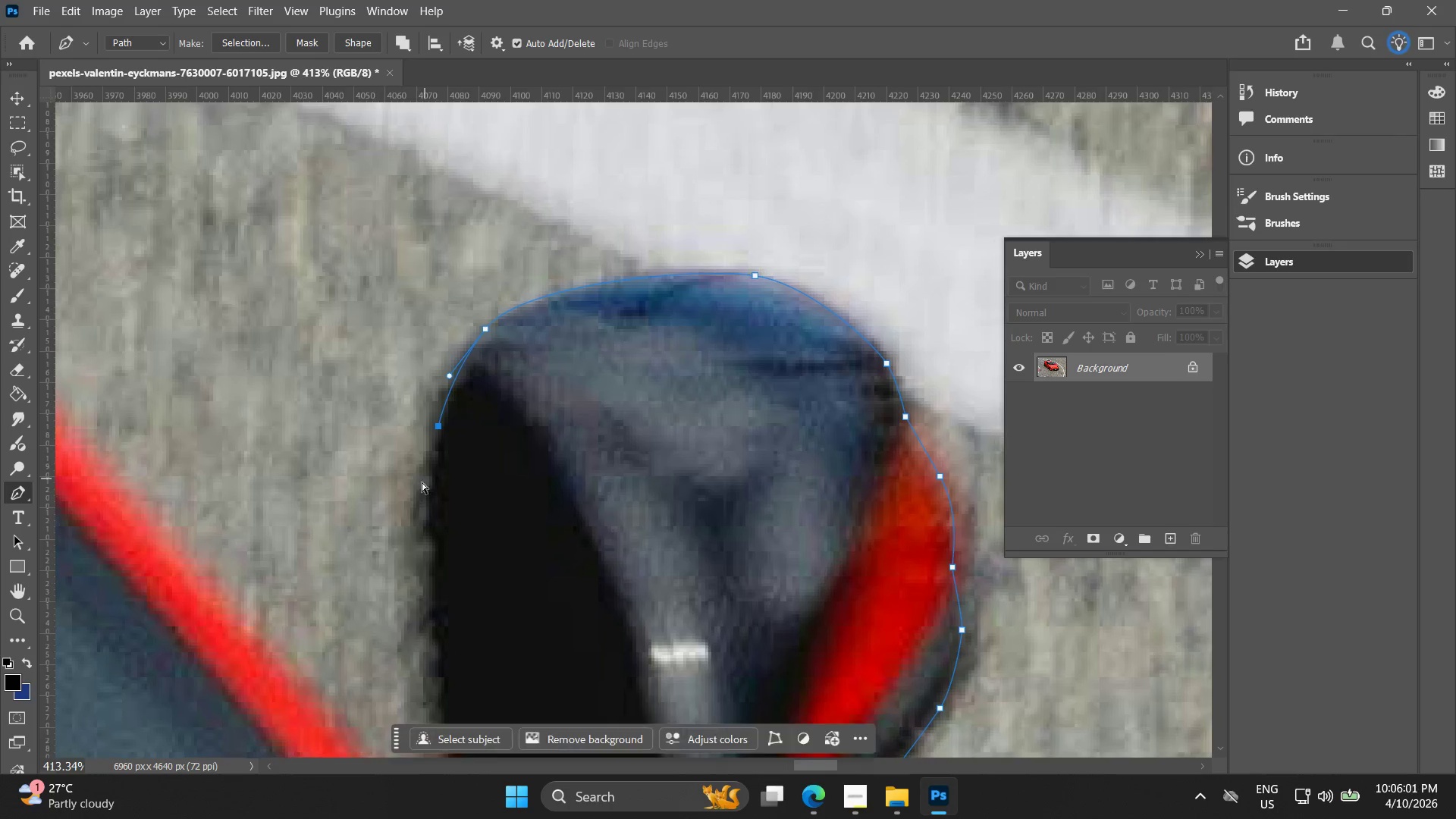 
key(Control+Z)
 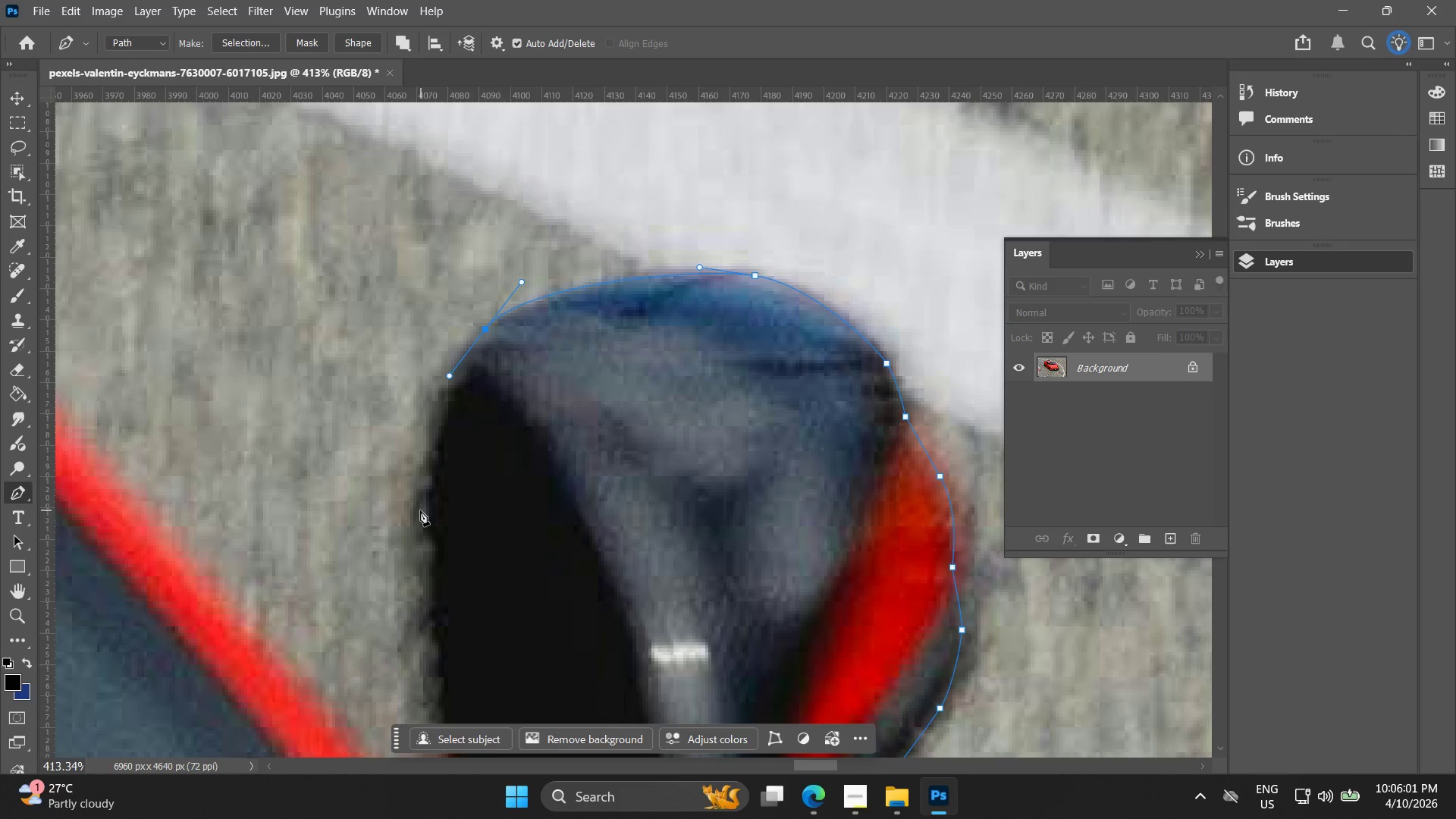 
left_click_drag(start_coordinate=[424, 516], to_coordinate=[425, 559])
 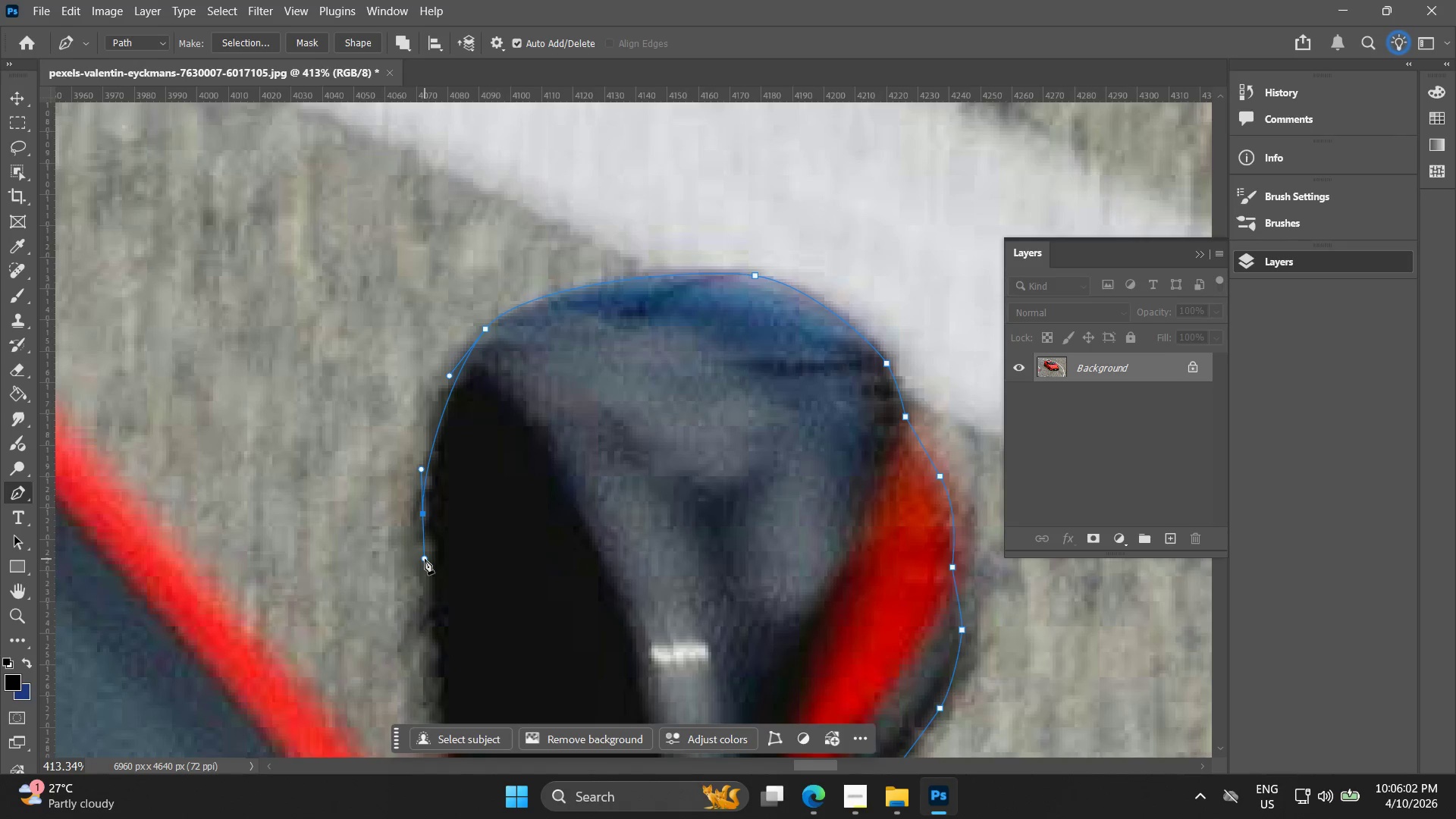 
hold_key(key=Space, duration=0.47)
 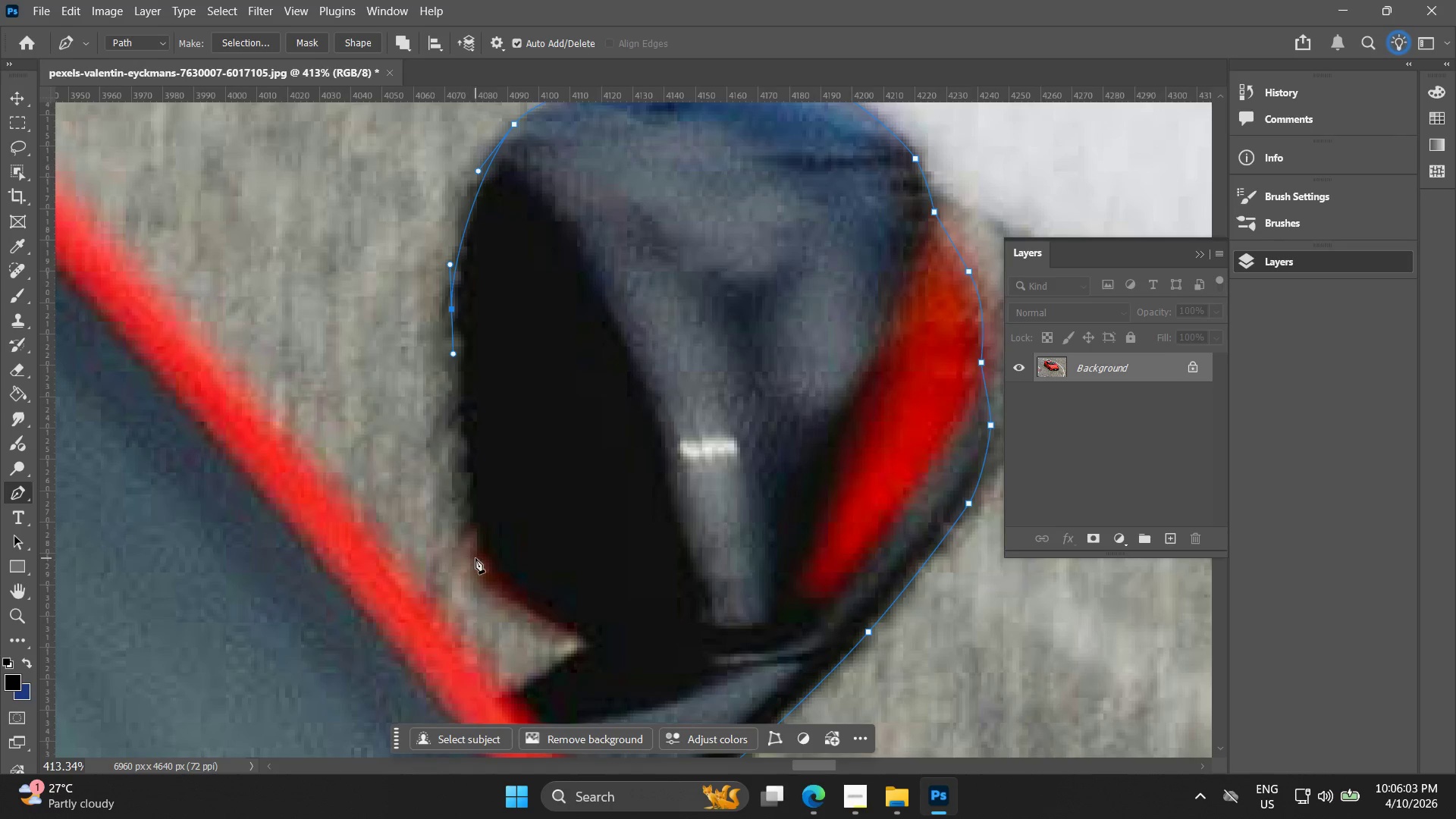 
left_click_drag(start_coordinate=[425, 566], to_coordinate=[455, 396])
 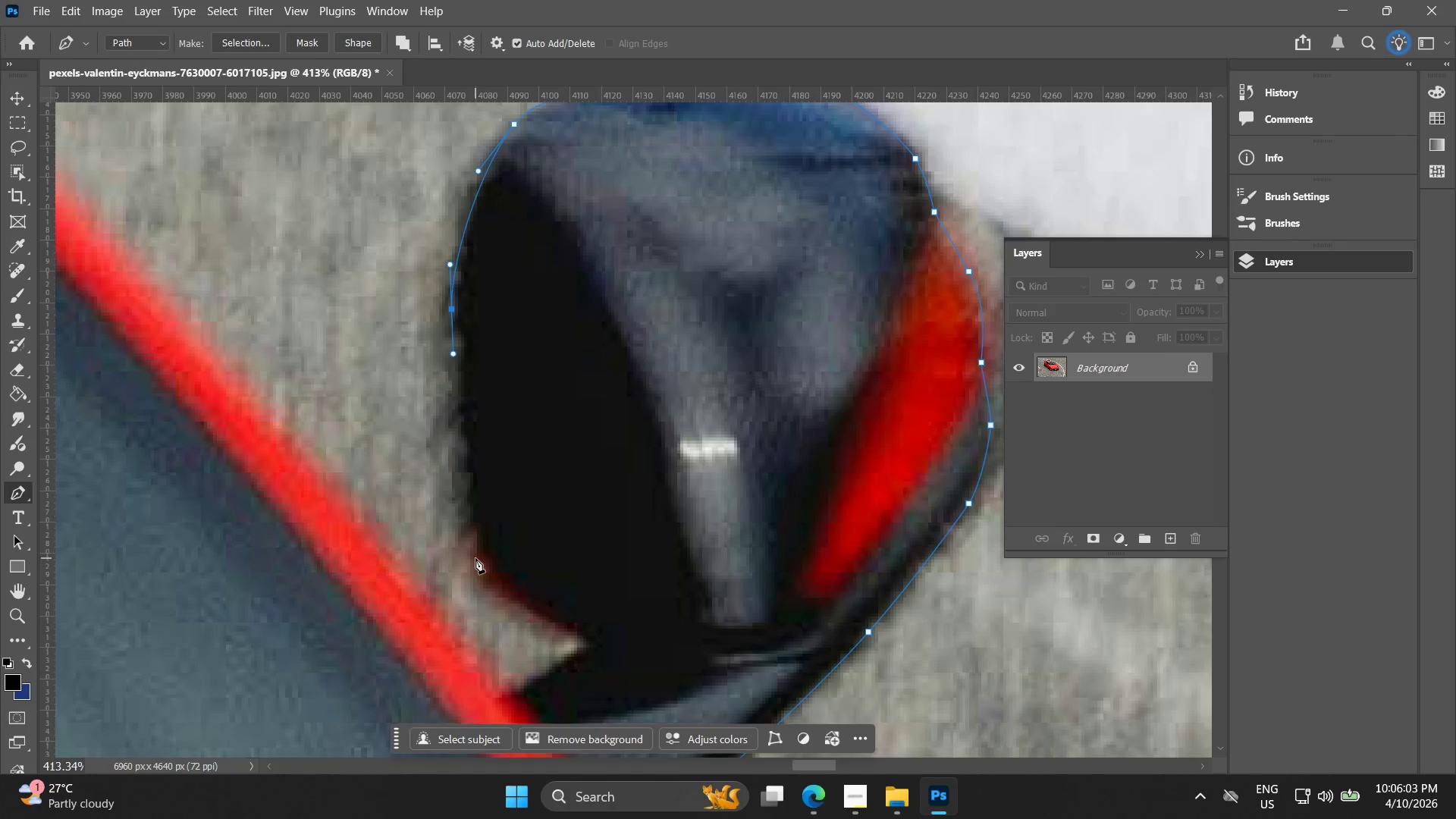 
left_click_drag(start_coordinate=[482, 566], to_coordinate=[506, 594])
 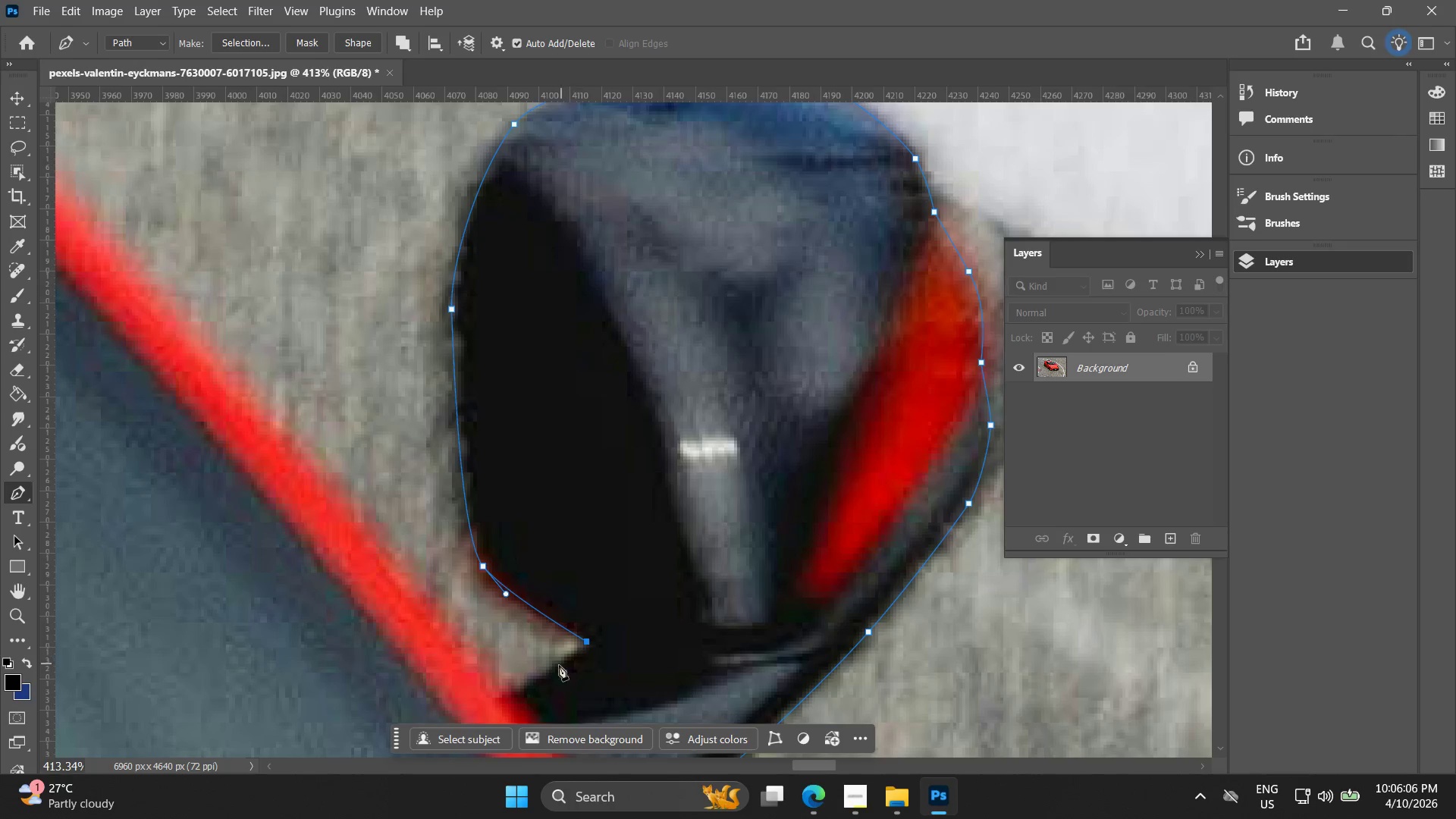 
left_click_drag(start_coordinate=[525, 691], to_coordinate=[520, 694])
 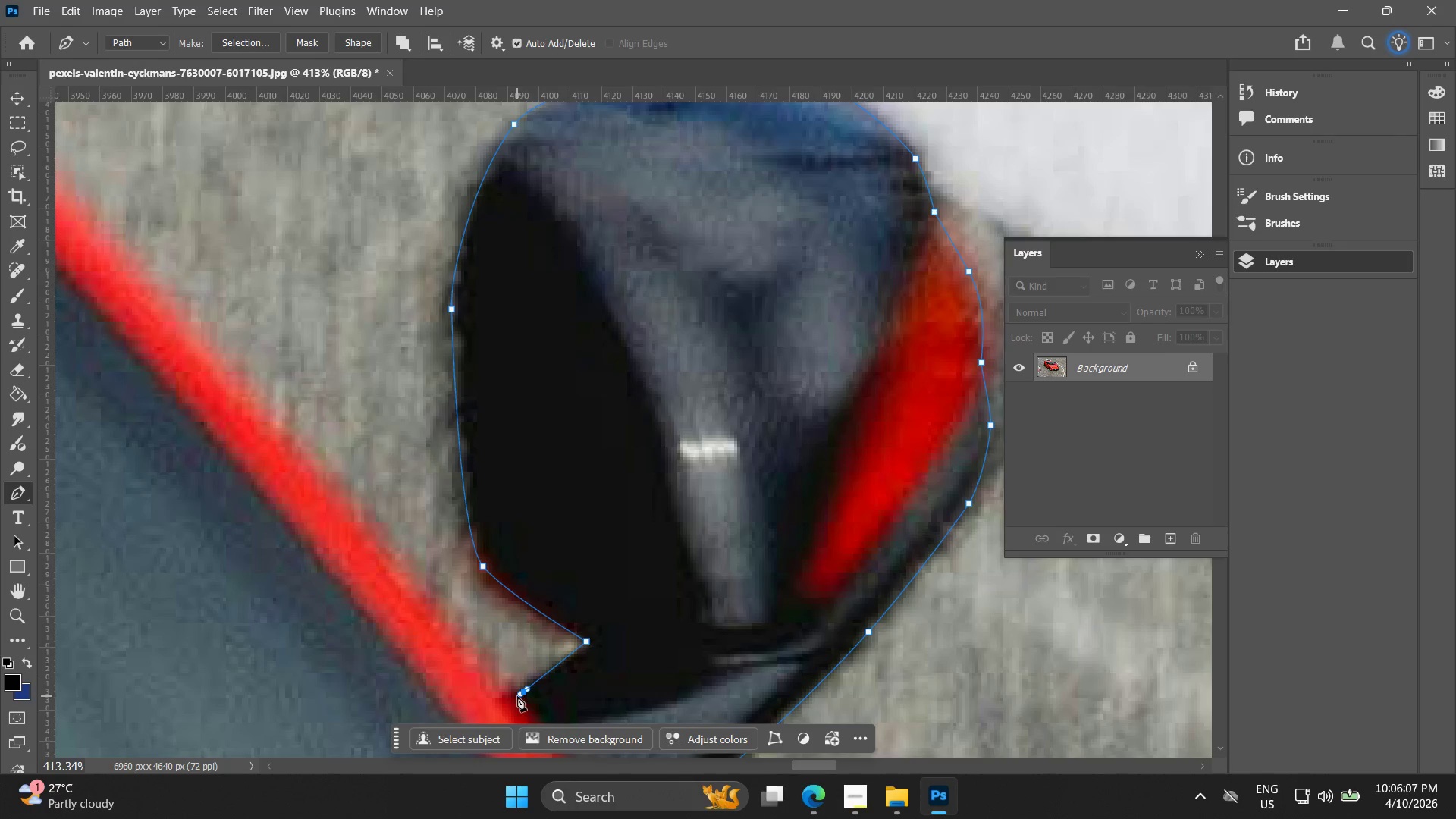 
key(Control+ControlLeft)
 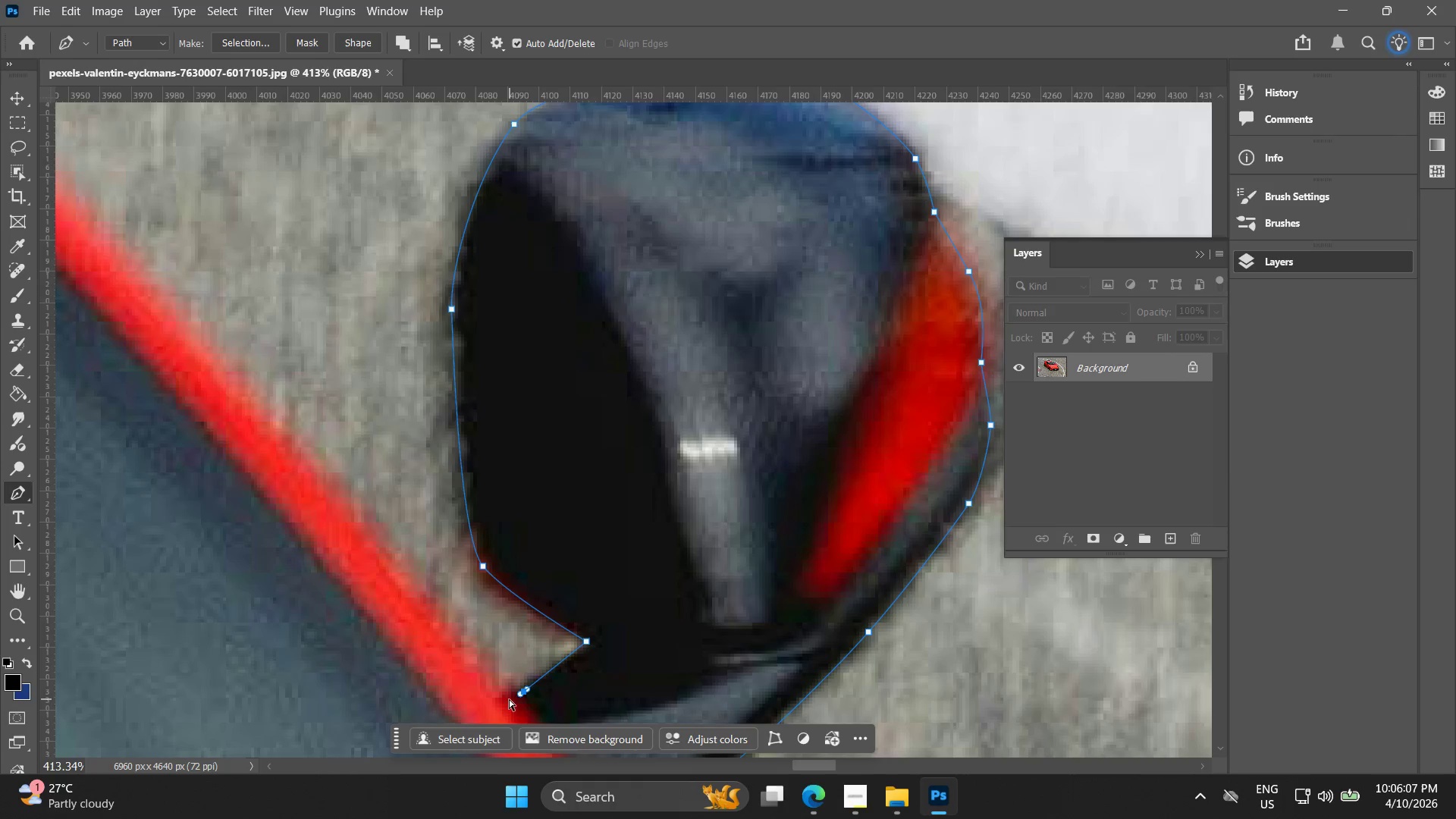 
key(Control+Z)
 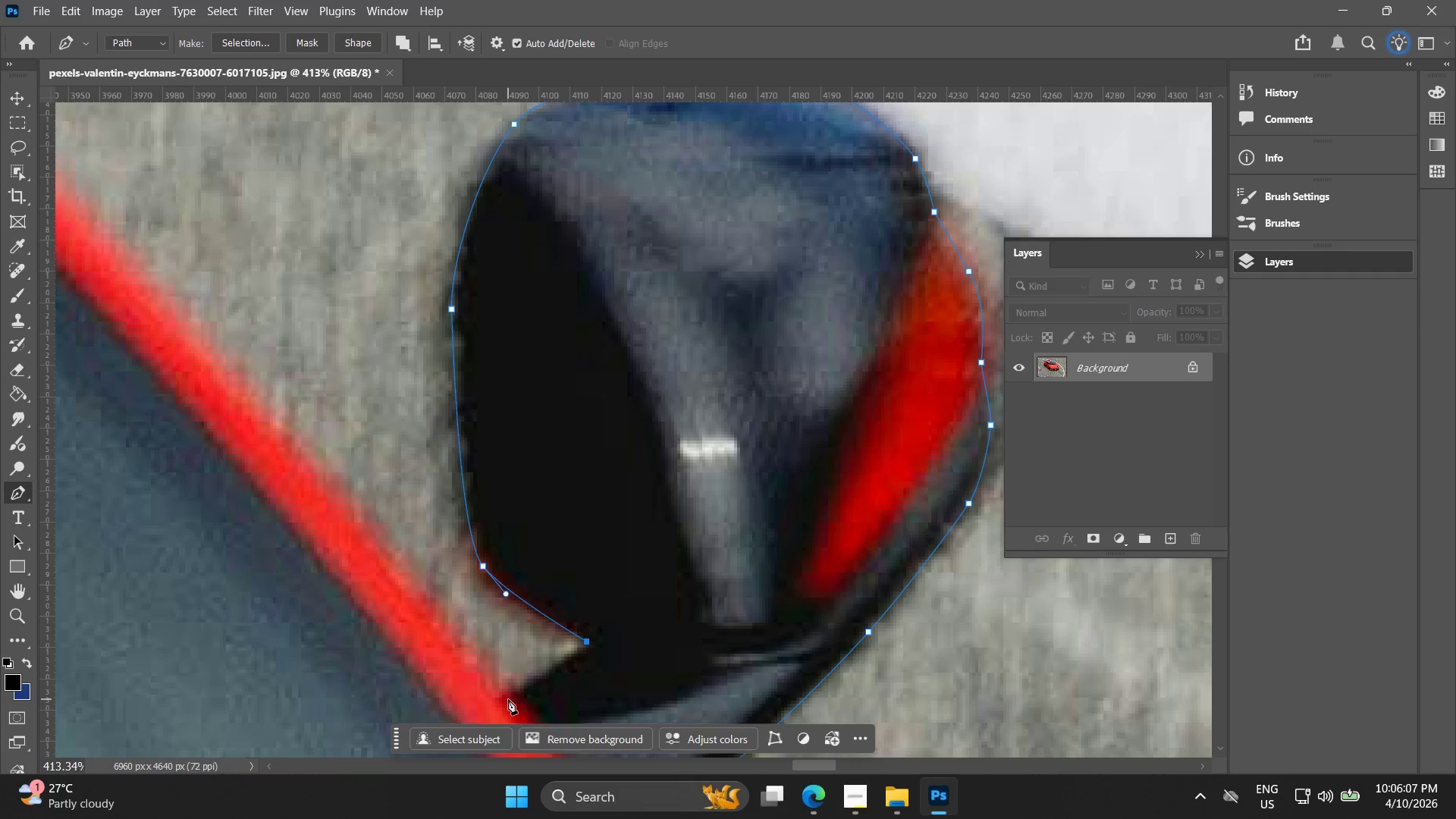 
left_click([508, 699])
 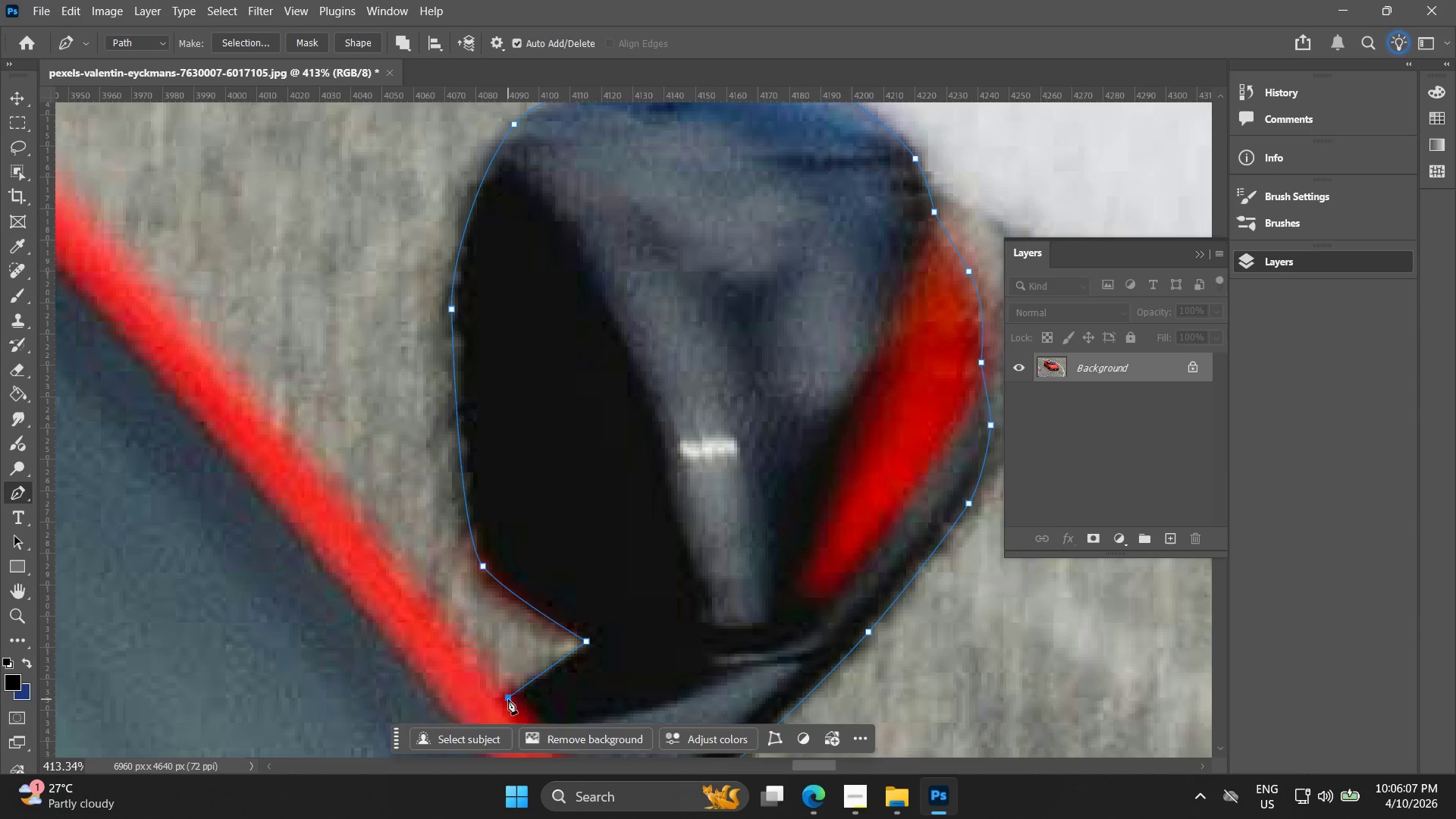 
hold_key(key=Space, duration=0.41)
 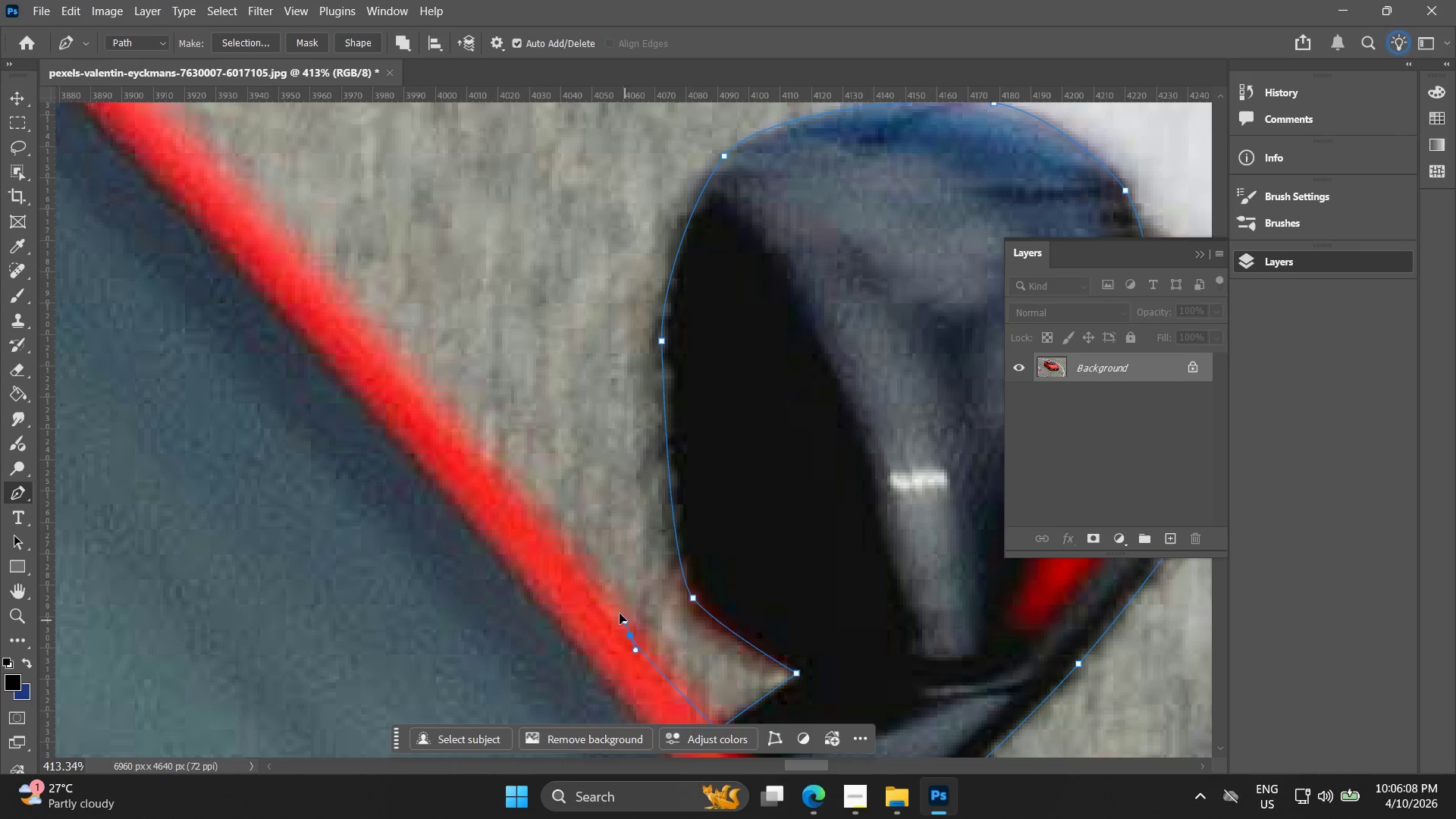 
left_click_drag(start_coordinate=[503, 695], to_coordinate=[713, 727])
 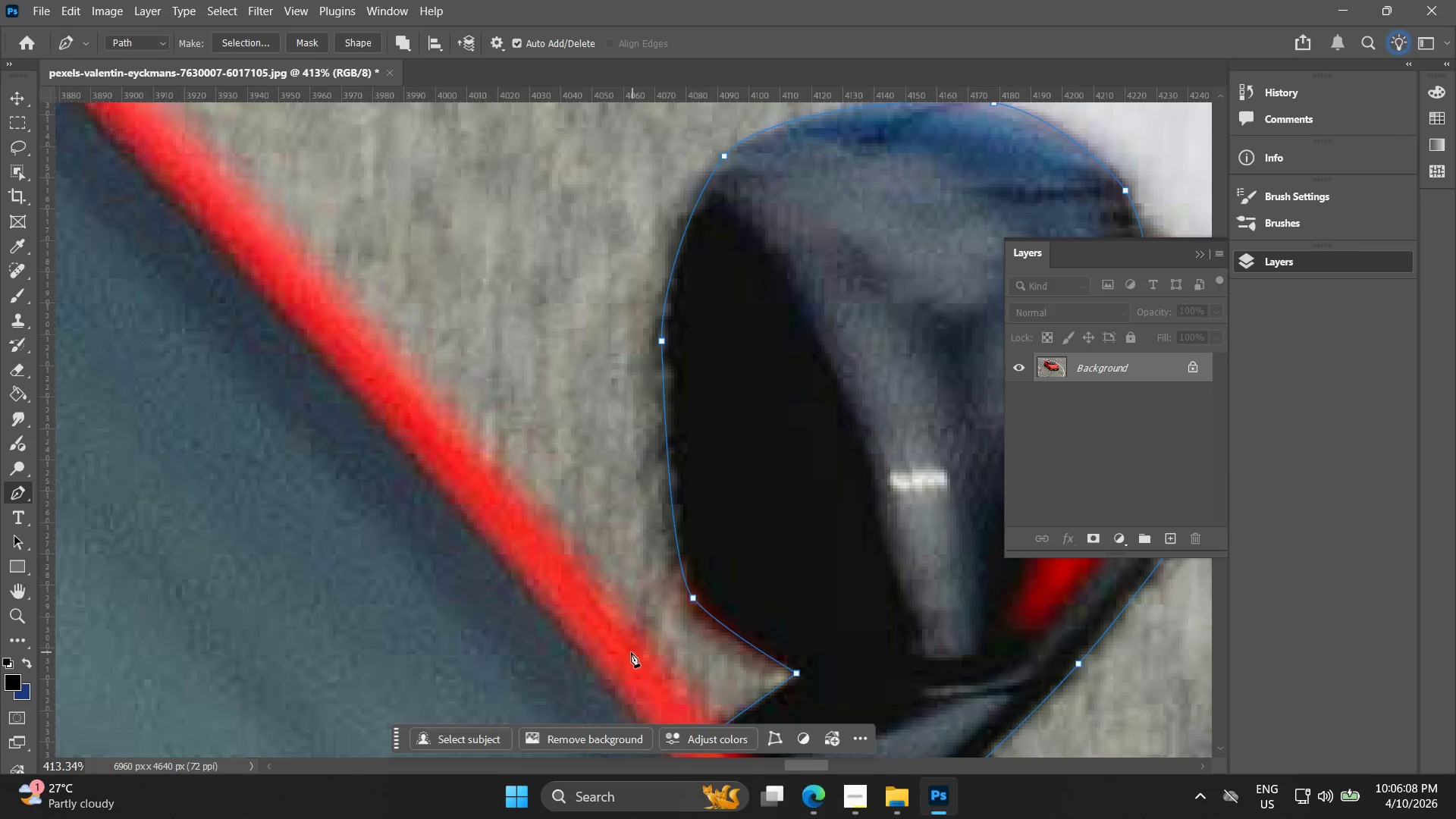 
left_click_drag(start_coordinate=[629, 635], to_coordinate=[577, 576])
 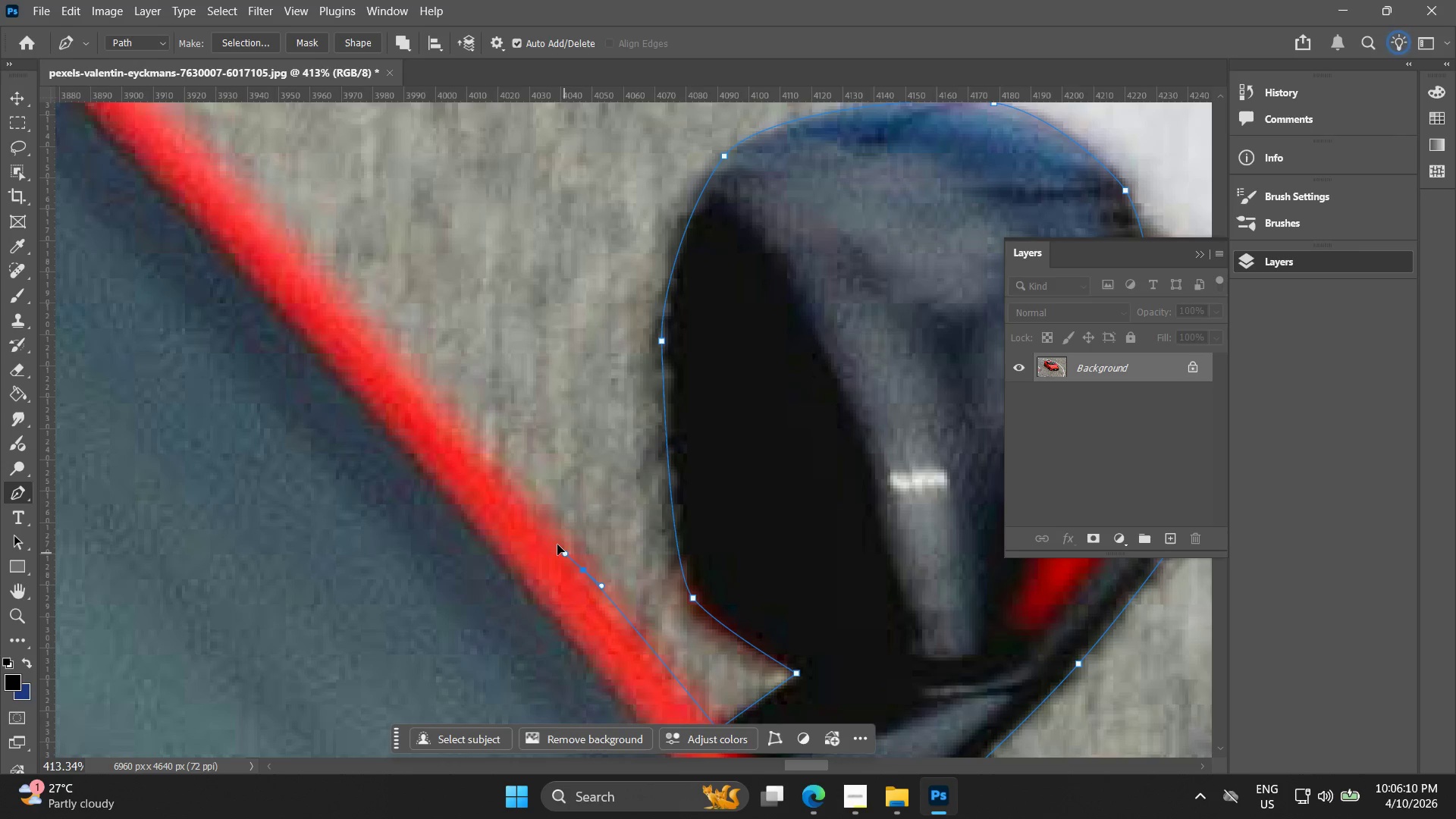 
key(Control+ControlLeft)
 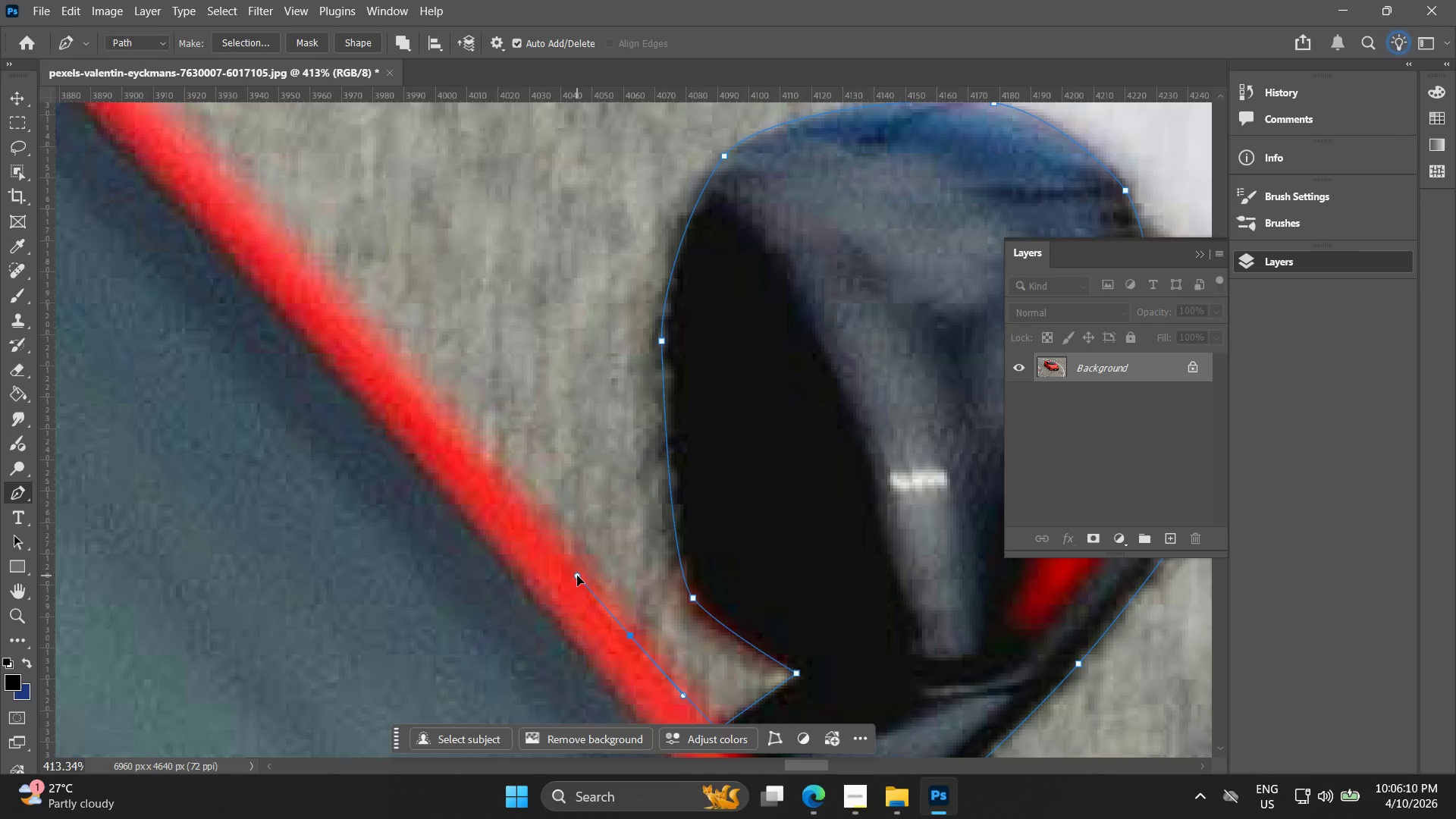 
key(Control+Z)
 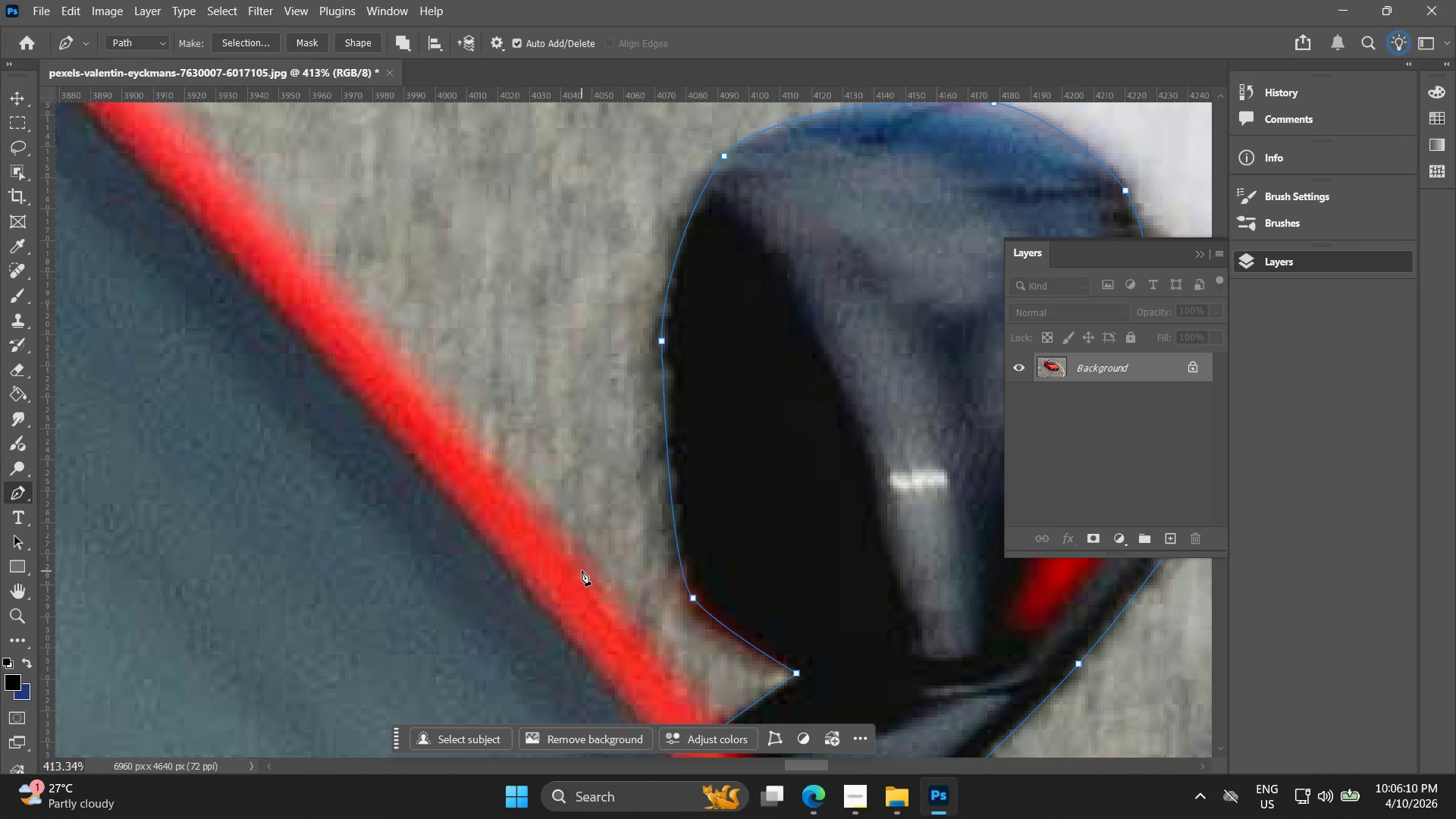 
left_click_drag(start_coordinate=[582, 570], to_coordinate=[546, 525])
 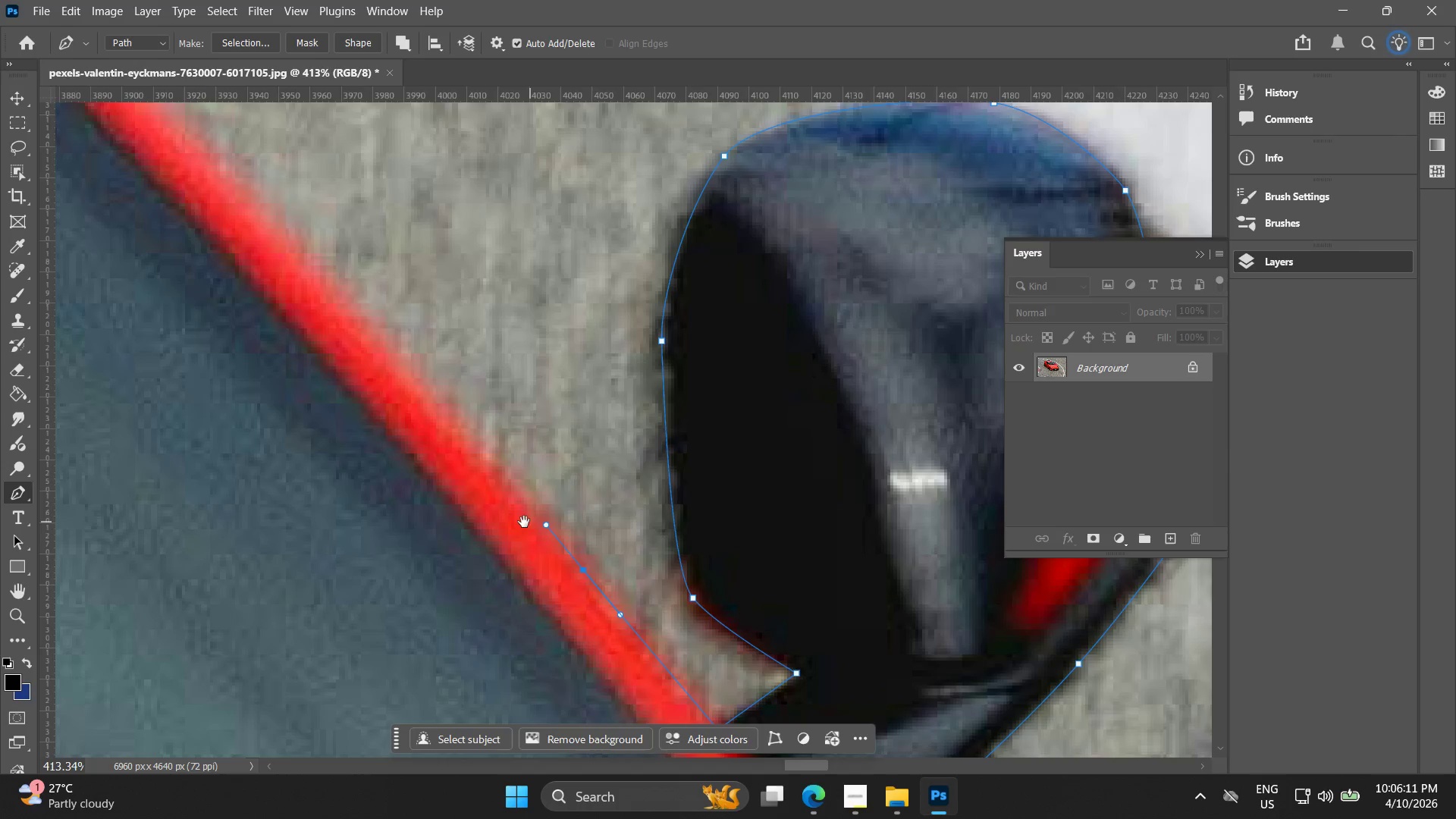 
hold_key(key=Space, duration=0.48)
 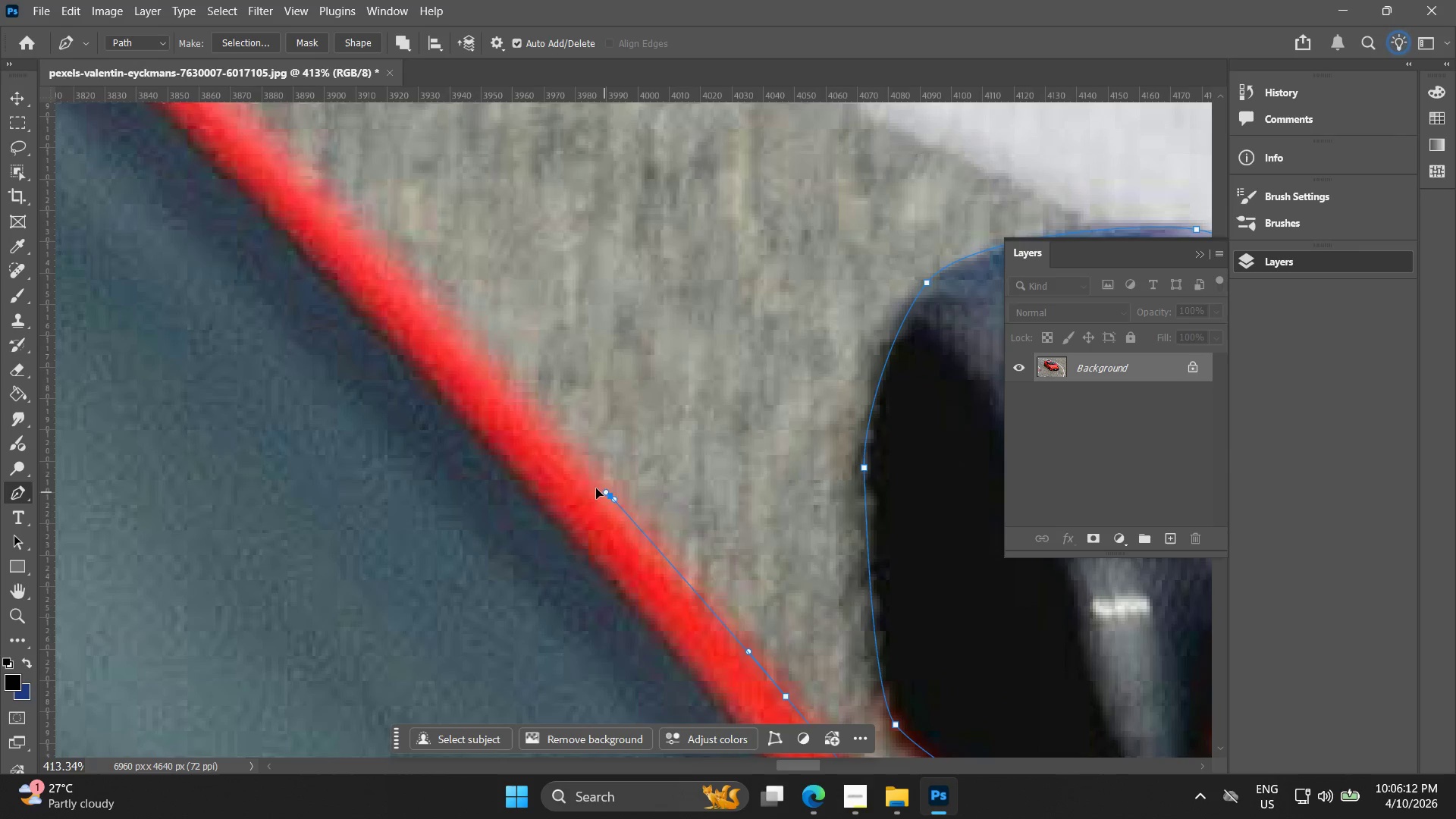 
left_click_drag(start_coordinate=[530, 527], to_coordinate=[733, 654])
 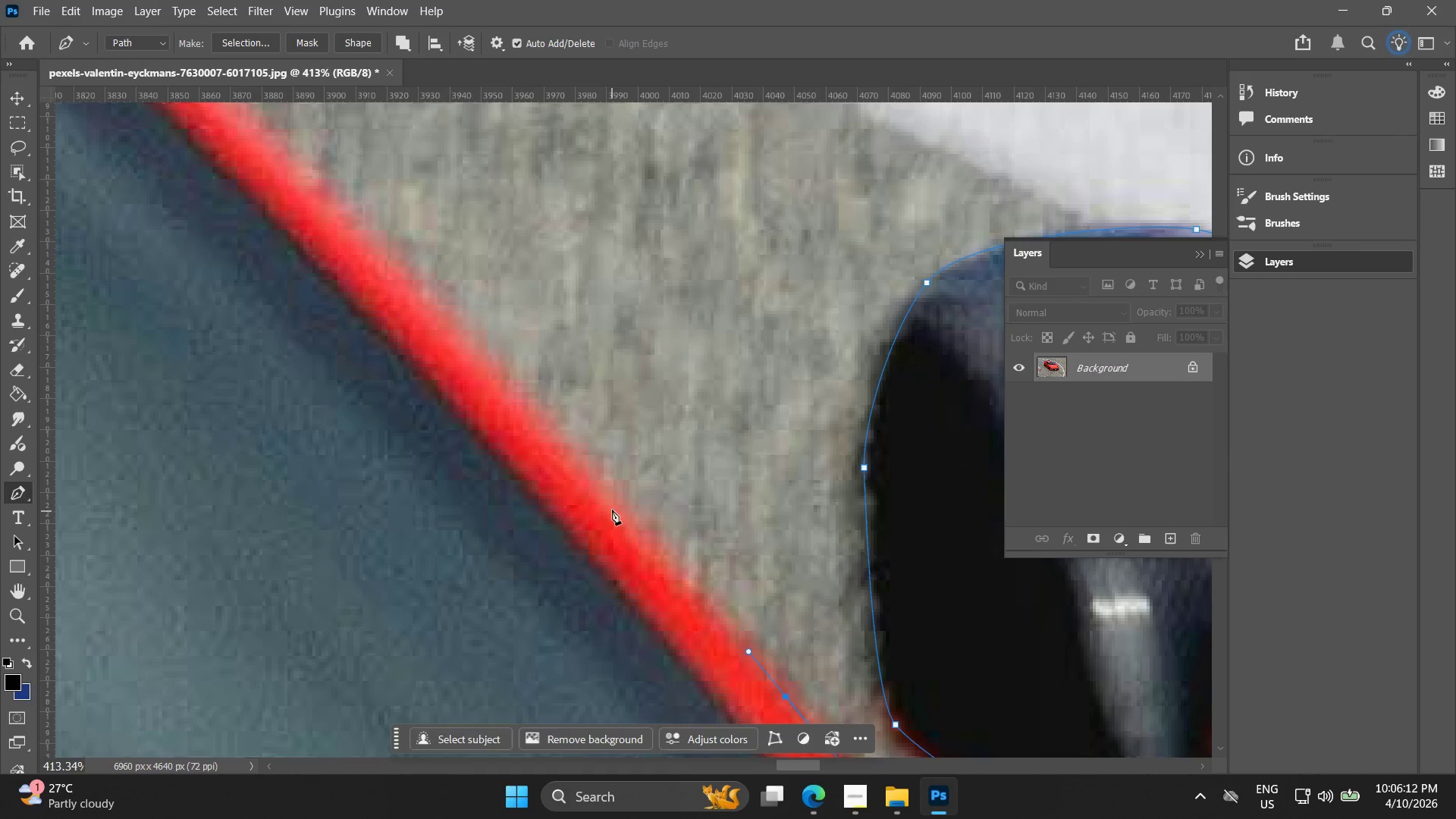 
left_click_drag(start_coordinate=[610, 496], to_coordinate=[572, 463])
 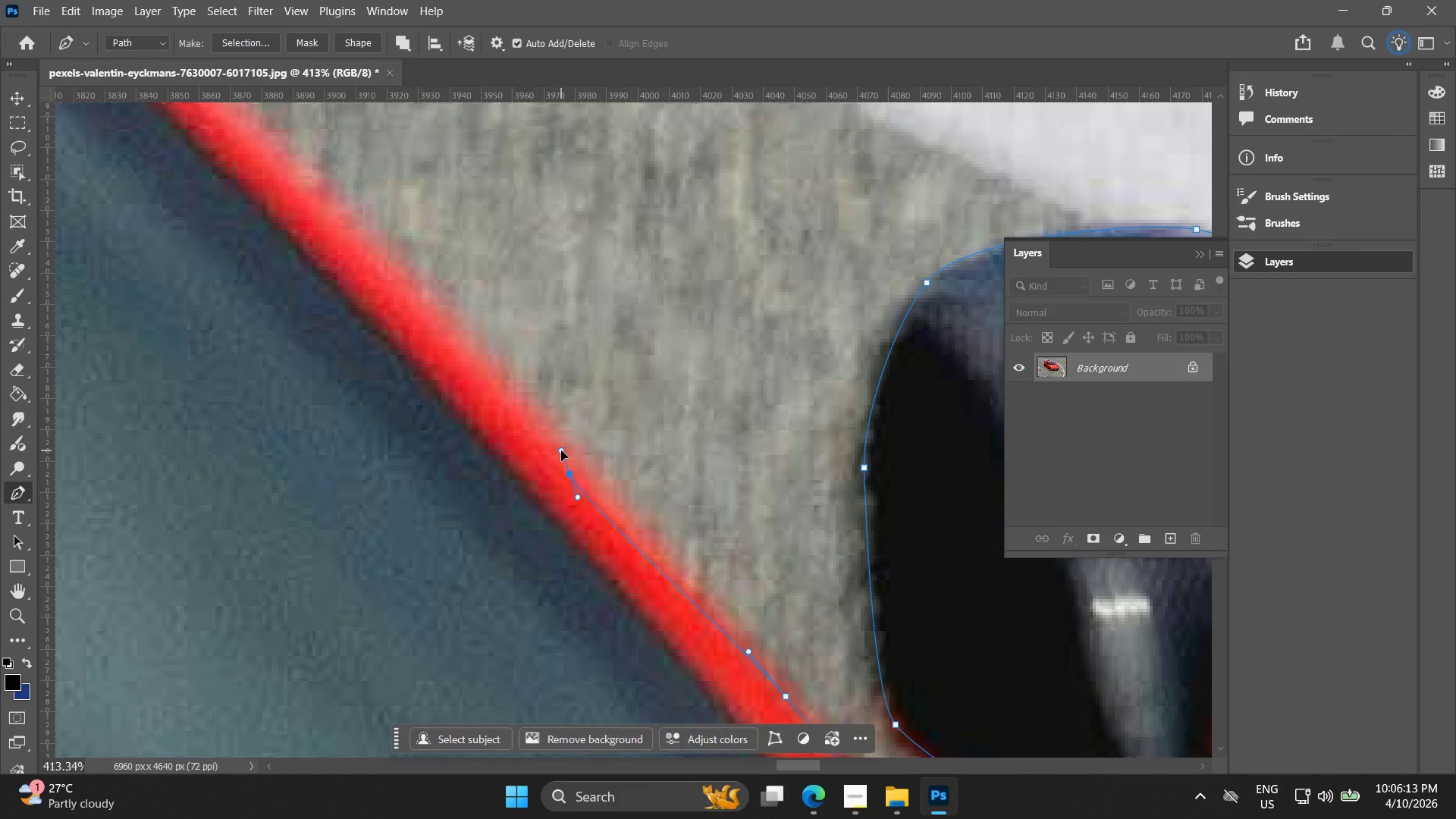 
key(Control+ControlLeft)
 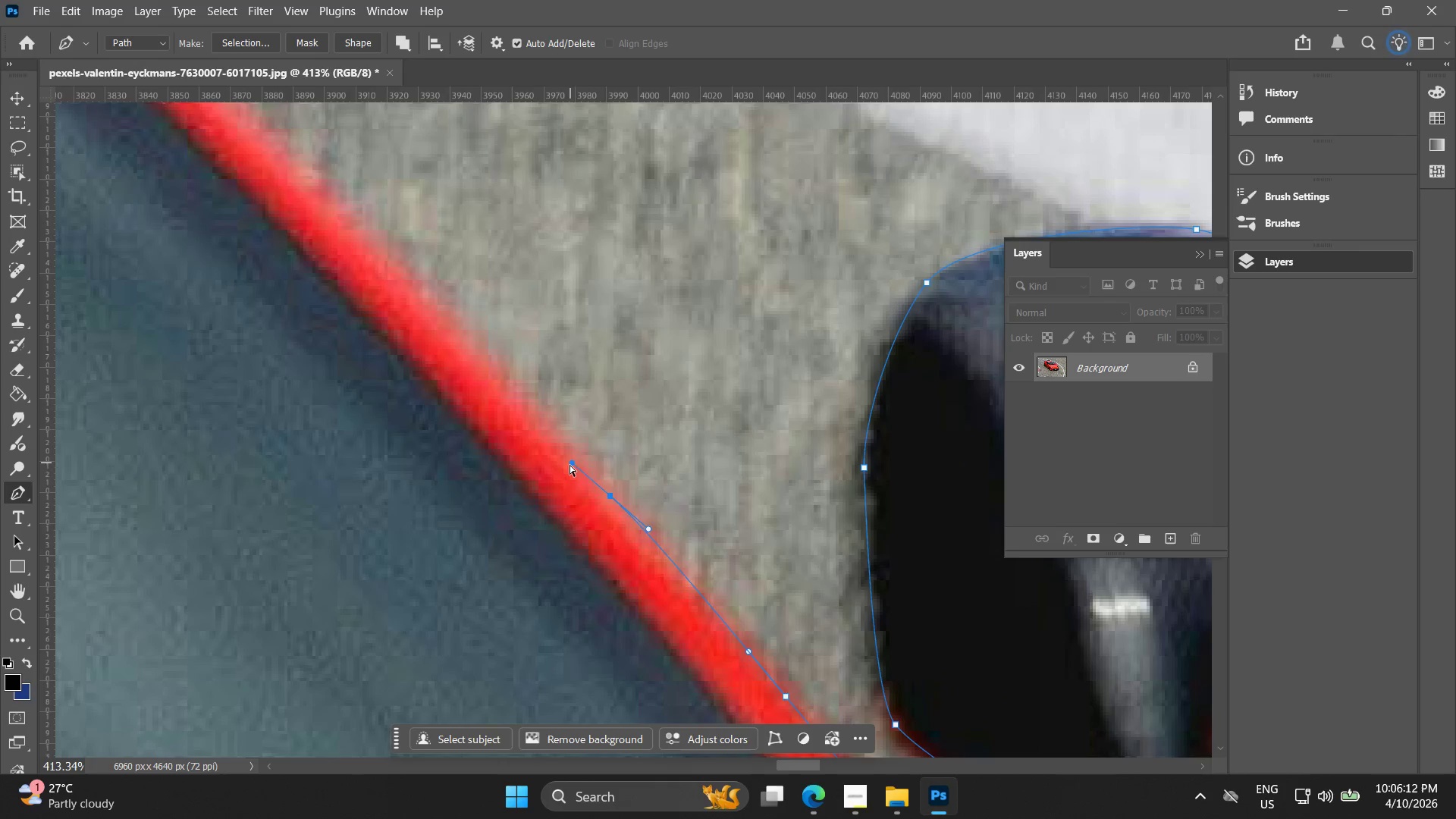 
key(Control+Z)
 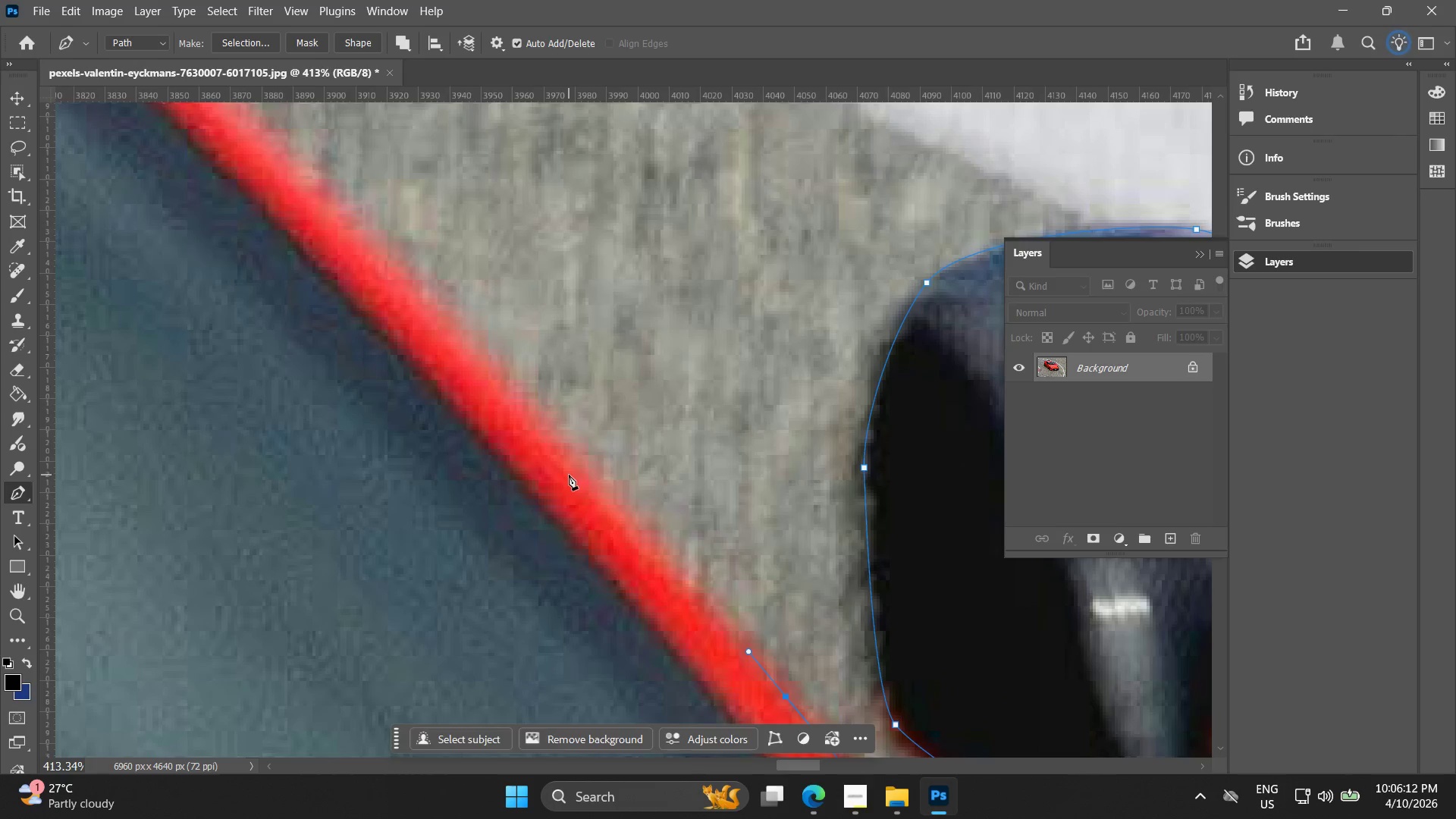 
left_click_drag(start_coordinate=[568, 474], to_coordinate=[561, 450])
 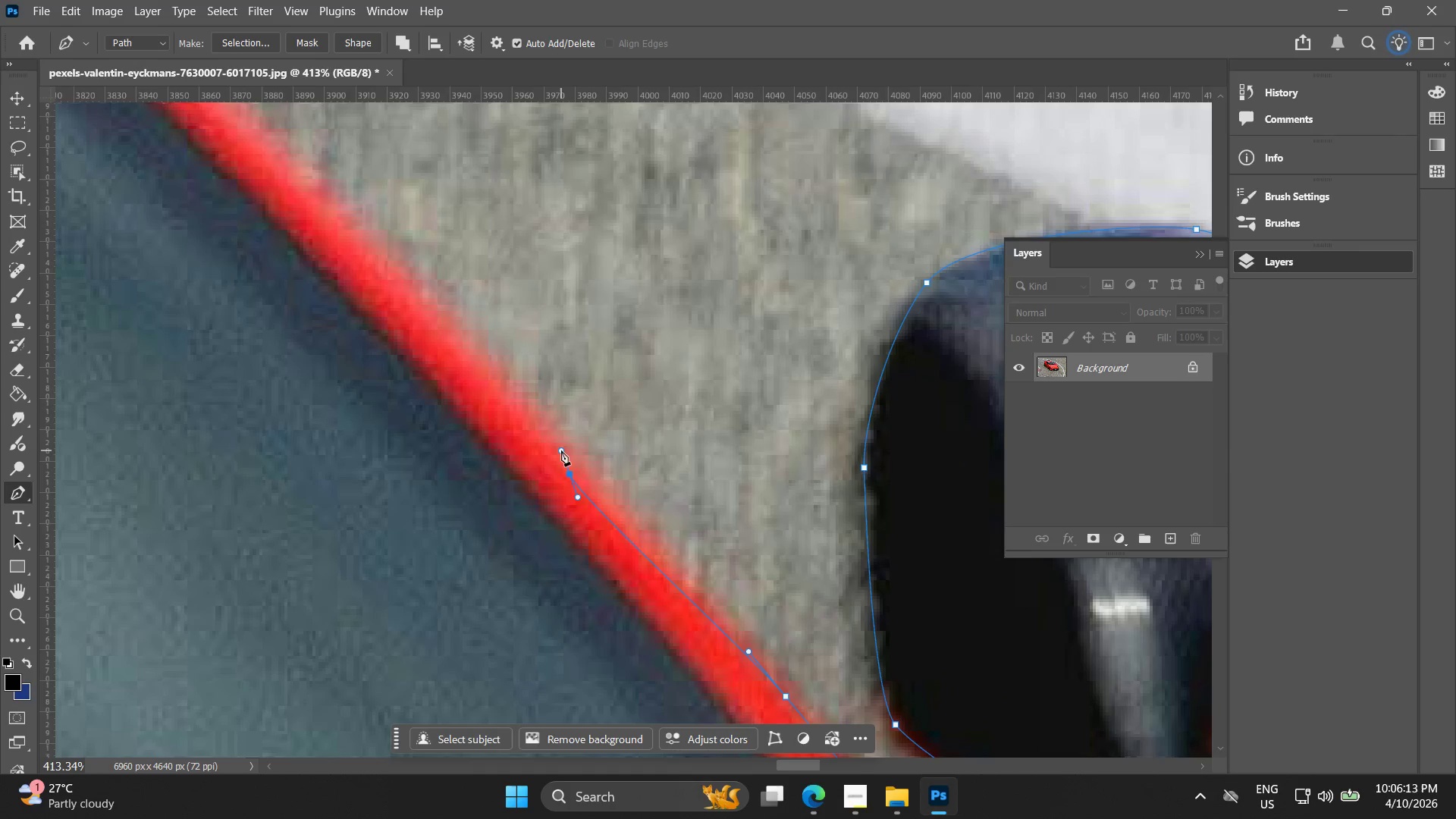 
key(Control+ControlLeft)
 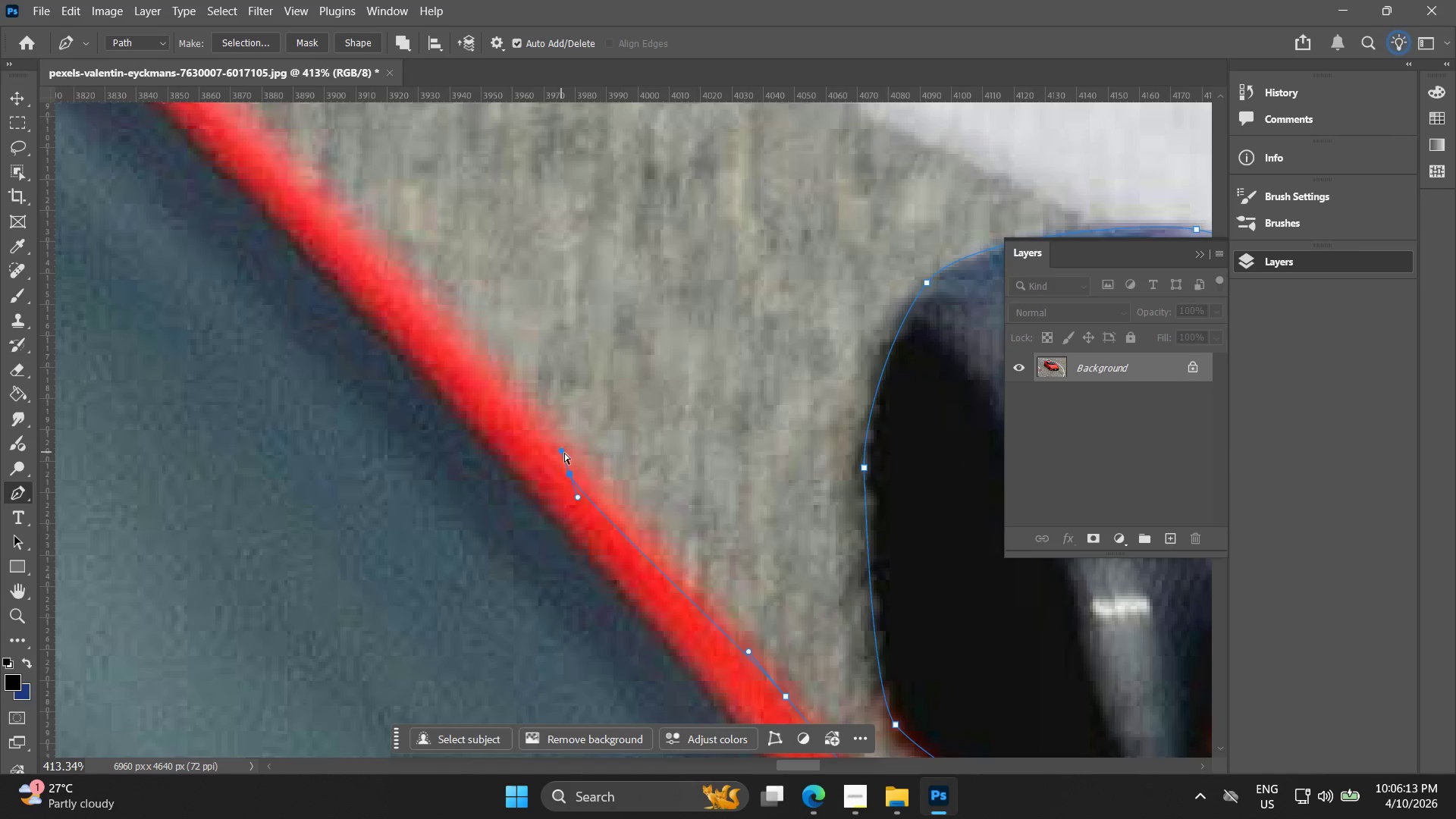 
key(Control+Z)
 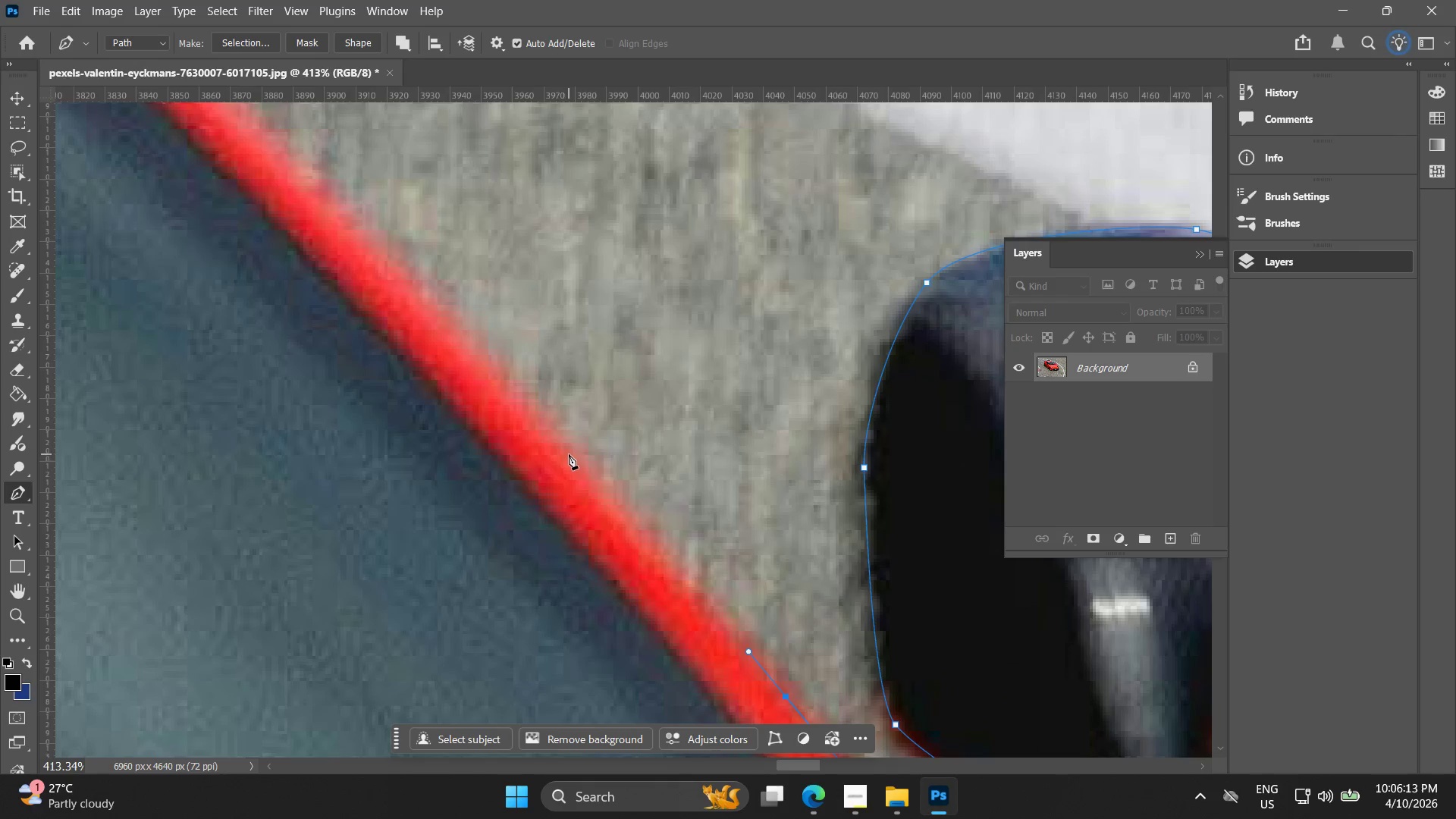 
left_click_drag(start_coordinate=[569, 453], to_coordinate=[516, 400])
 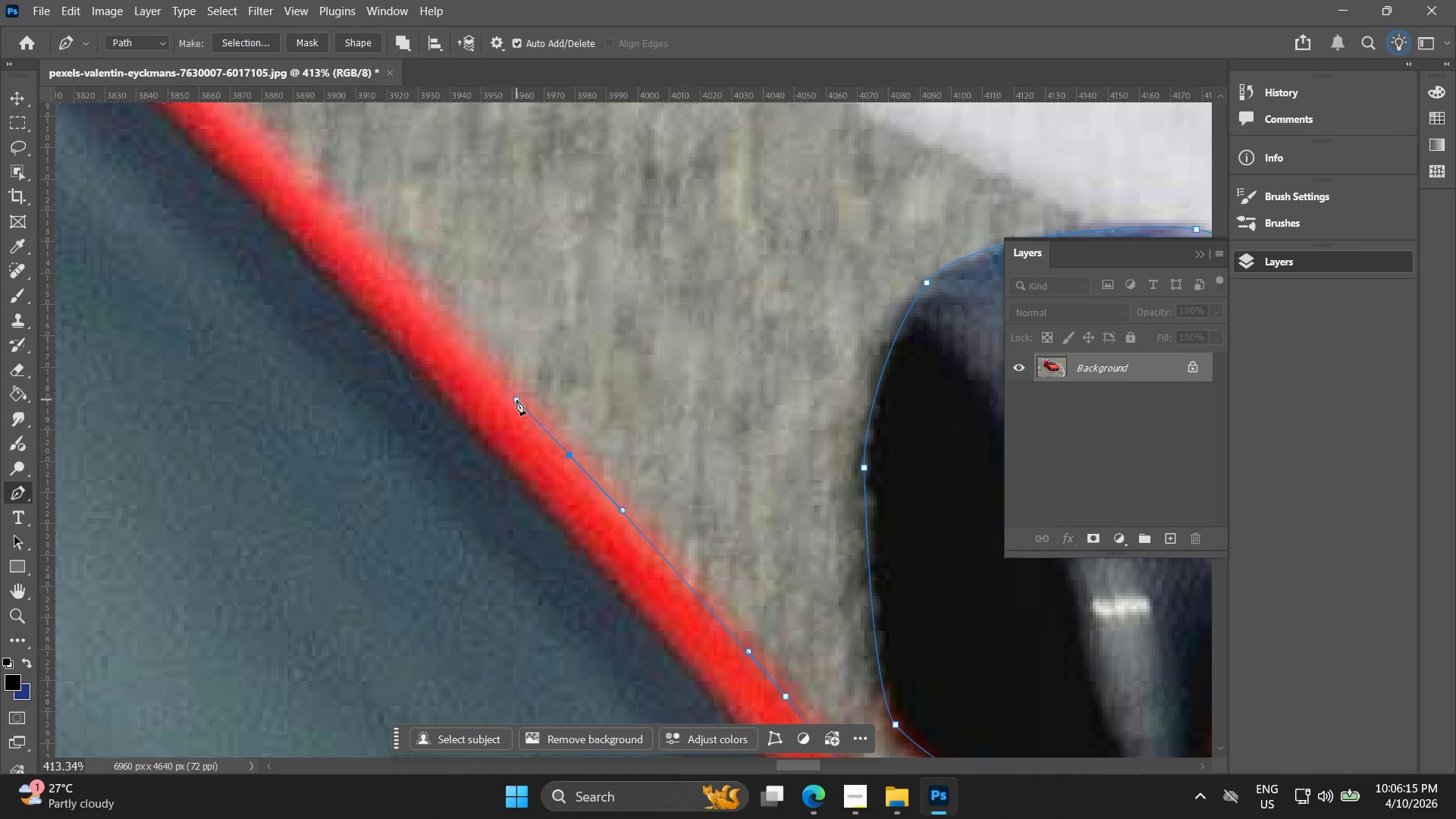 
hold_key(key=Space, duration=0.48)
 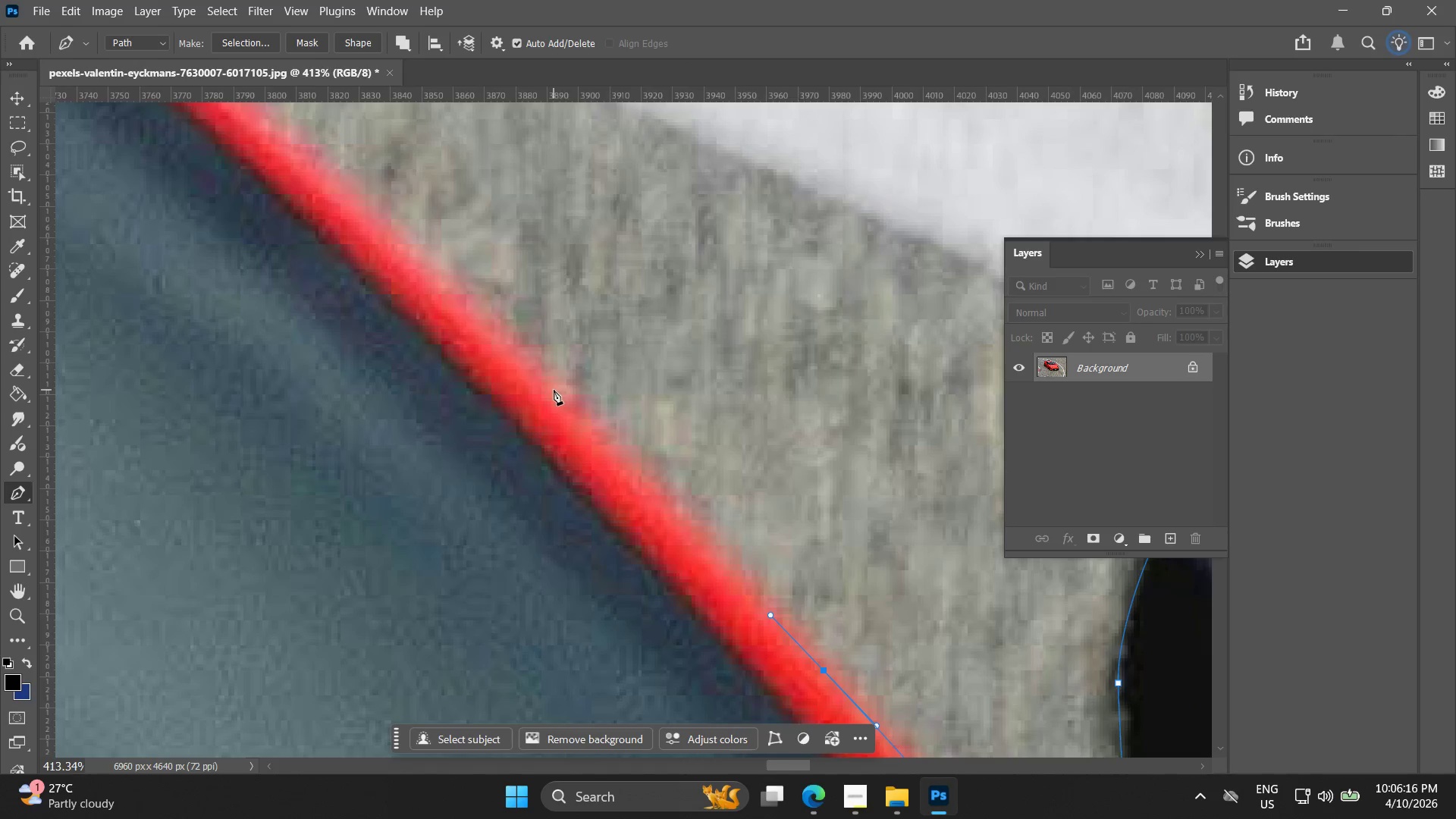 
left_click_drag(start_coordinate=[515, 399], to_coordinate=[769, 614])
 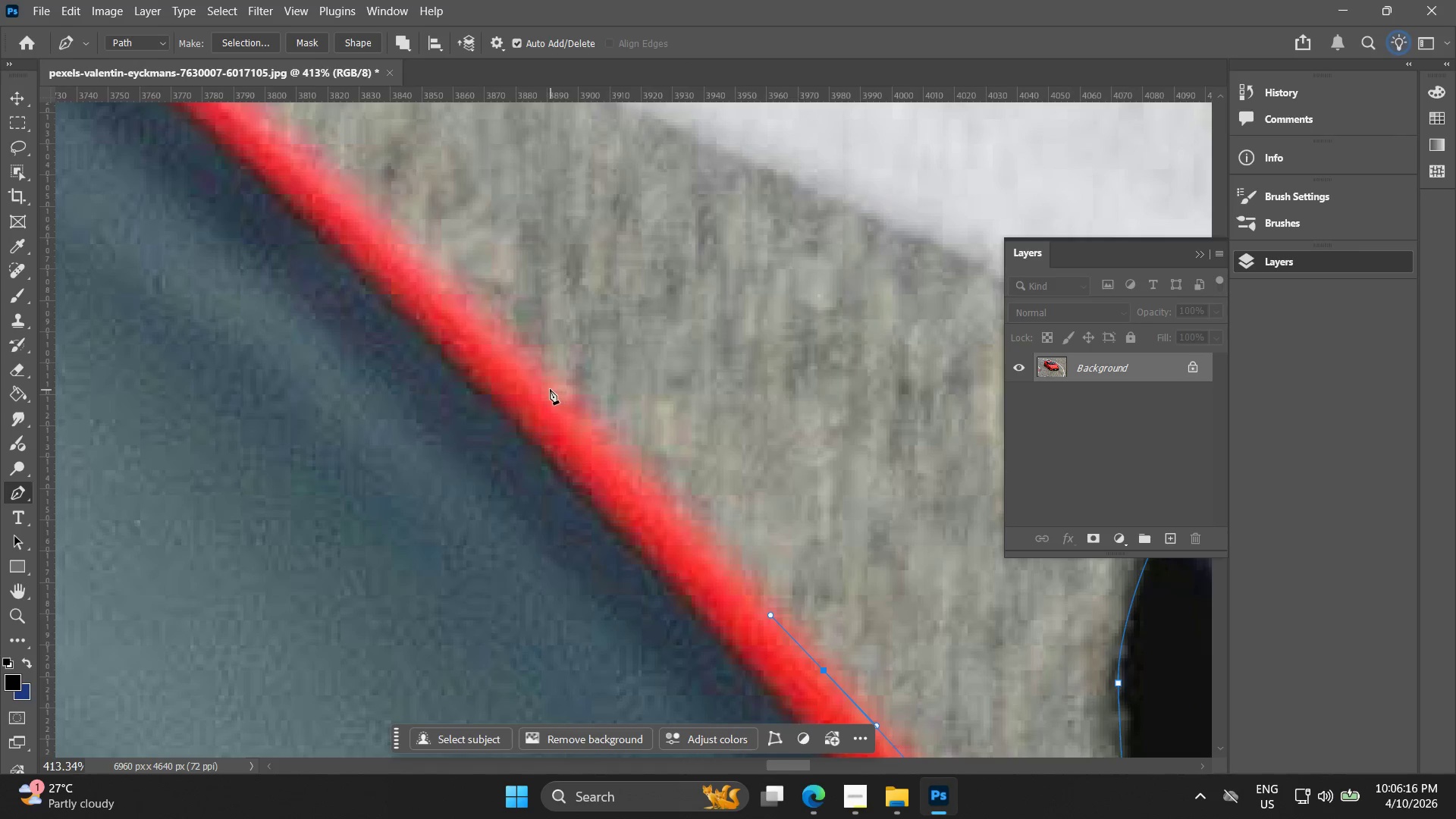 
left_click_drag(start_coordinate=[538, 382], to_coordinate=[473, 325])
 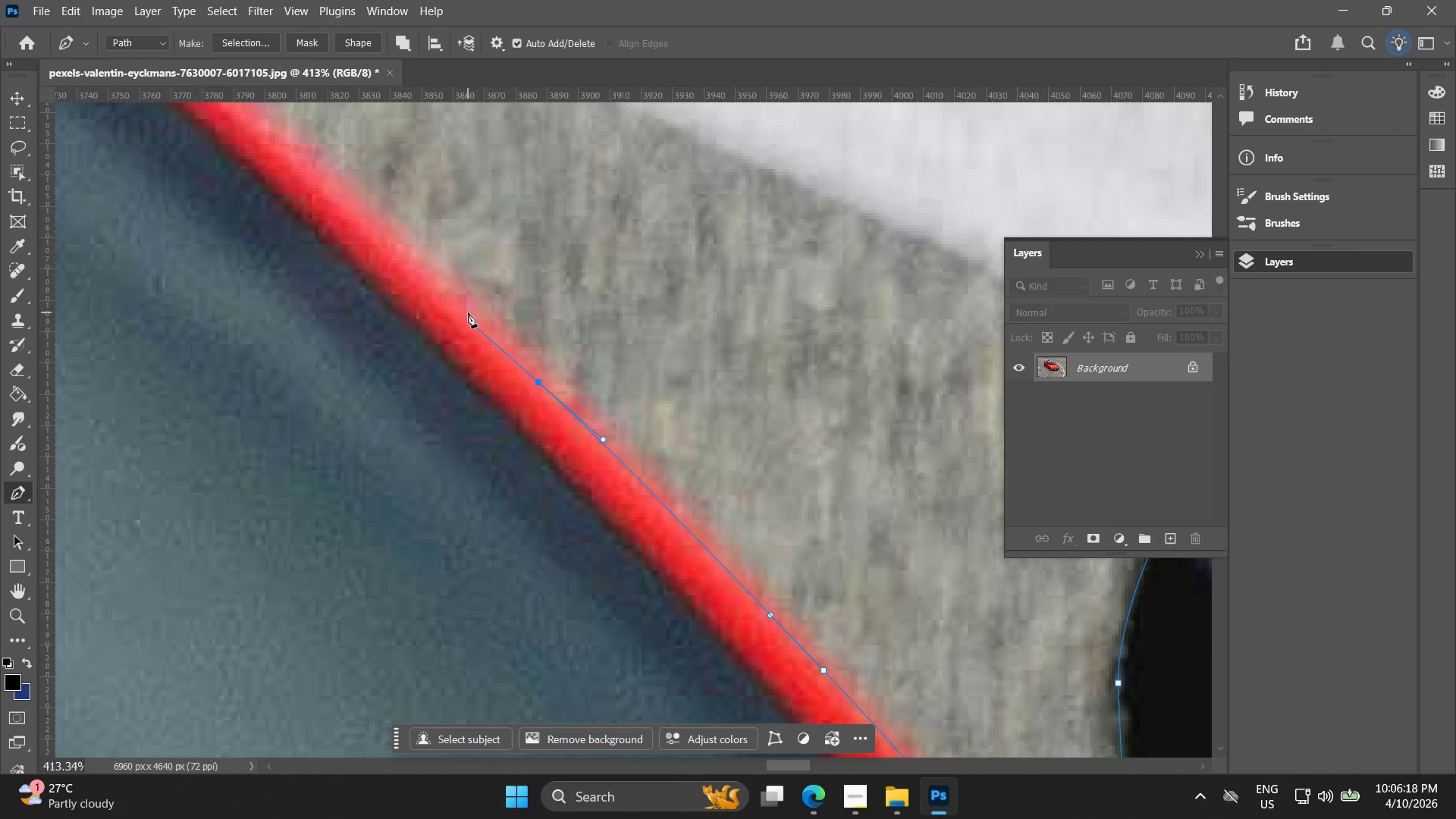 
hold_key(key=Space, duration=0.48)
 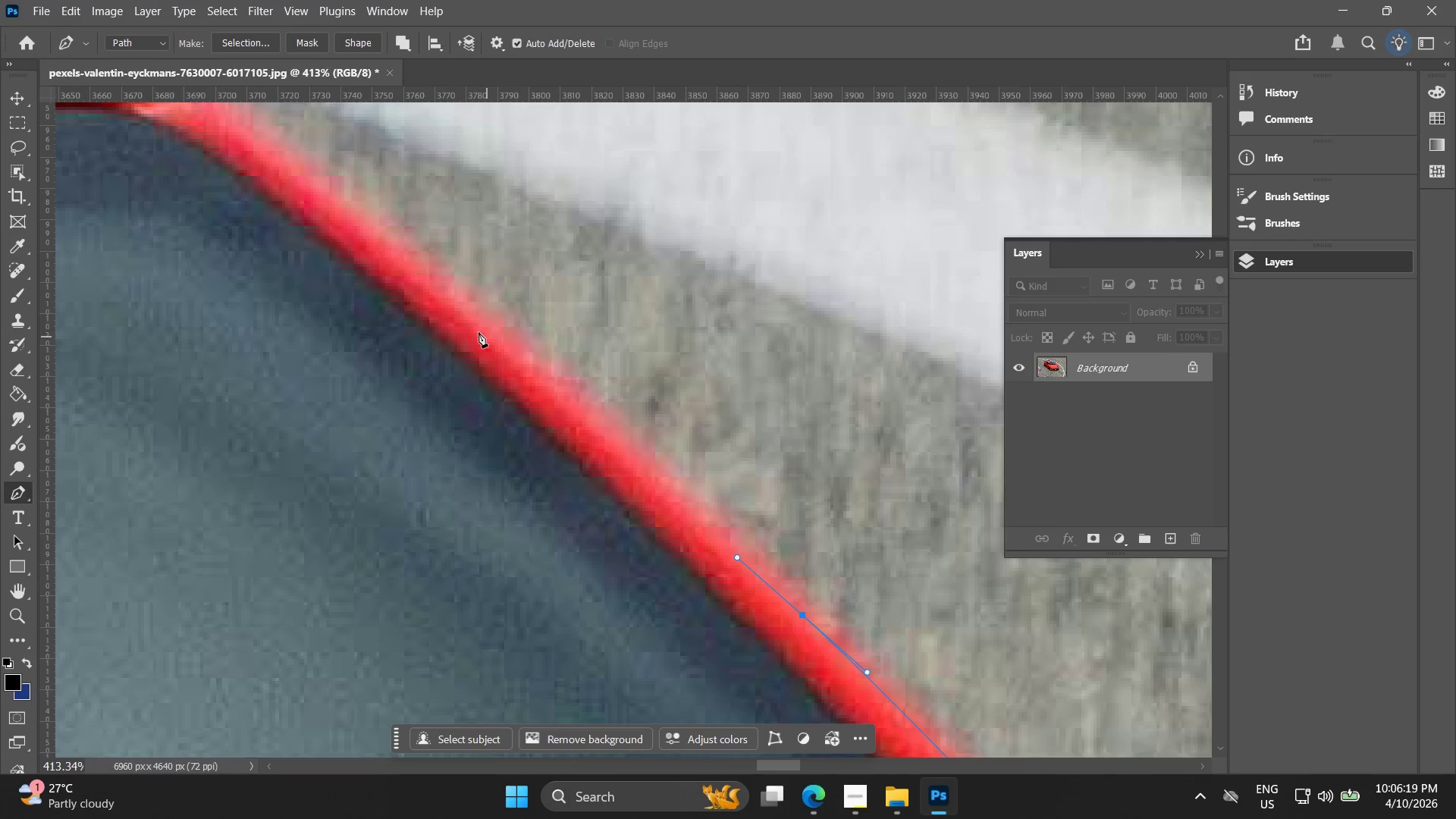 
left_click_drag(start_coordinate=[464, 311], to_coordinate=[728, 544])
 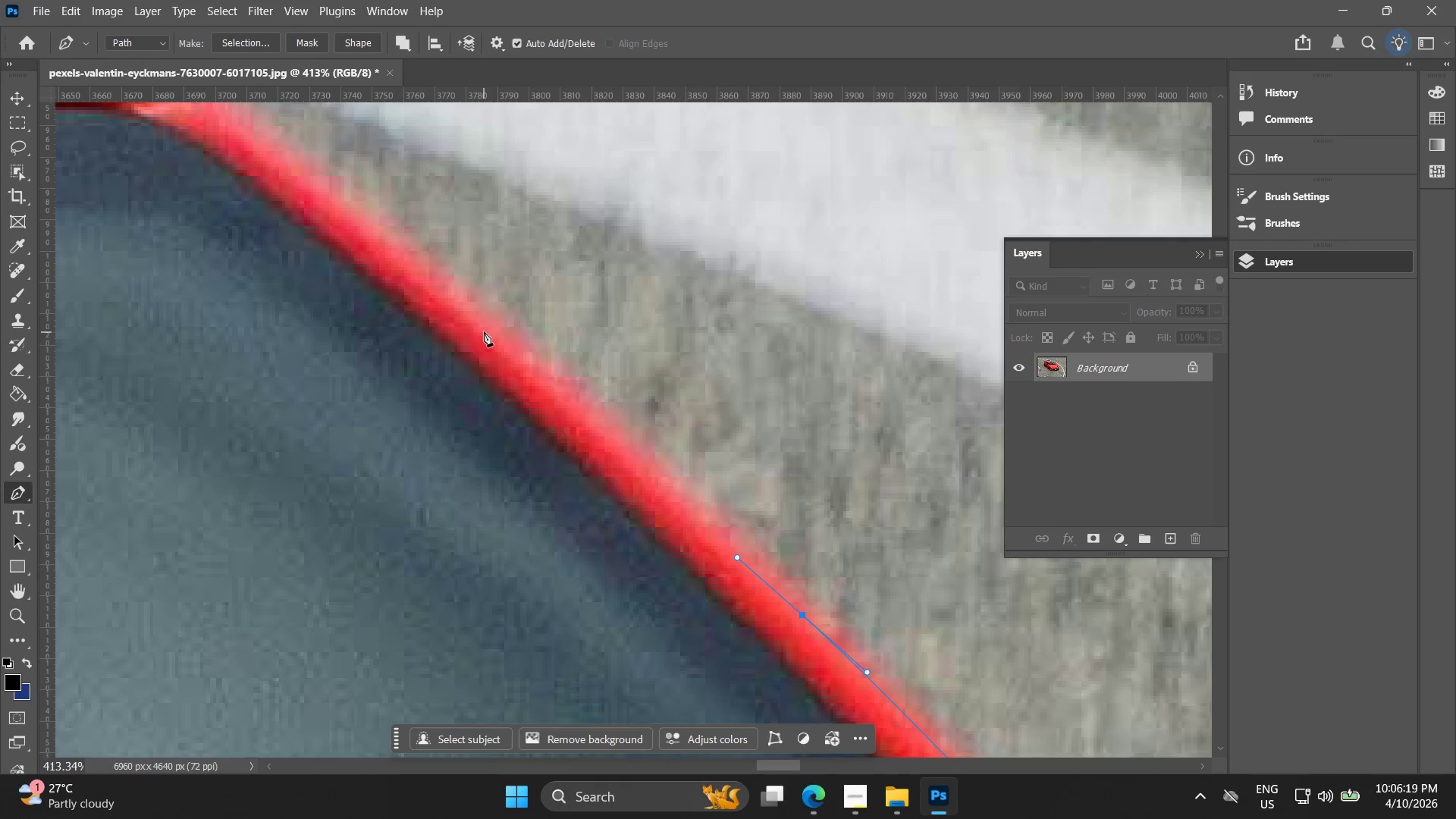 
left_click_drag(start_coordinate=[497, 325], to_coordinate=[436, 275])
 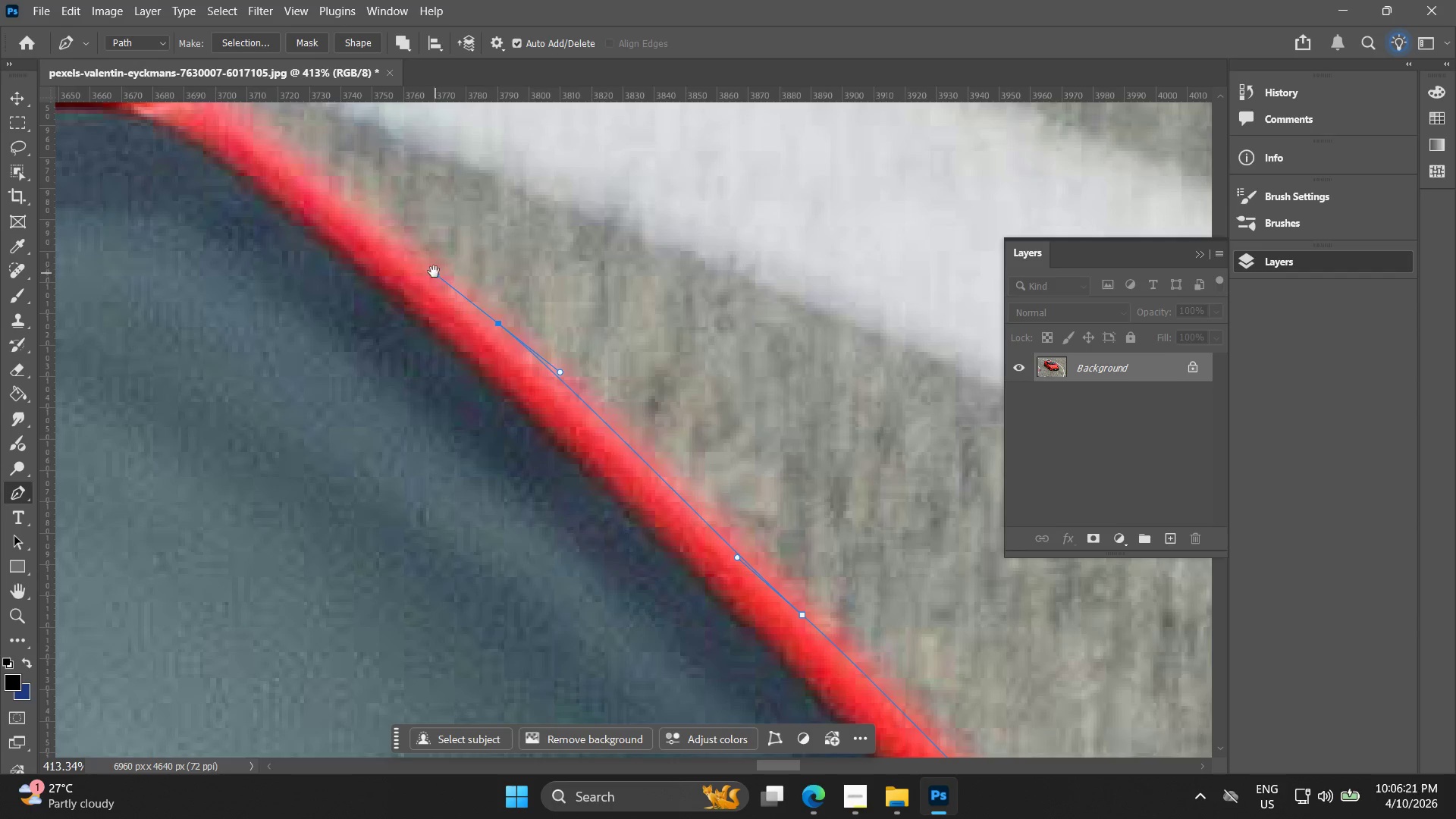 
hold_key(key=Space, duration=0.5)
 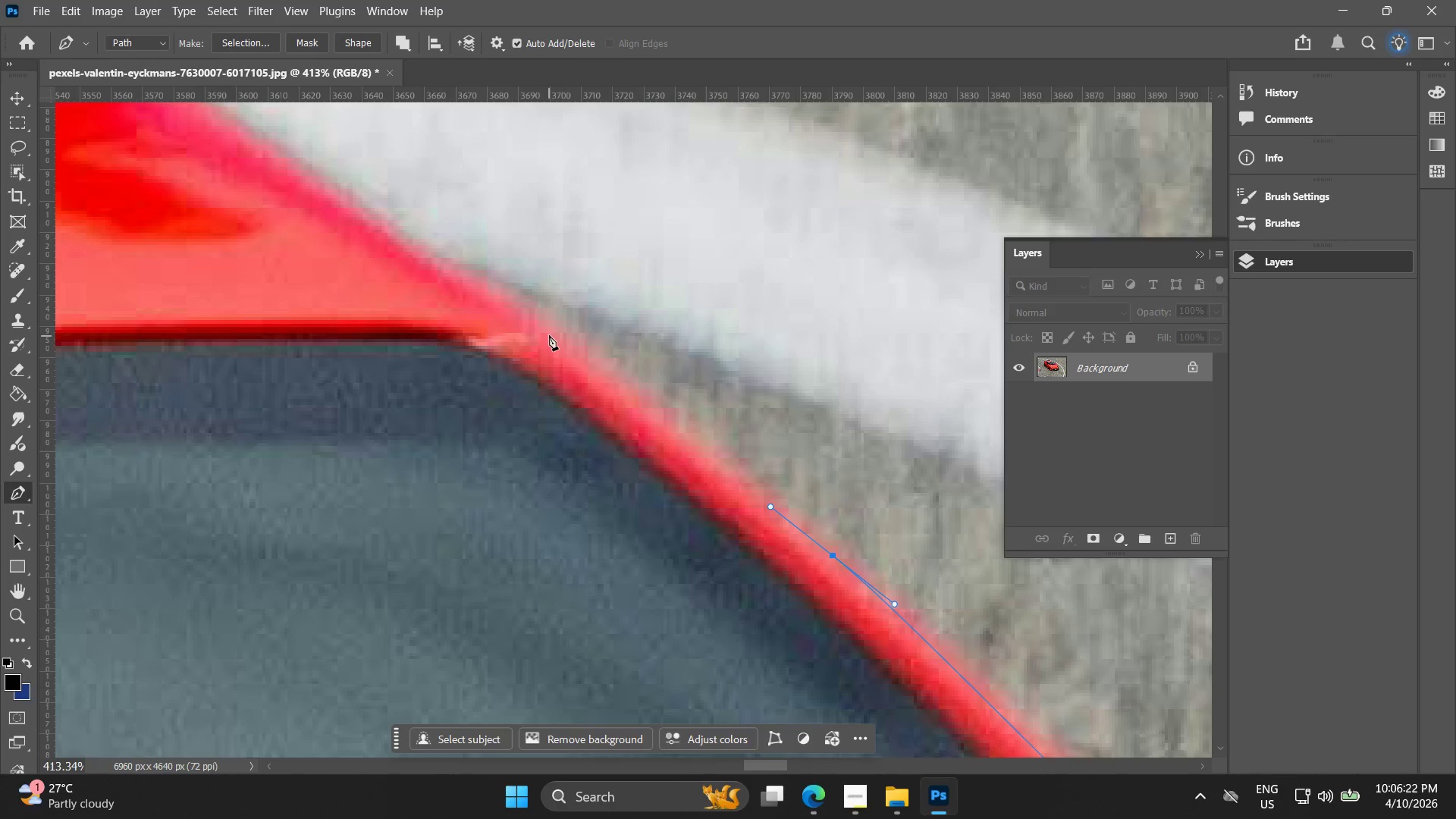 
left_click_drag(start_coordinate=[450, 285], to_coordinate=[785, 517])
 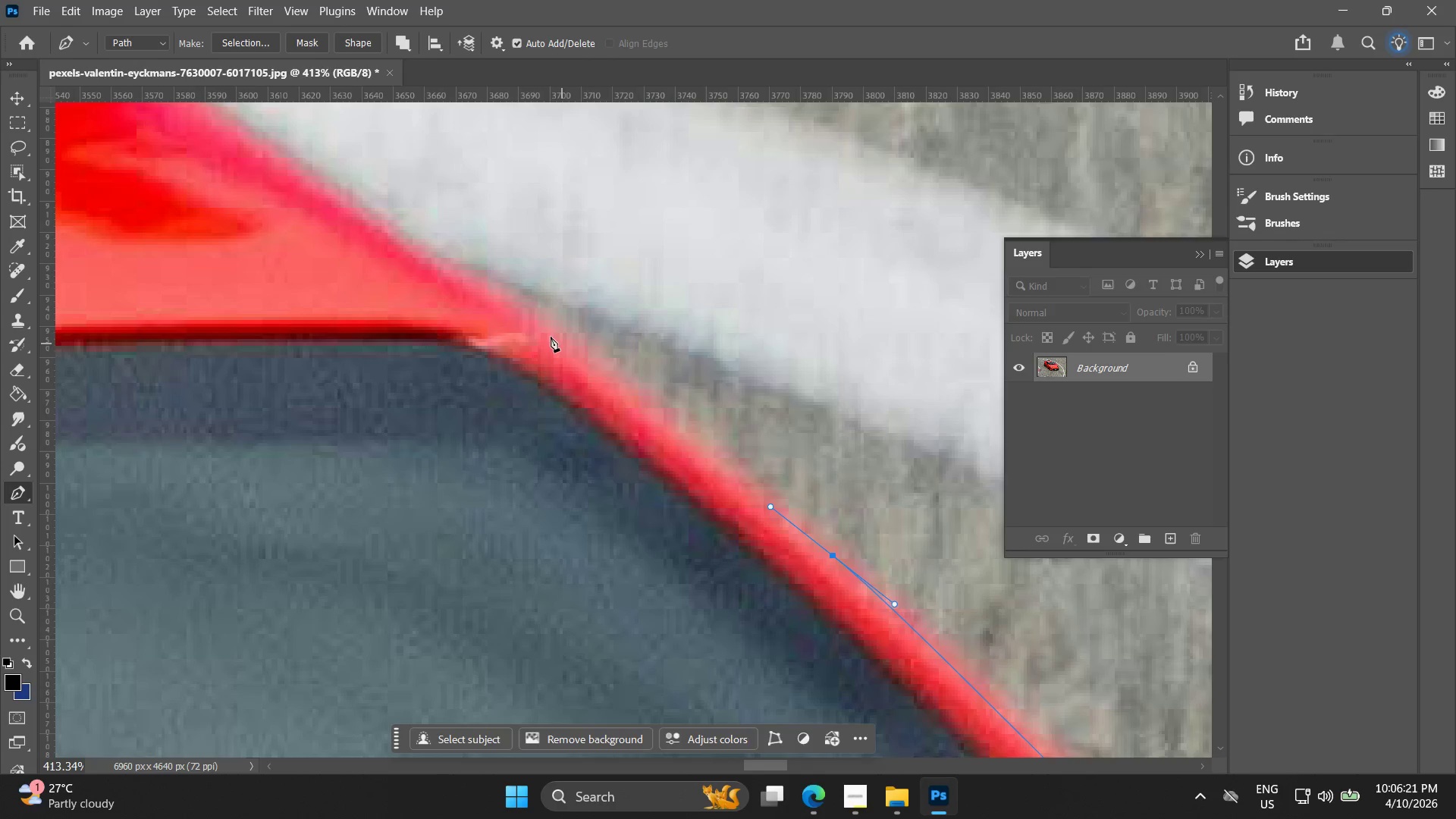 
left_click_drag(start_coordinate=[546, 333], to_coordinate=[475, 282])
 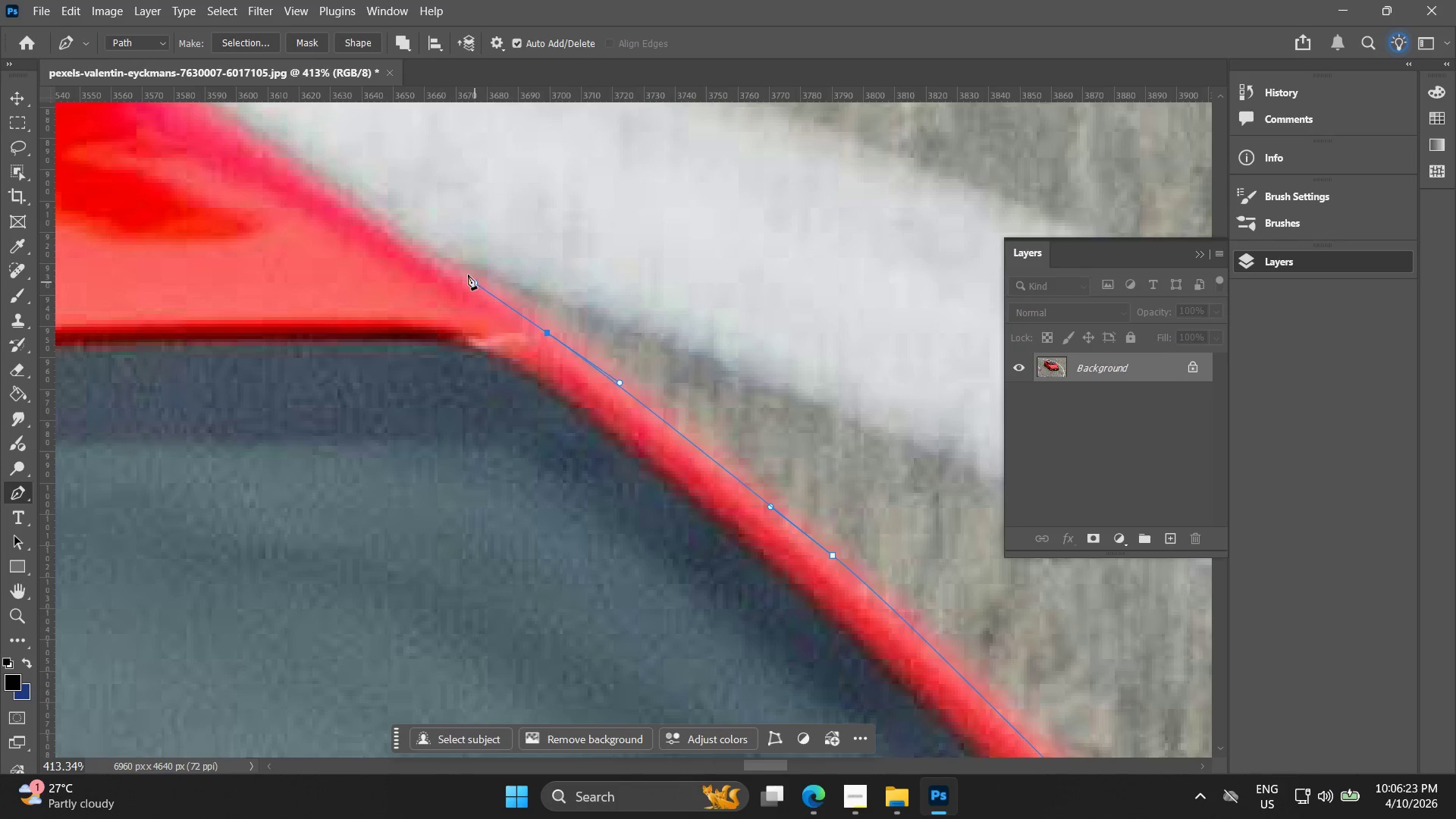 
hold_key(key=Space, duration=0.47)
 